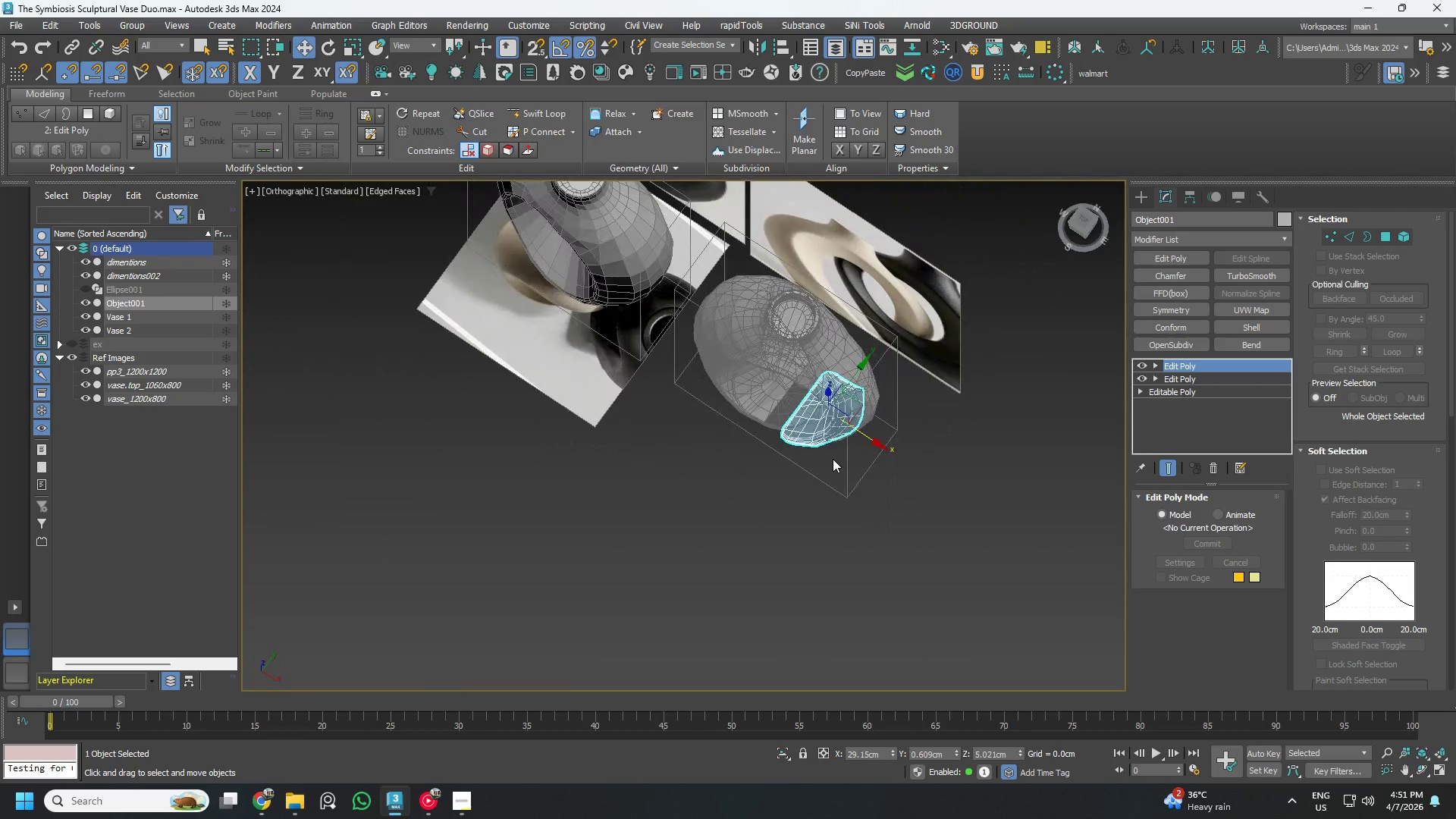 
hold_key(key=AltLeft, duration=1.5)
scroll: coordinate [818, 465], scroll_direction: down, amount: 2.0
 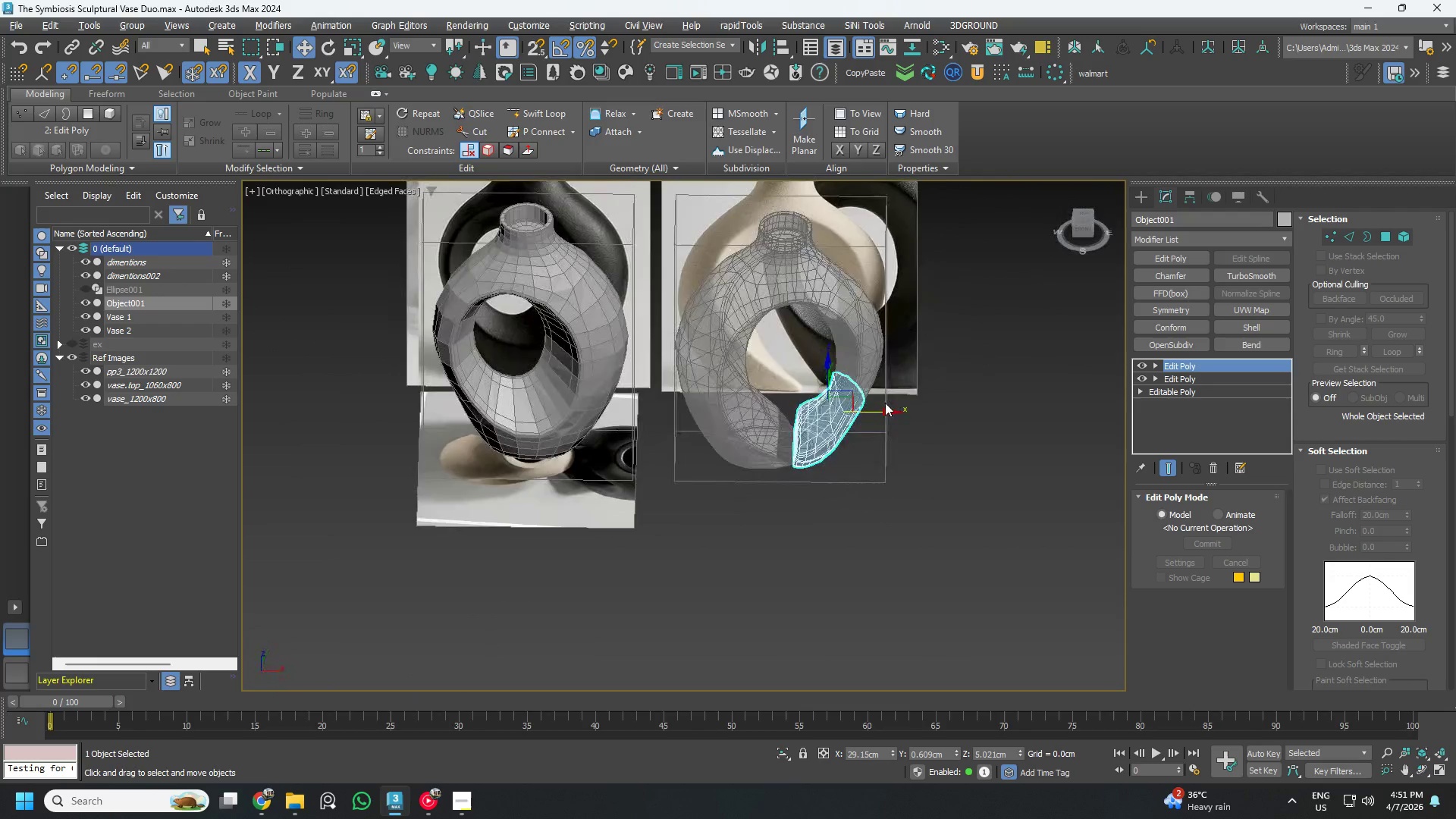 
key(Alt+AltLeft)
 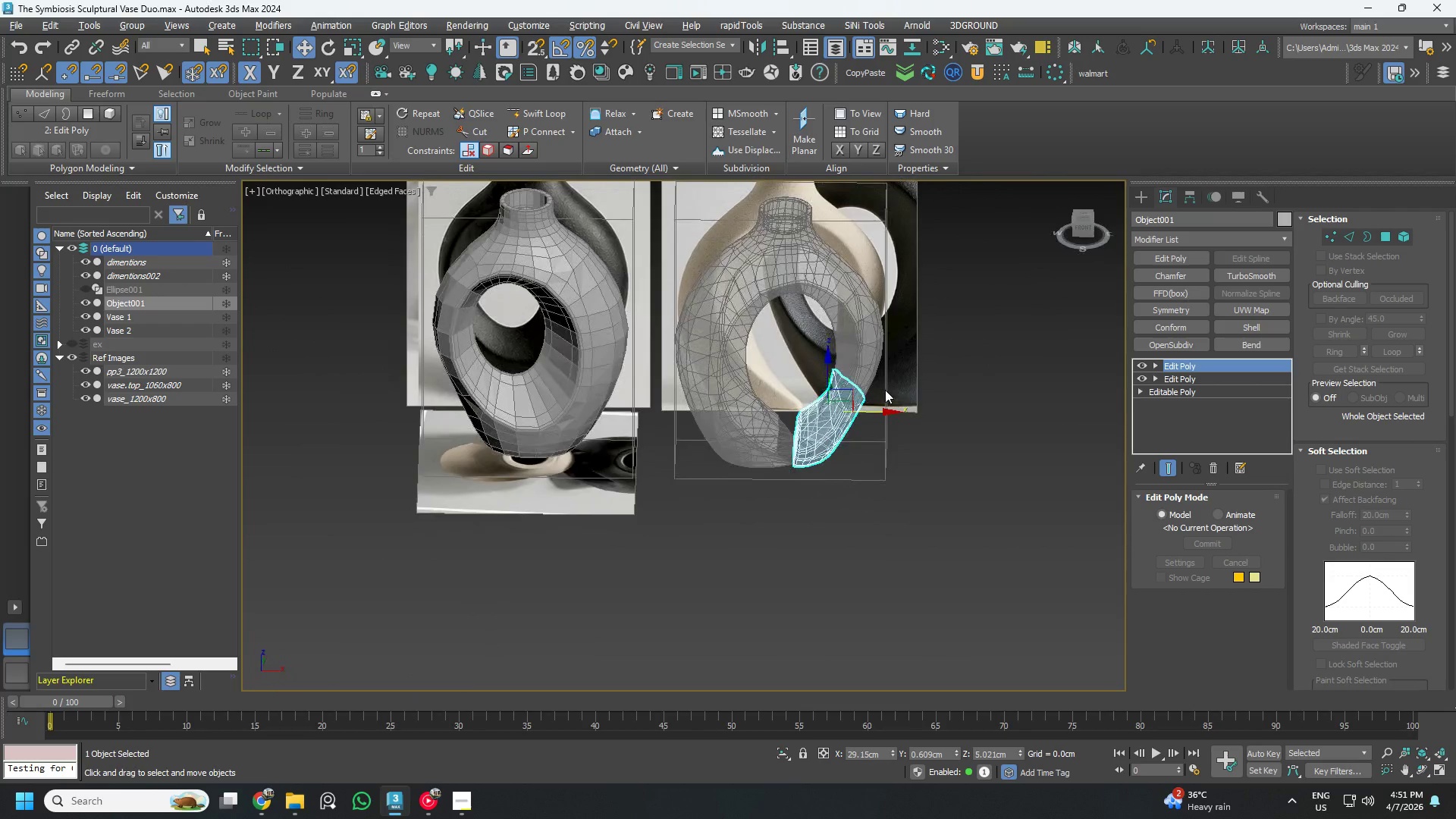 
key(Alt+AltLeft)
 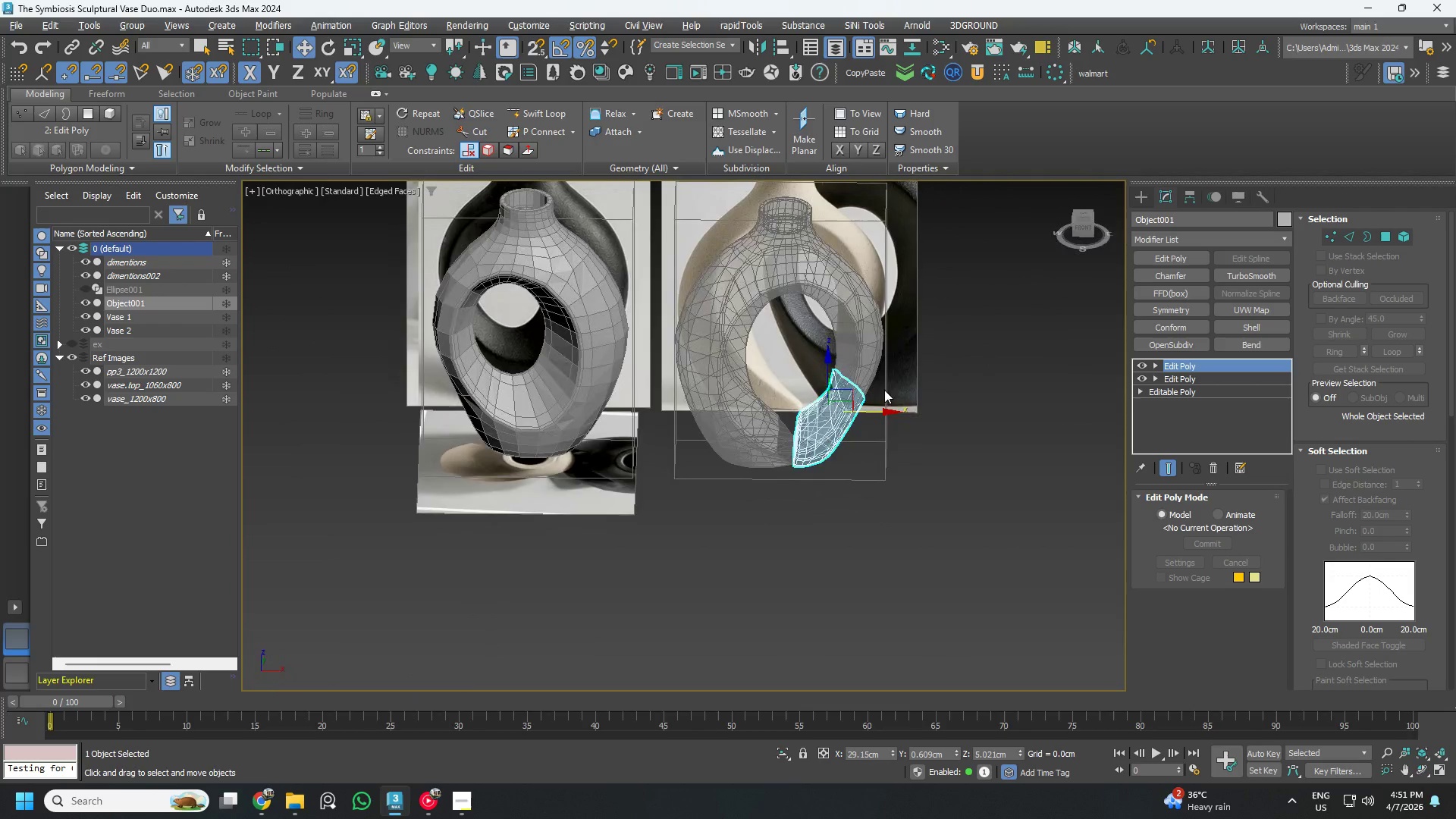 
key(Alt+AltLeft)
 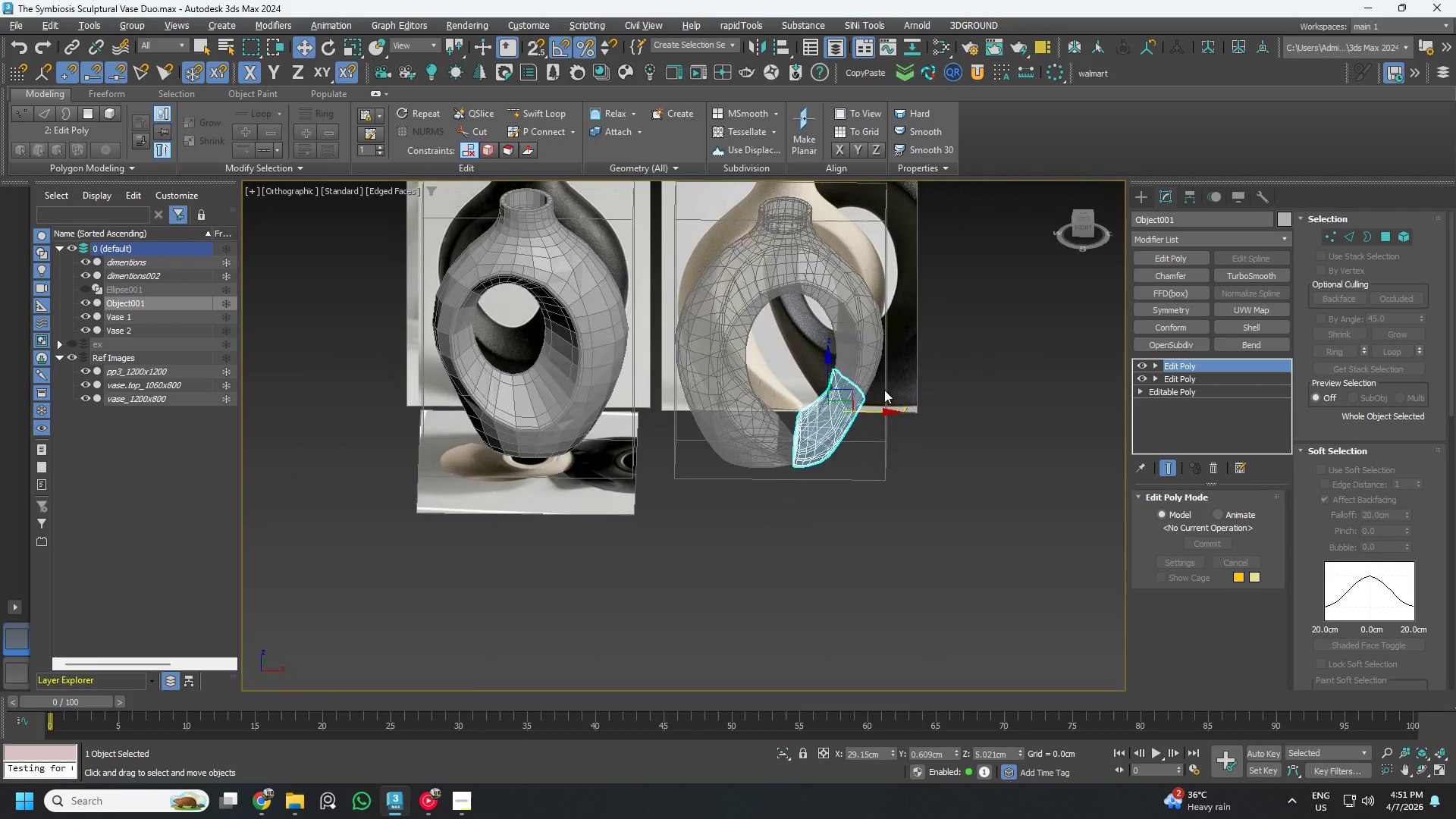 
key(Alt+AltLeft)
 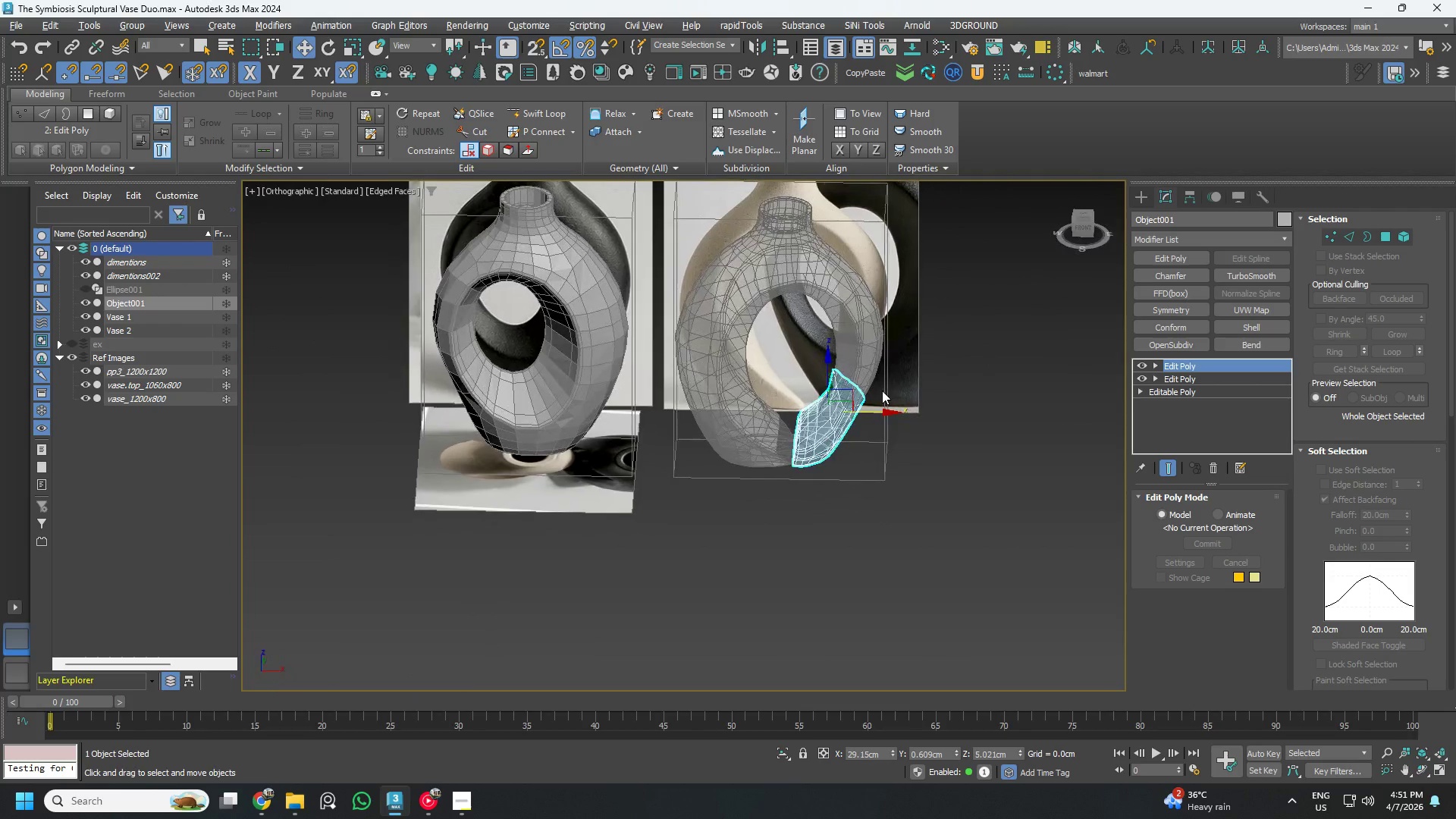 
key(Alt+AltLeft)
 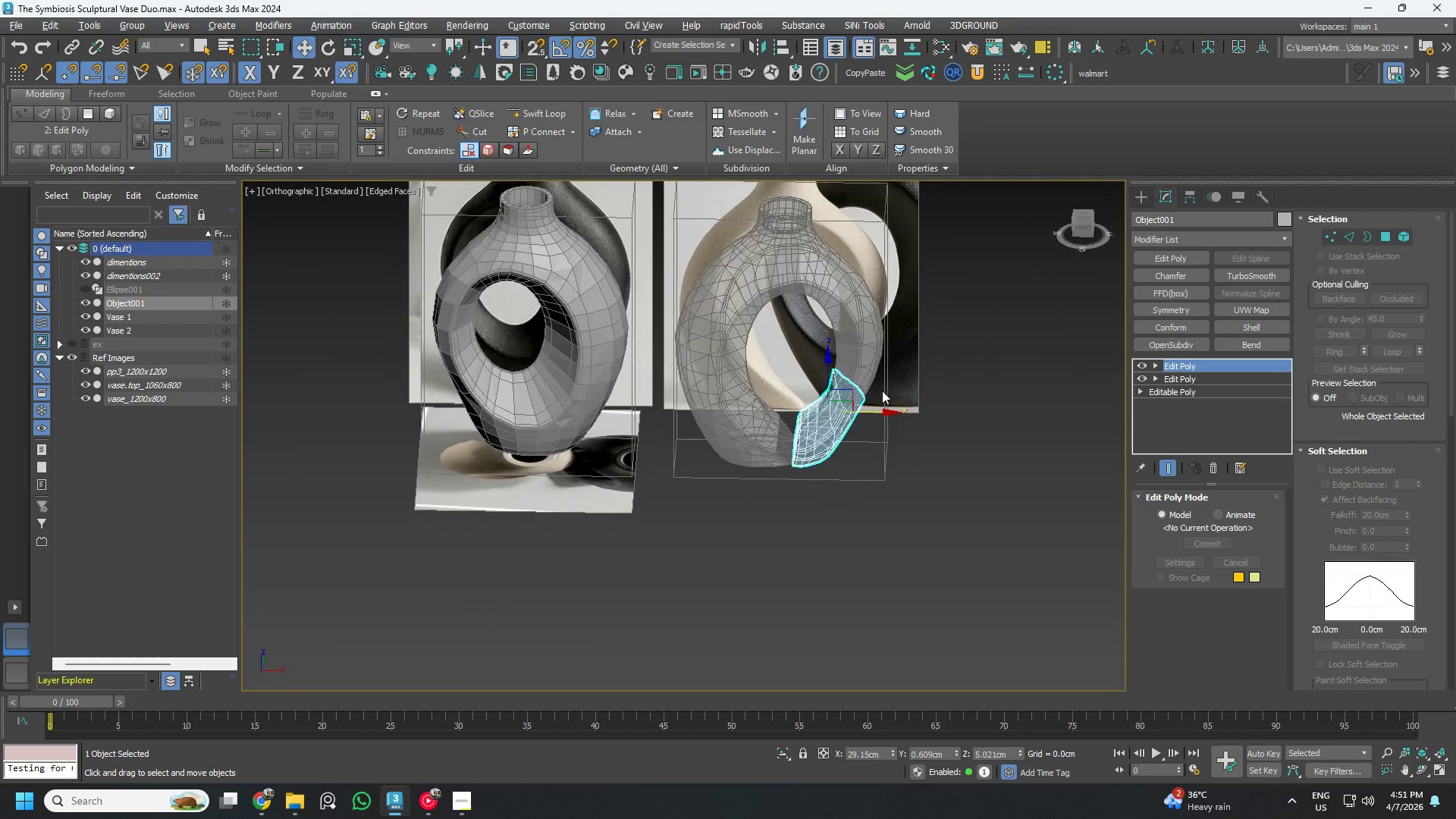 
key(Alt+AltLeft)
 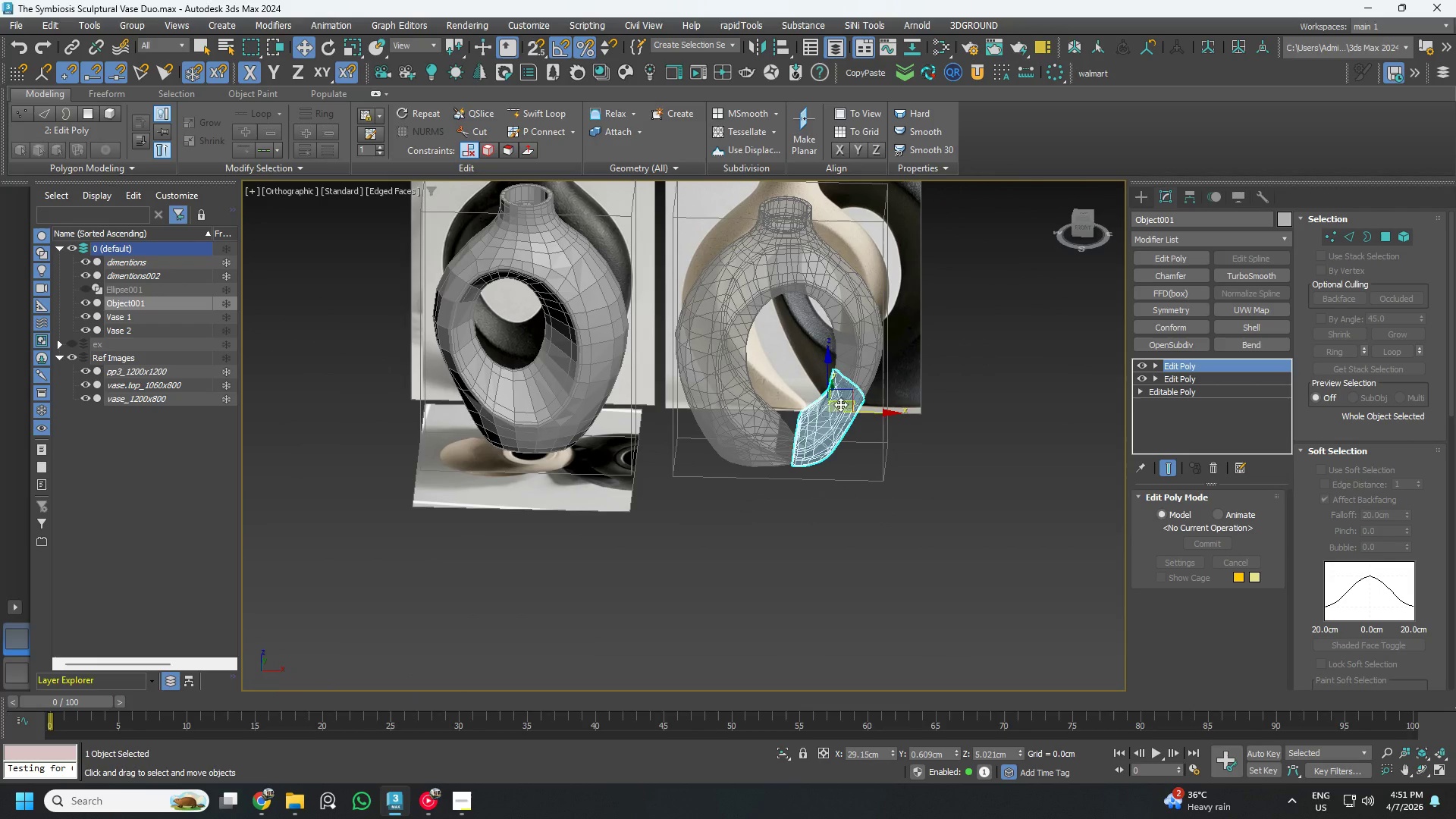 
hold_key(key=AltLeft, duration=1.5)
 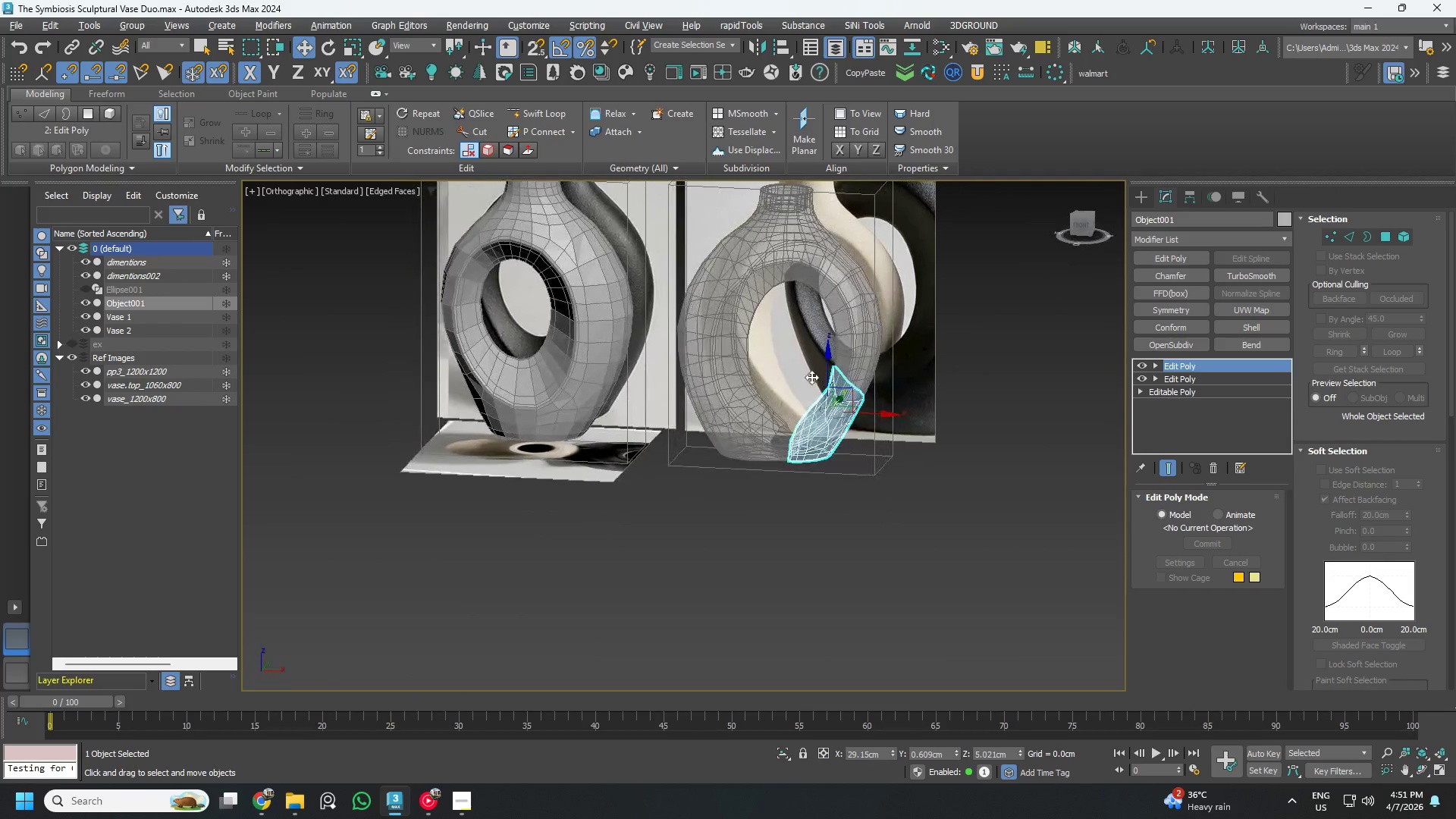 
hold_key(key=AltLeft, duration=1.08)
 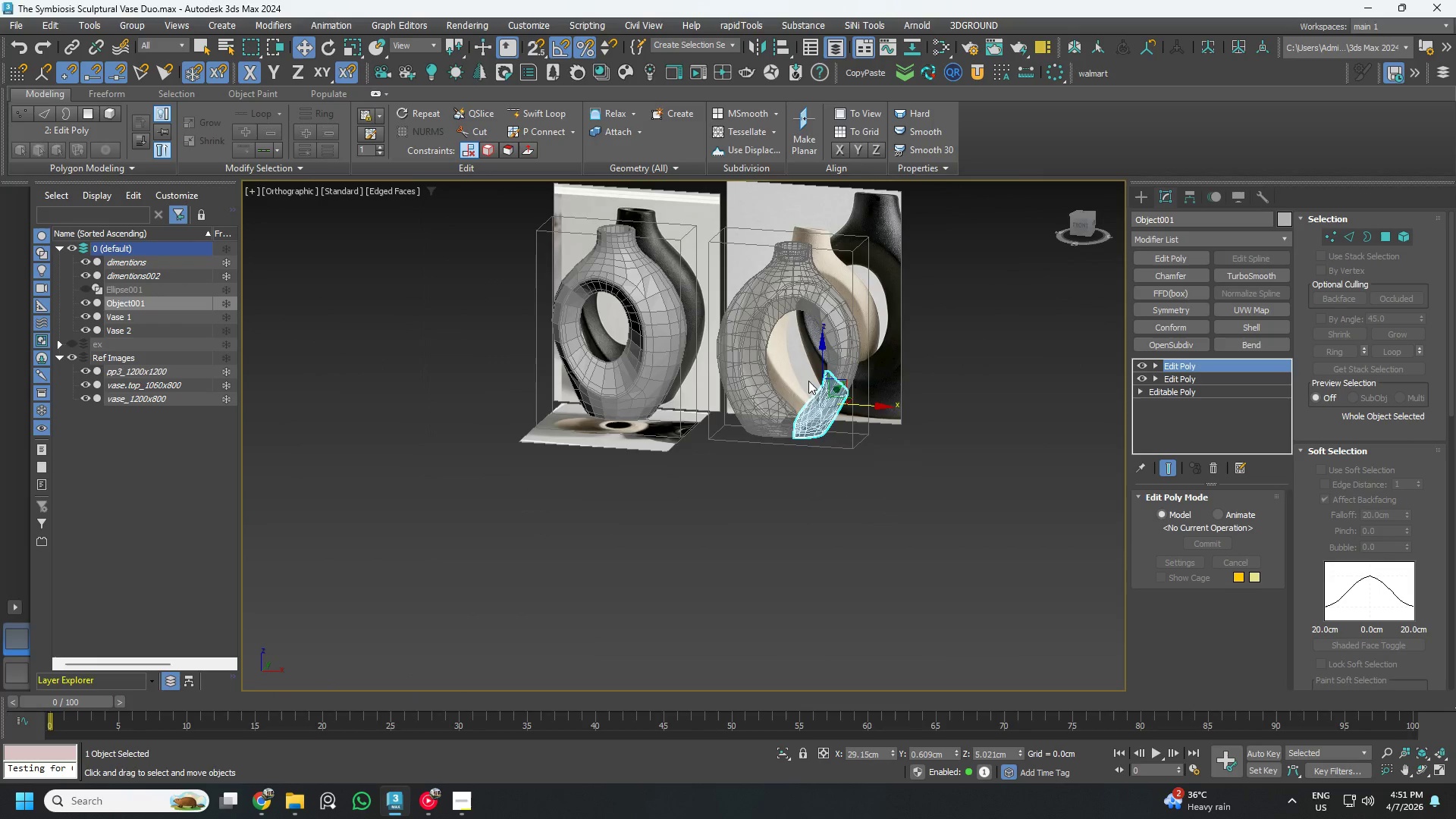 
scroll: coordinate [808, 381], scroll_direction: down, amount: 1.0
 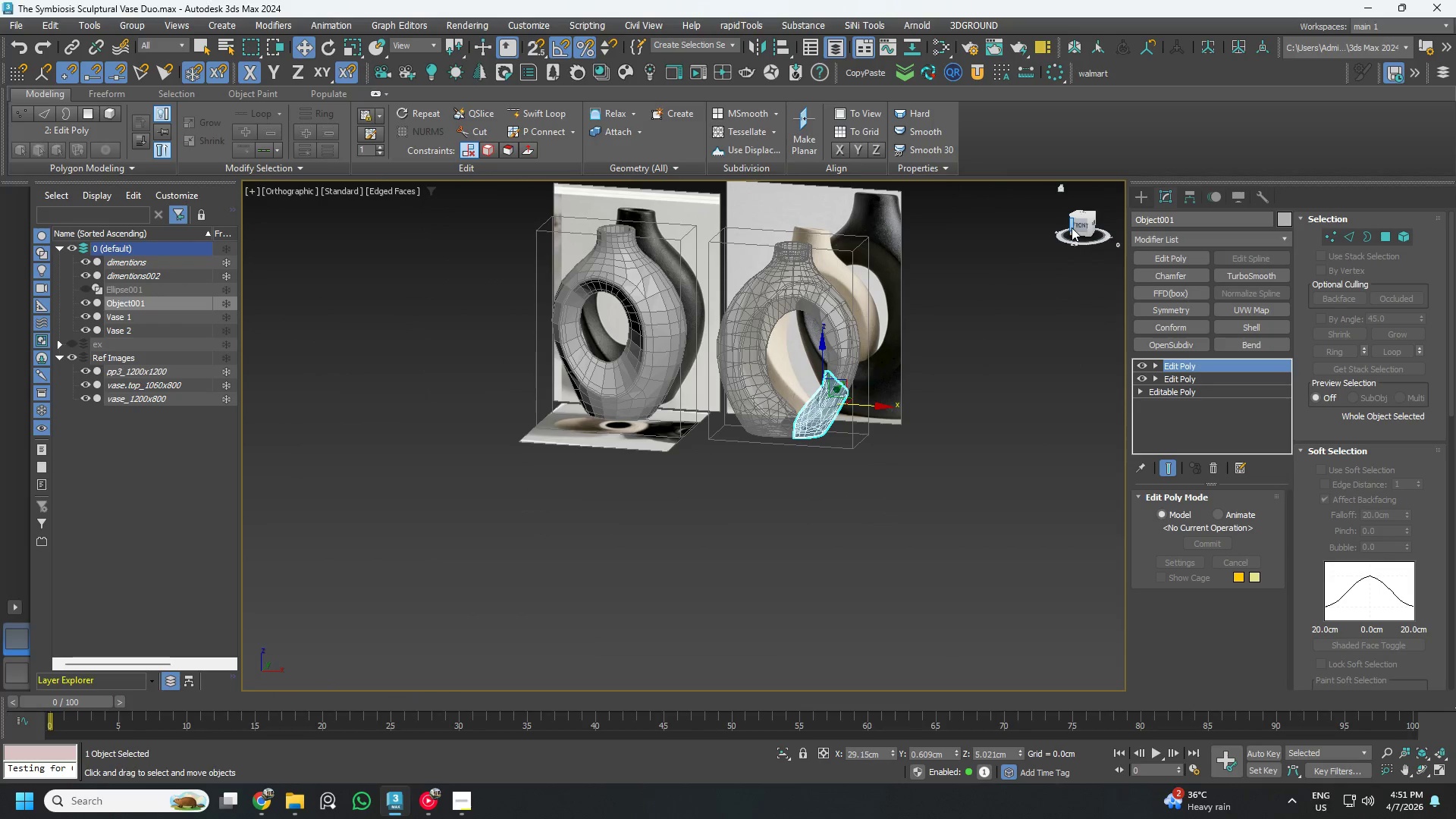 
left_click([1084, 224])
 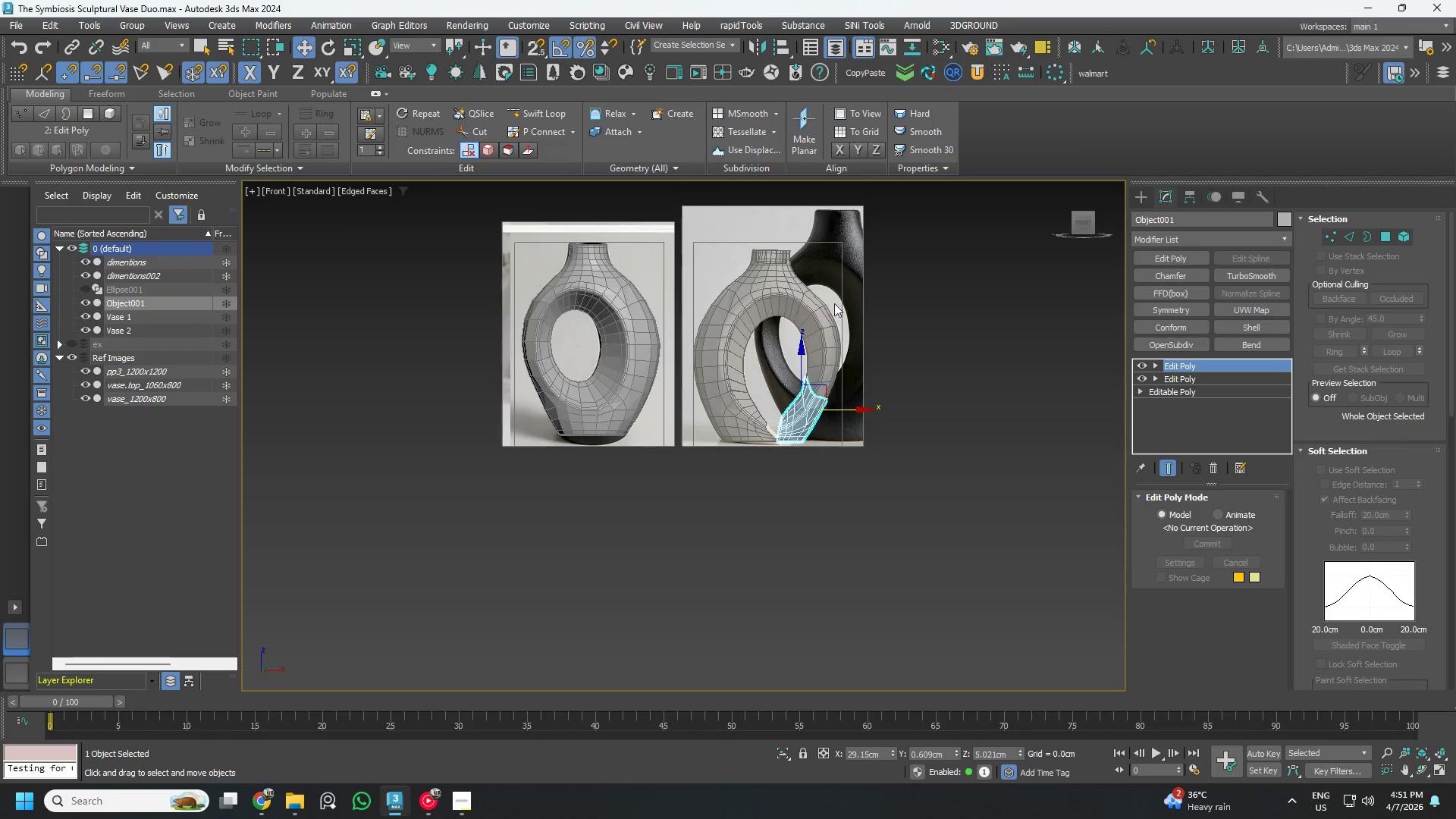 
scroll: coordinate [826, 301], scroll_direction: up, amount: 3.0
 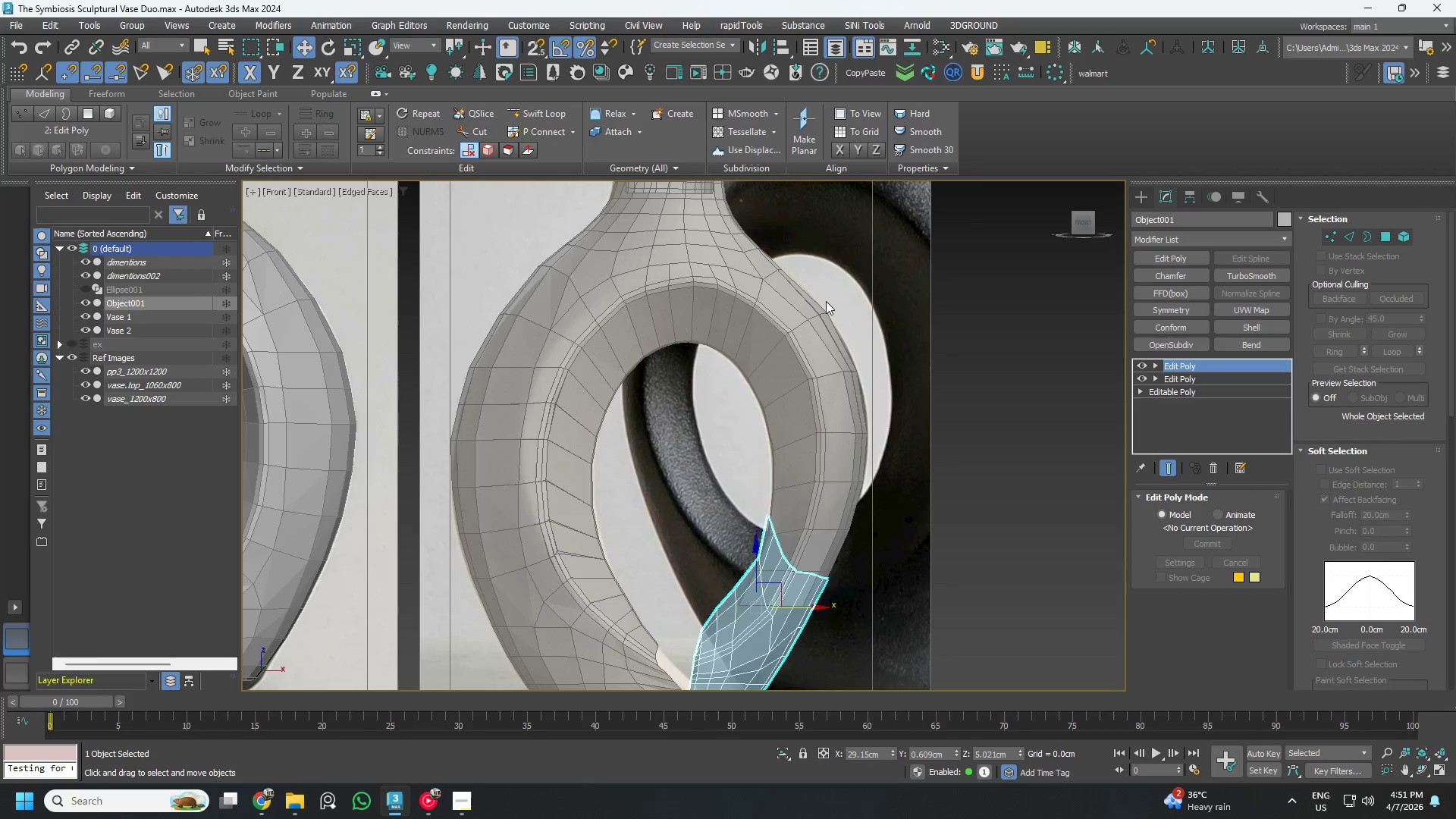 
scroll: coordinate [826, 303], scroll_direction: down, amount: 4.0
 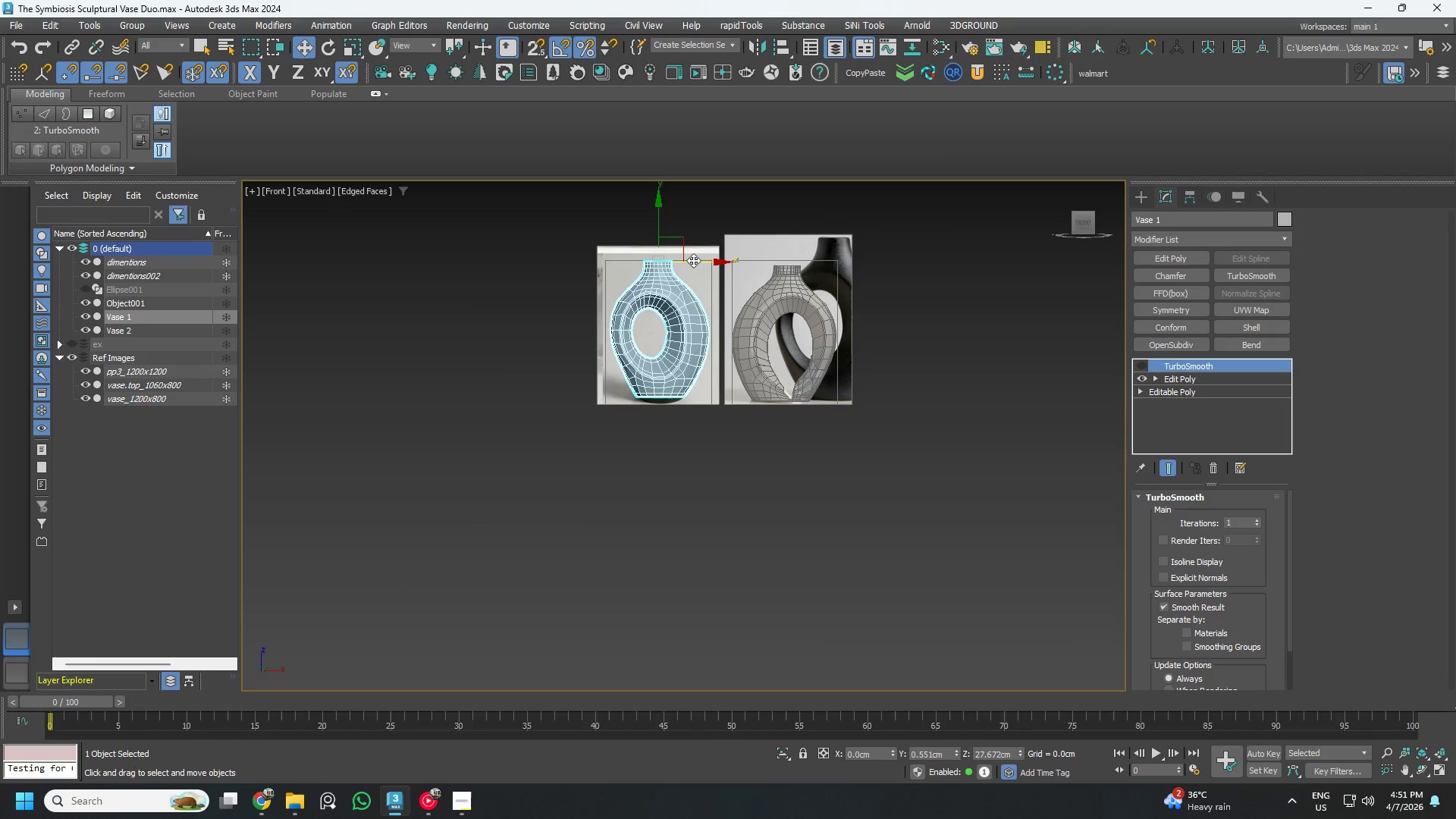 
key(R)
 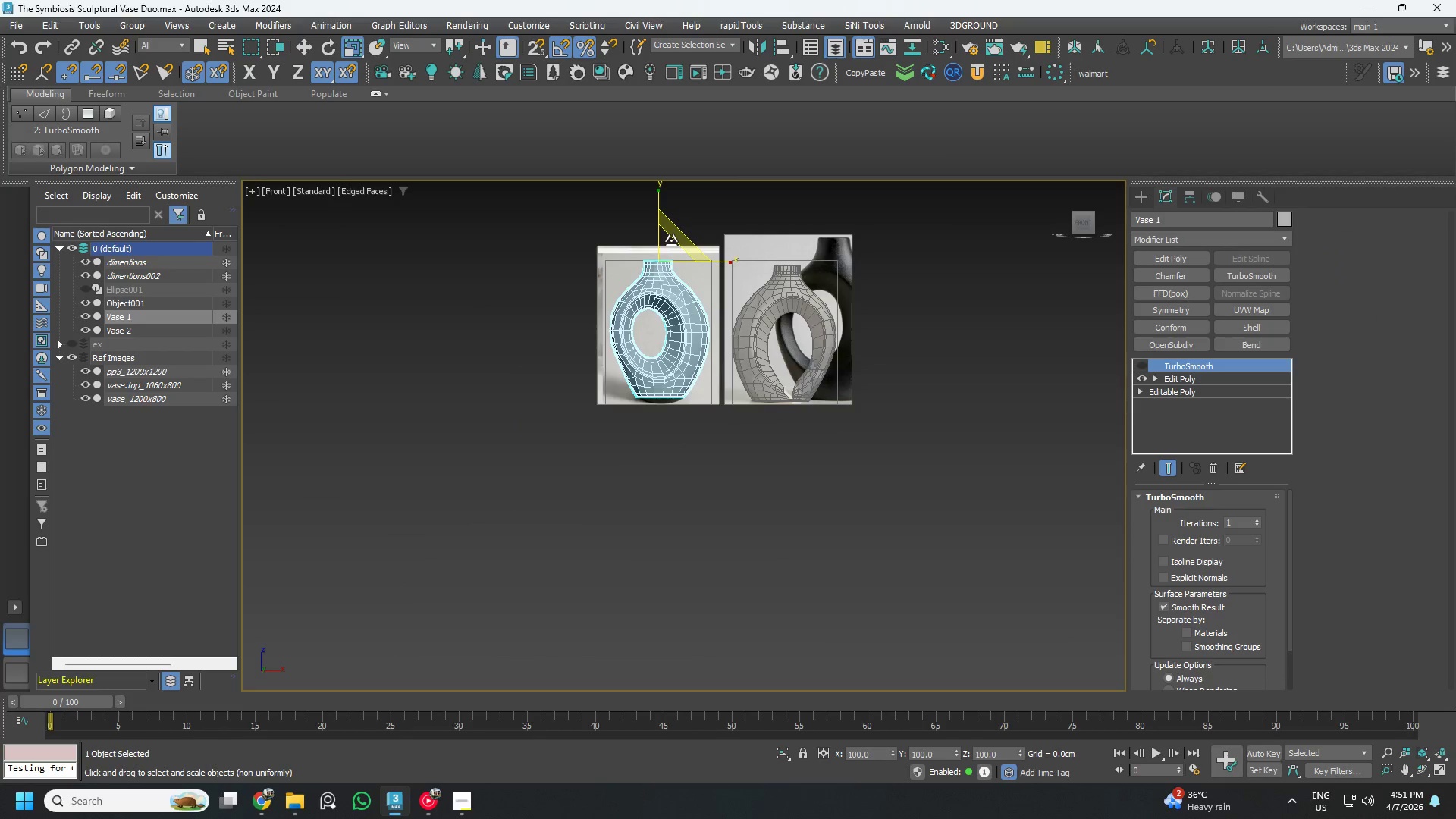 
left_click_drag(start_coordinate=[670, 246], to_coordinate=[670, 238])
 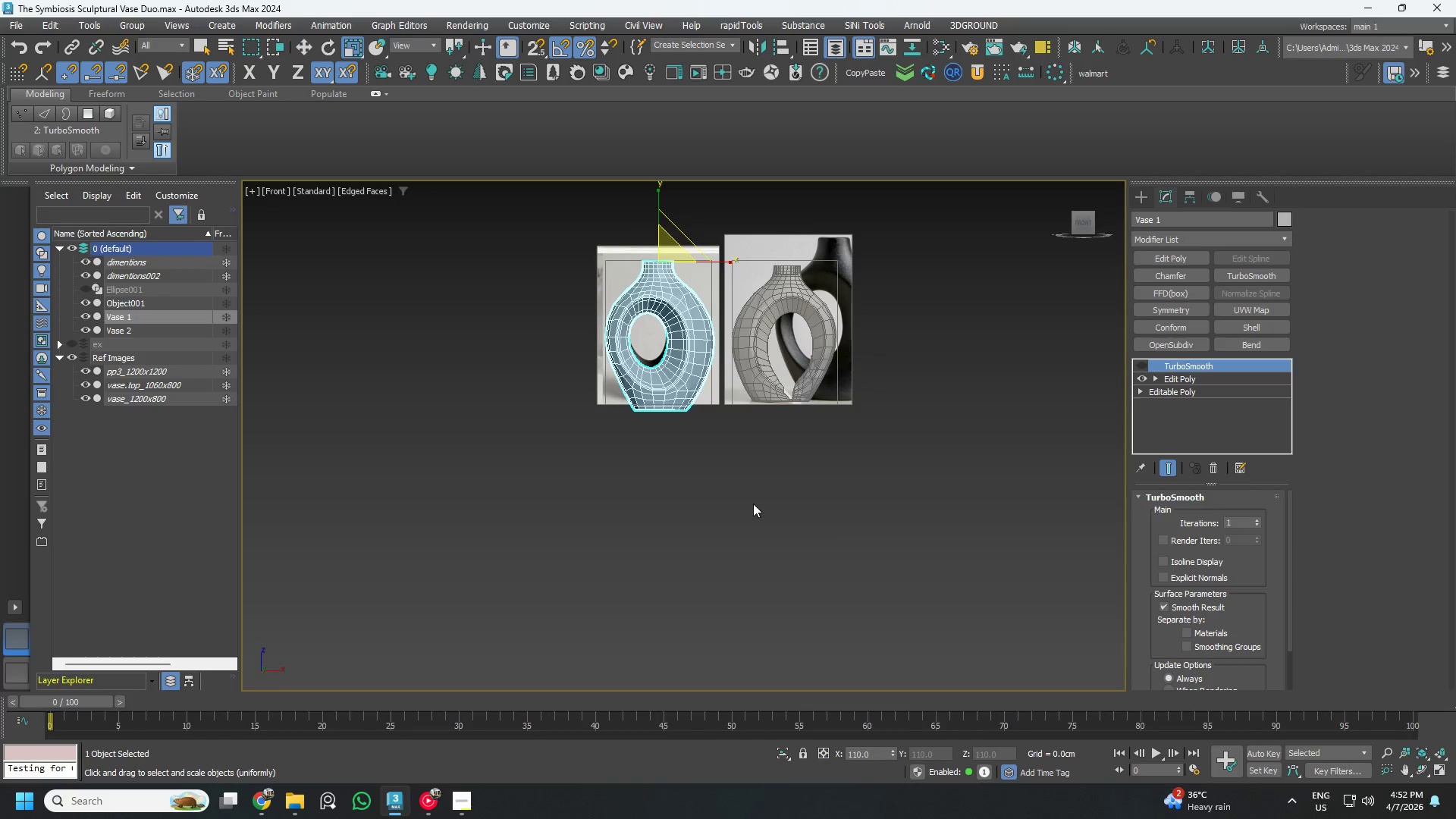 
key(W)
 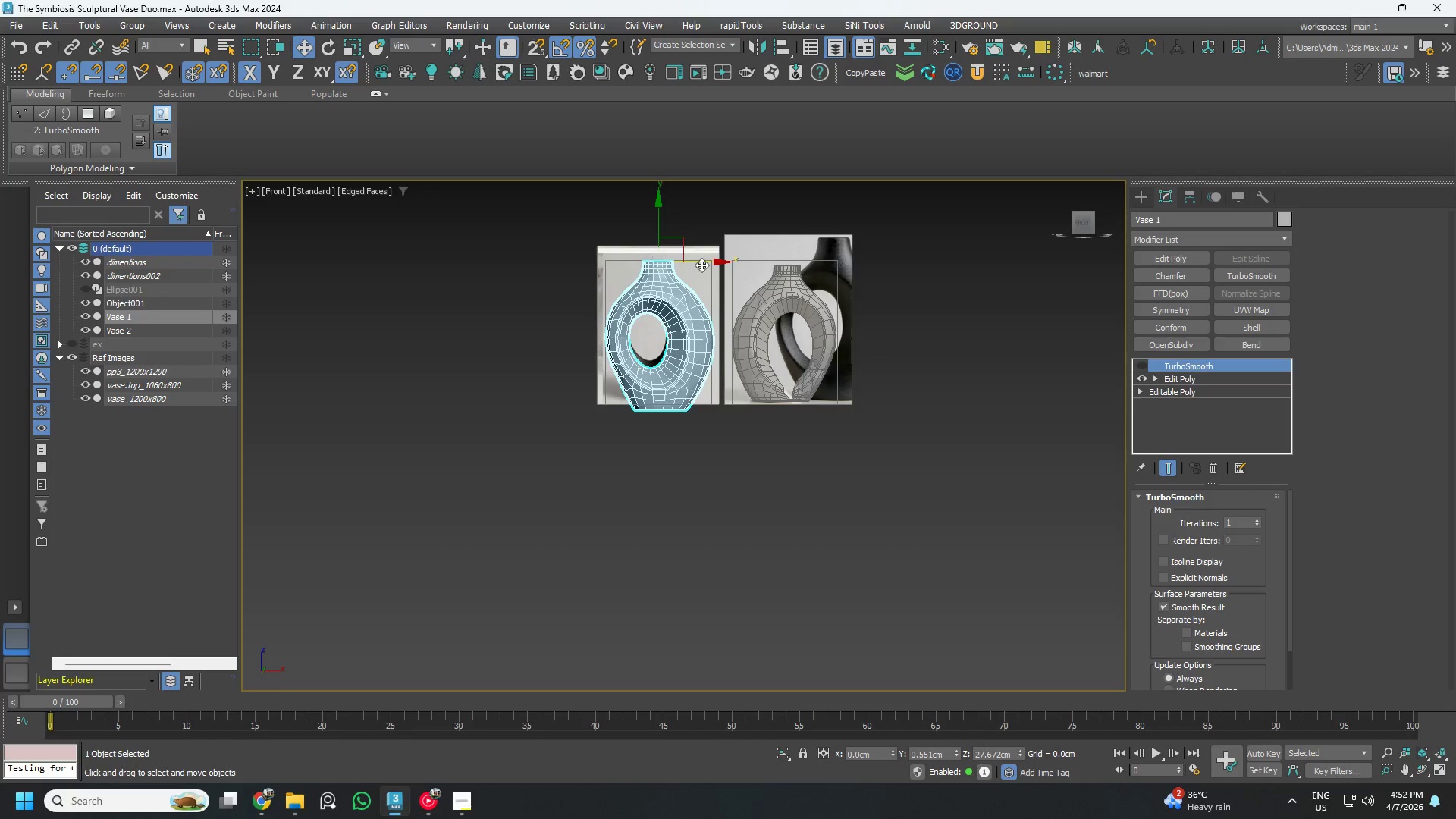 
left_click_drag(start_coordinate=[701, 265], to_coordinate=[851, 286])
 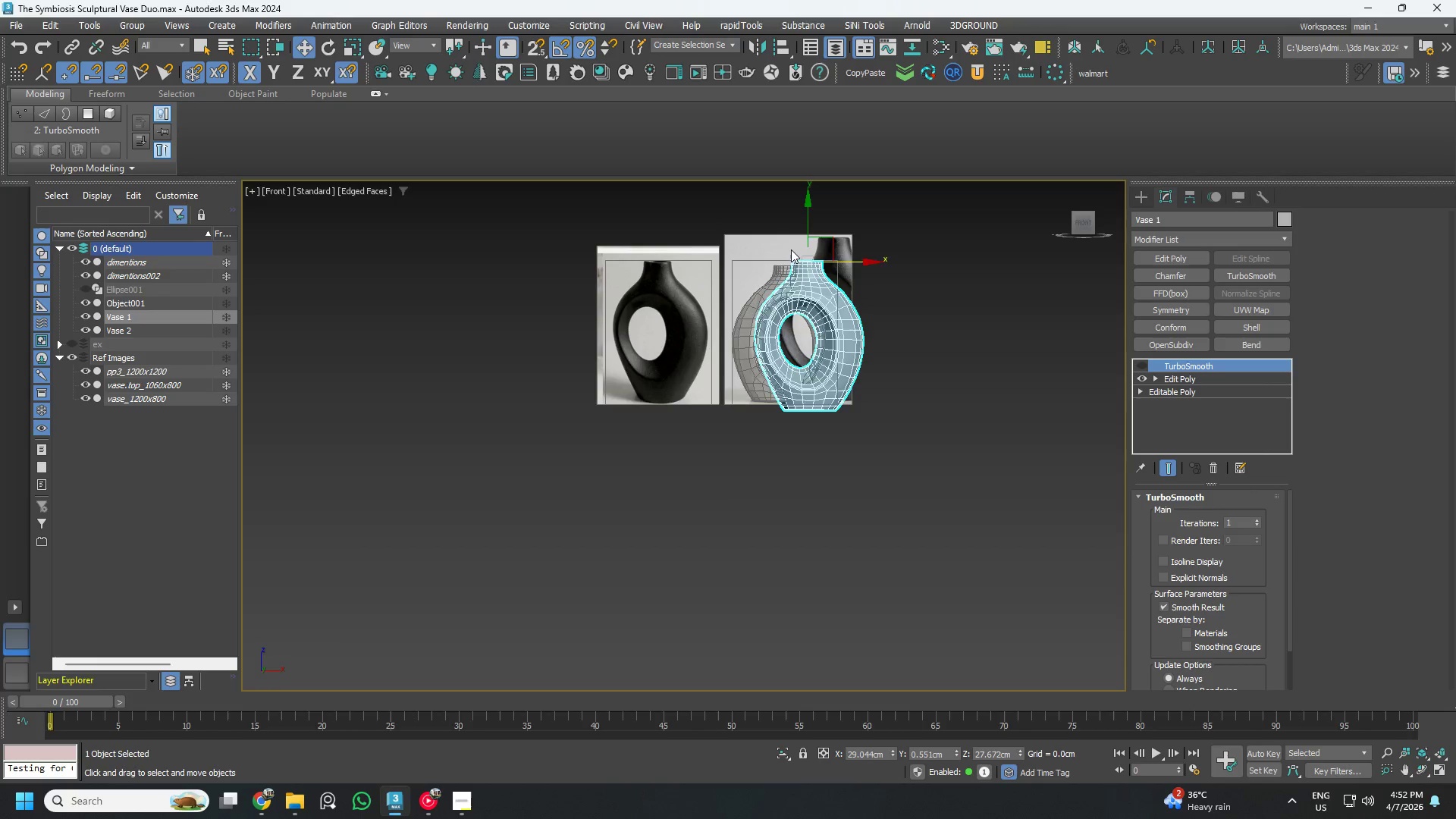 
scroll: coordinate [811, 249], scroll_direction: up, amount: 3.0
 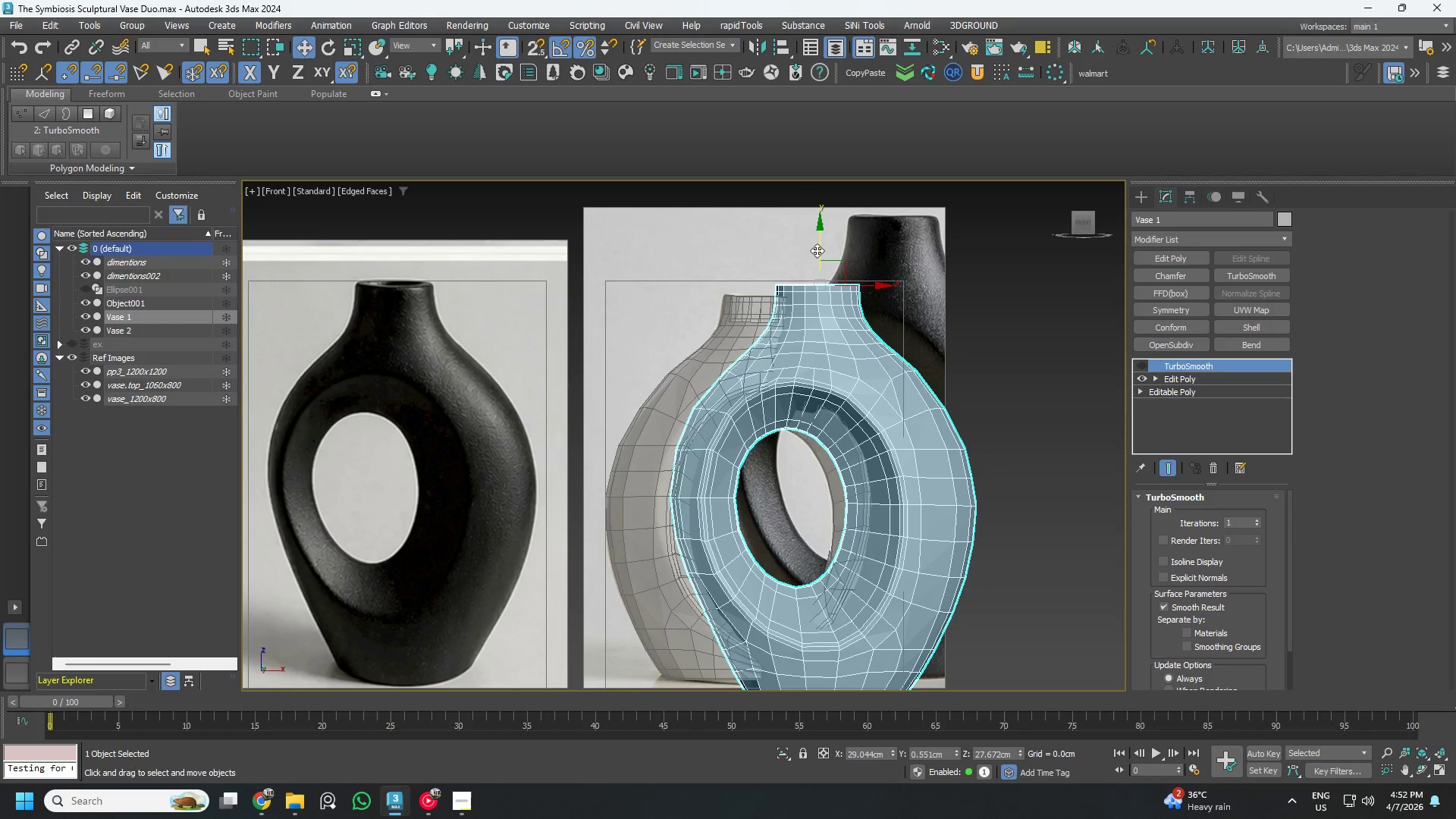 
left_click_drag(start_coordinate=[817, 249], to_coordinate=[831, 216])
 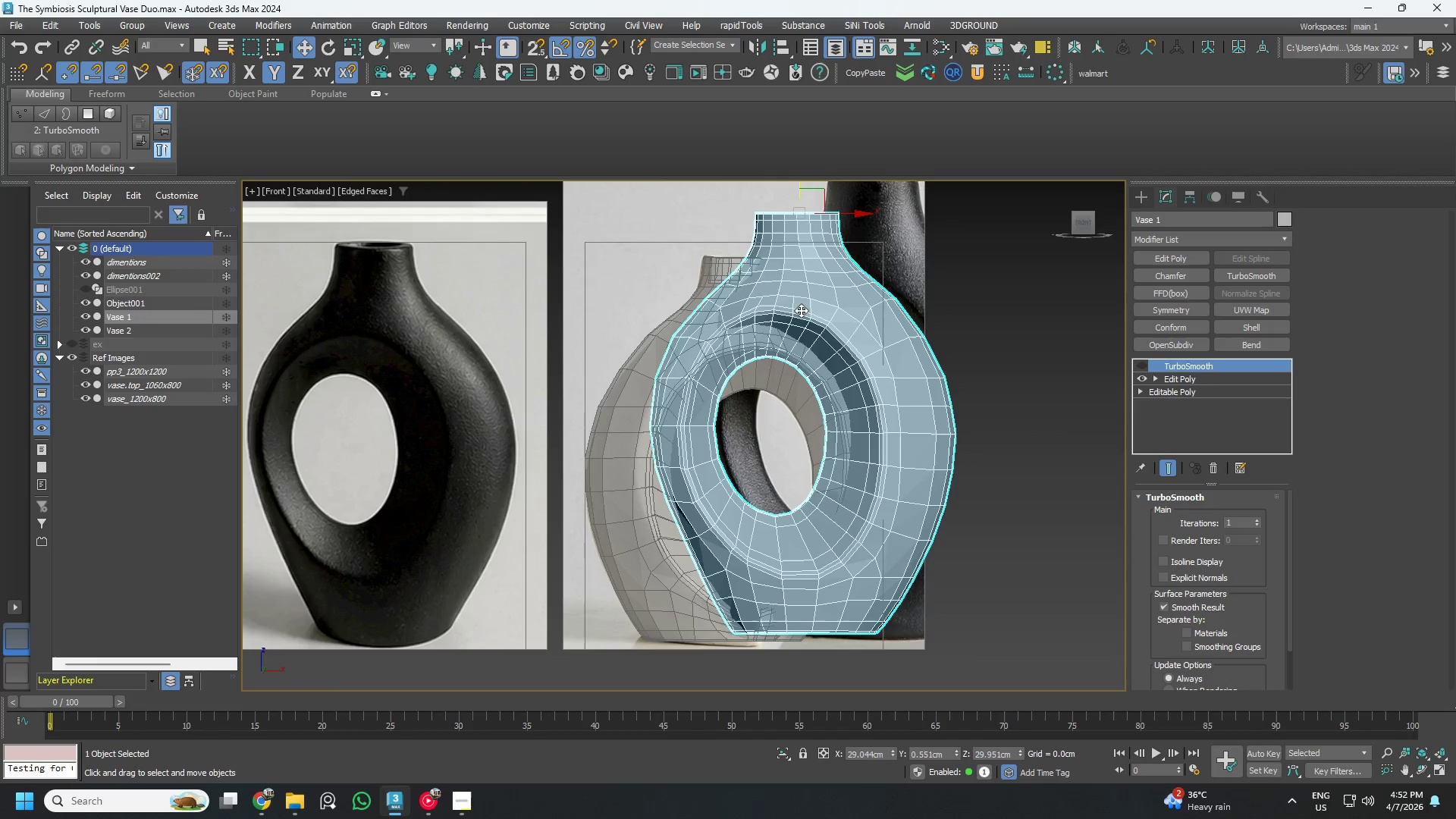 
scroll: coordinate [801, 234], scroll_direction: down, amount: 1.0
 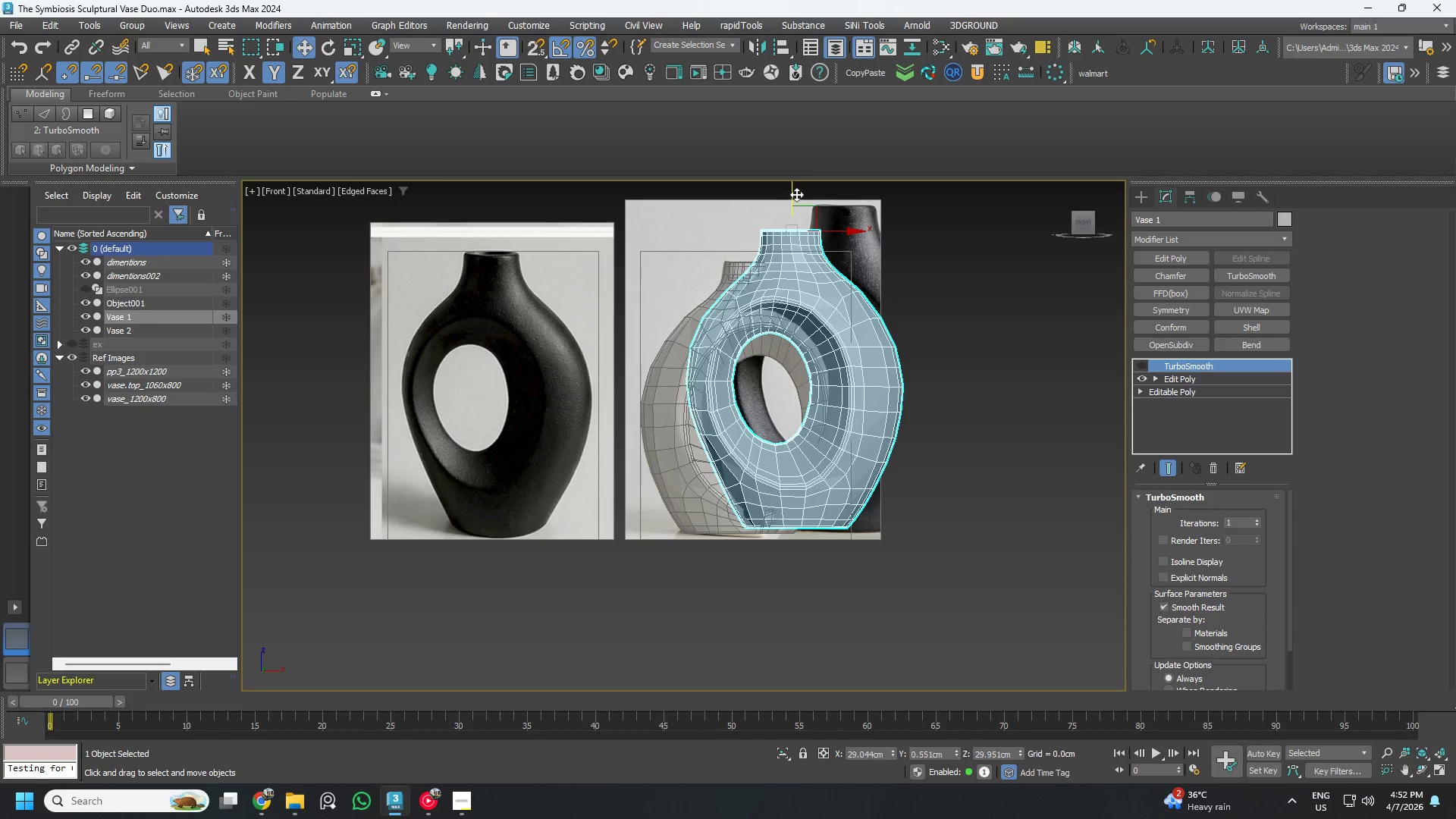 
left_click_drag(start_coordinate=[791, 193], to_coordinate=[794, 204])
 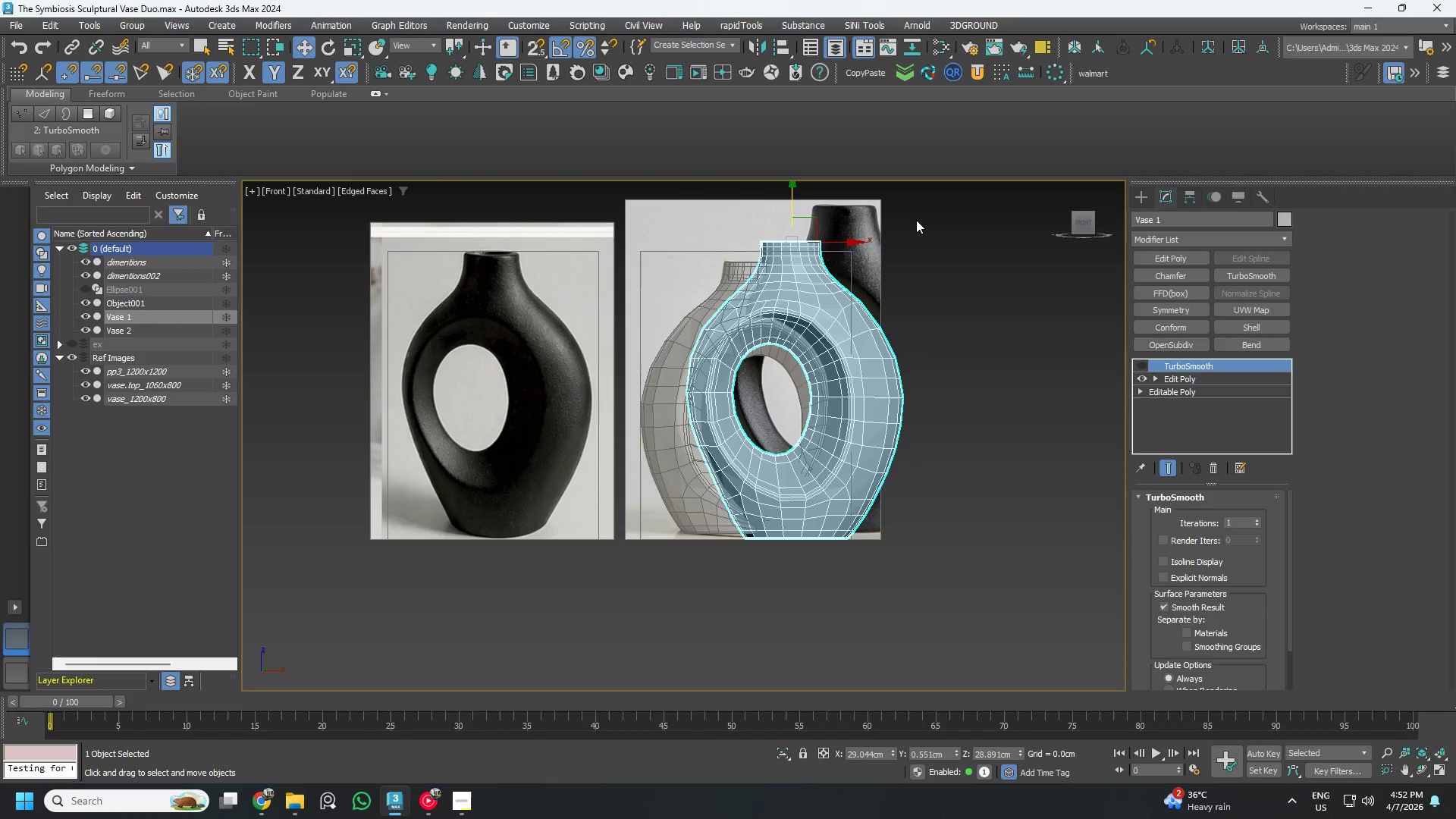 
key(Control+Z)
 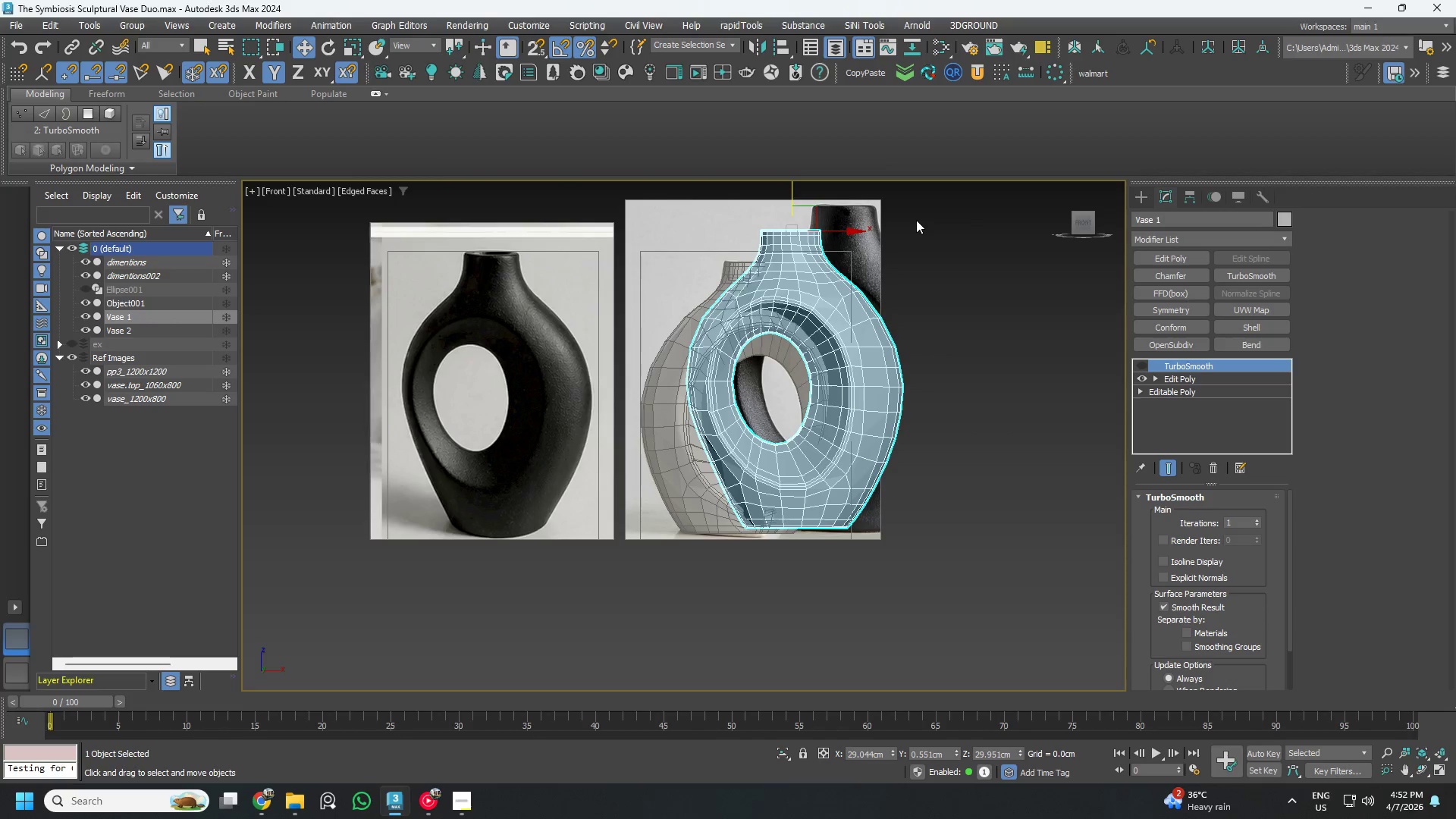 
key(Control+Z)
 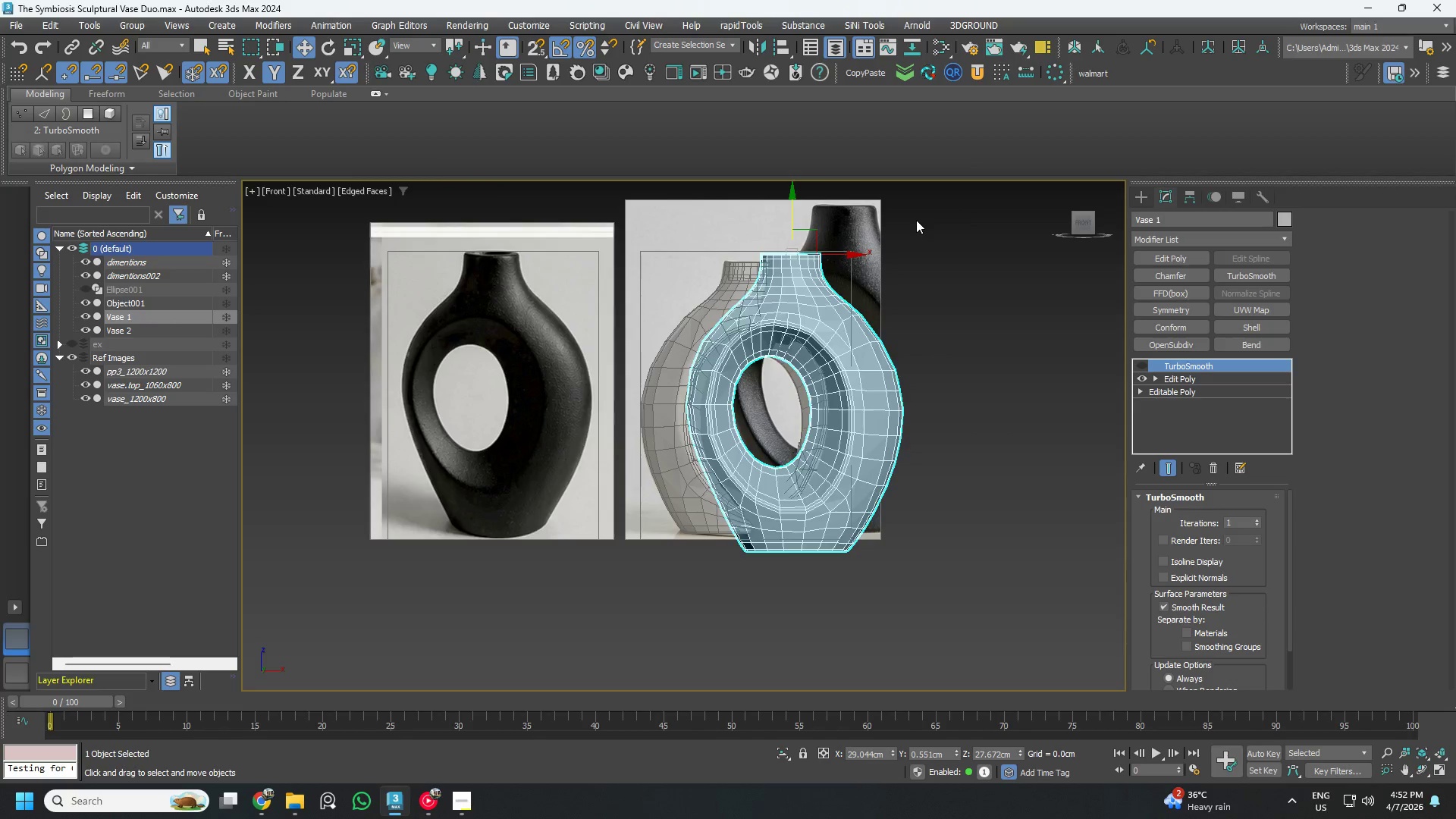 
key(Control+Z)
 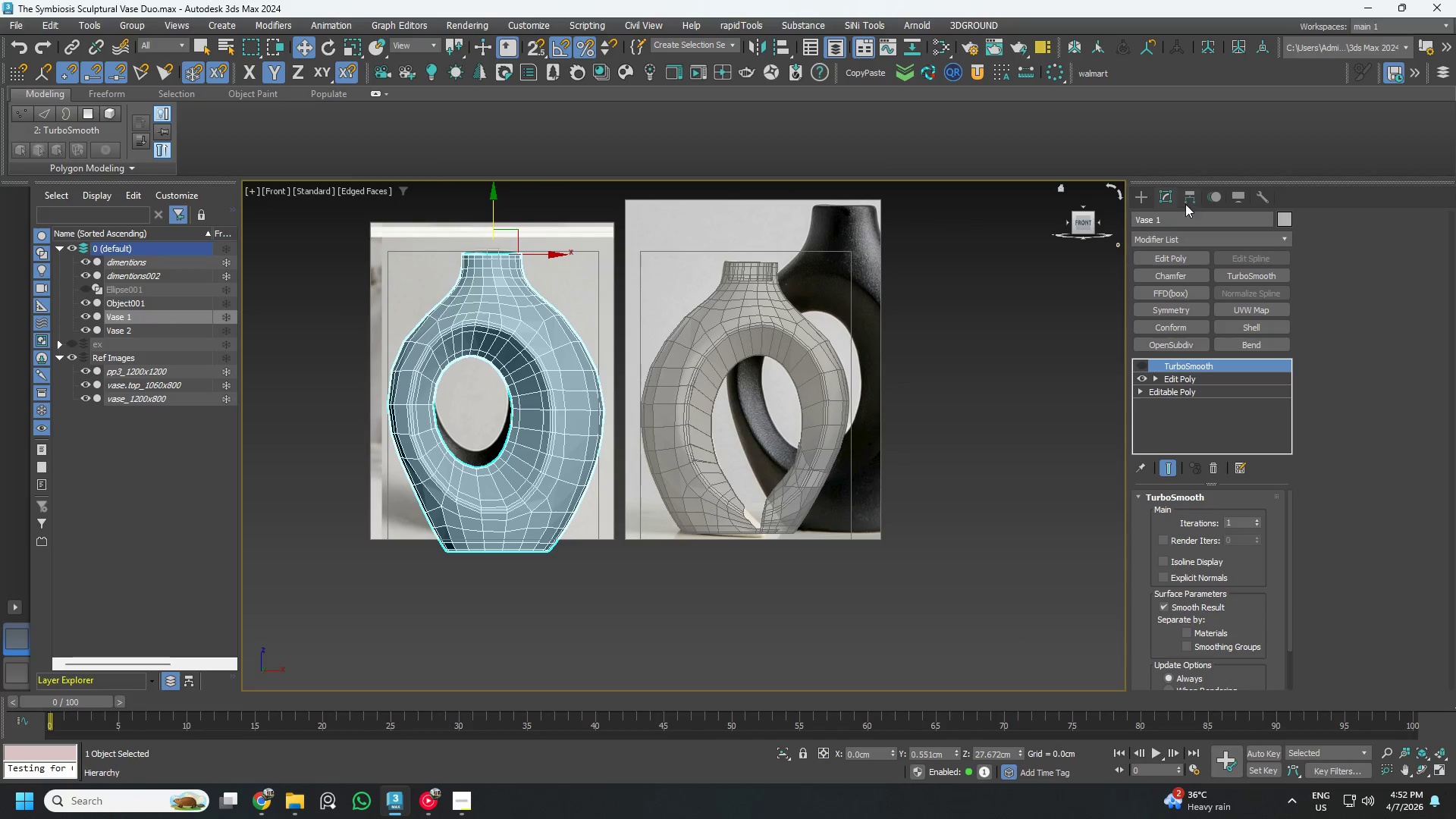 
left_click([1185, 200])
 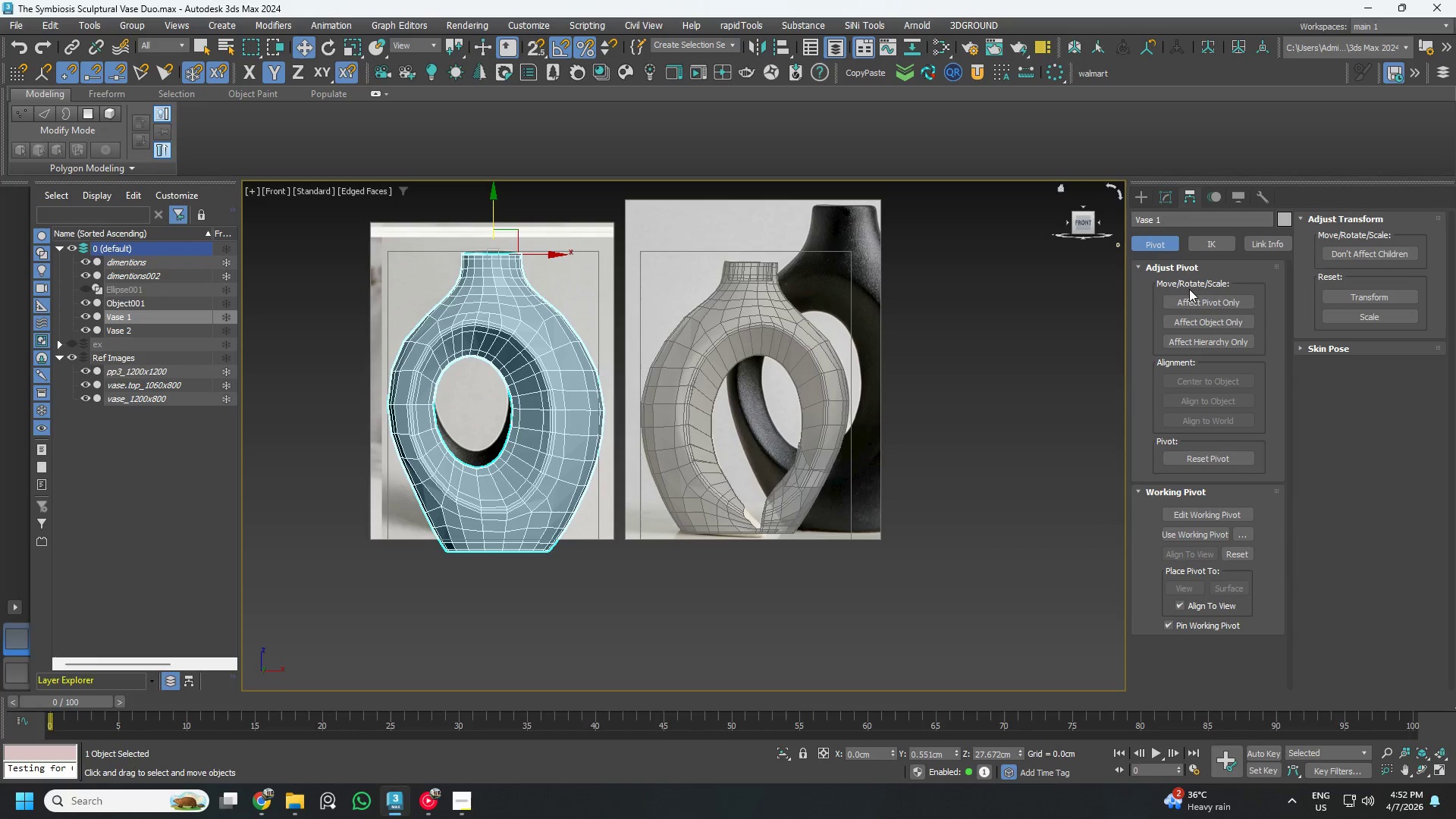 
left_click([1189, 299])
 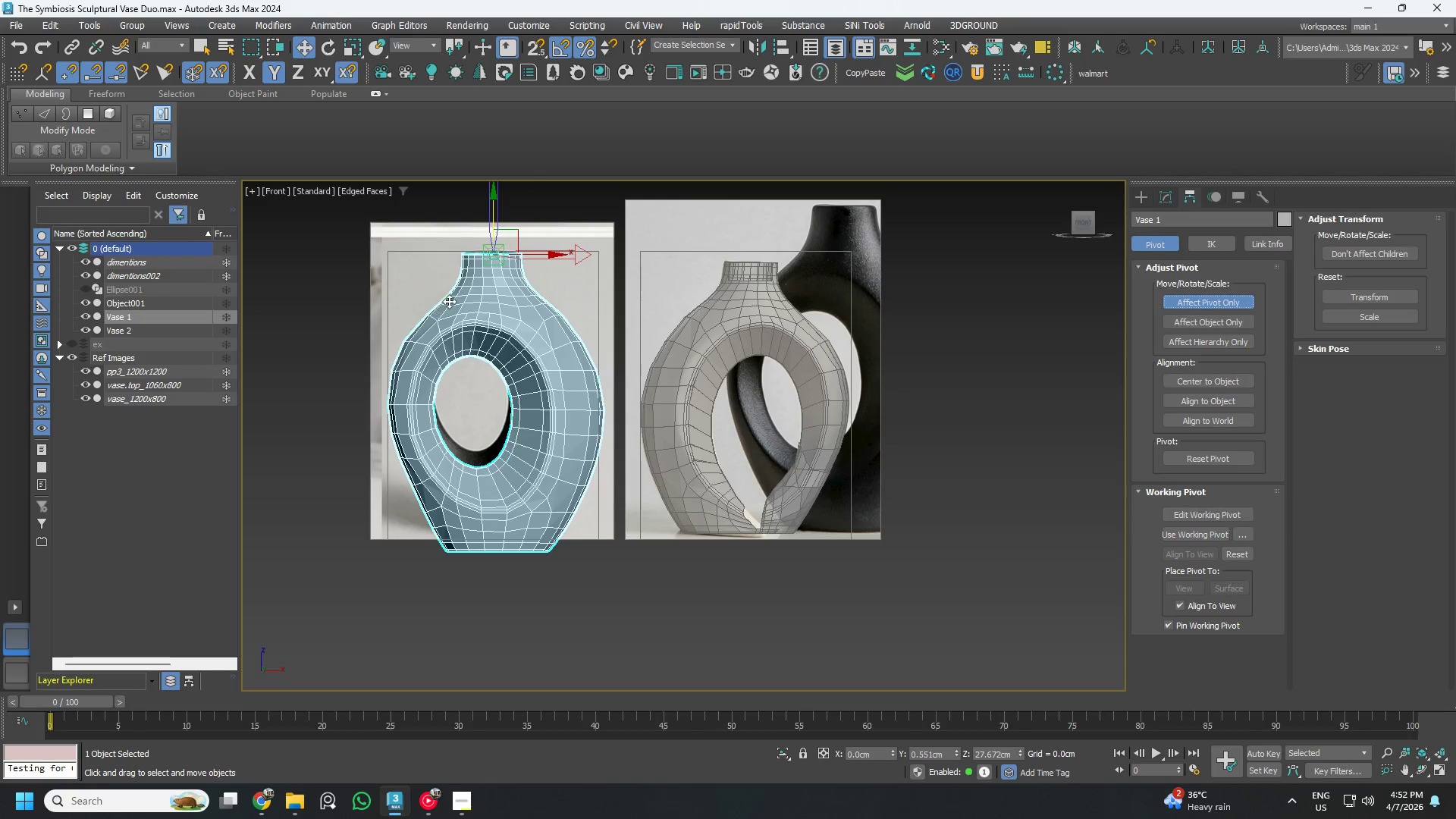 
key(S)
 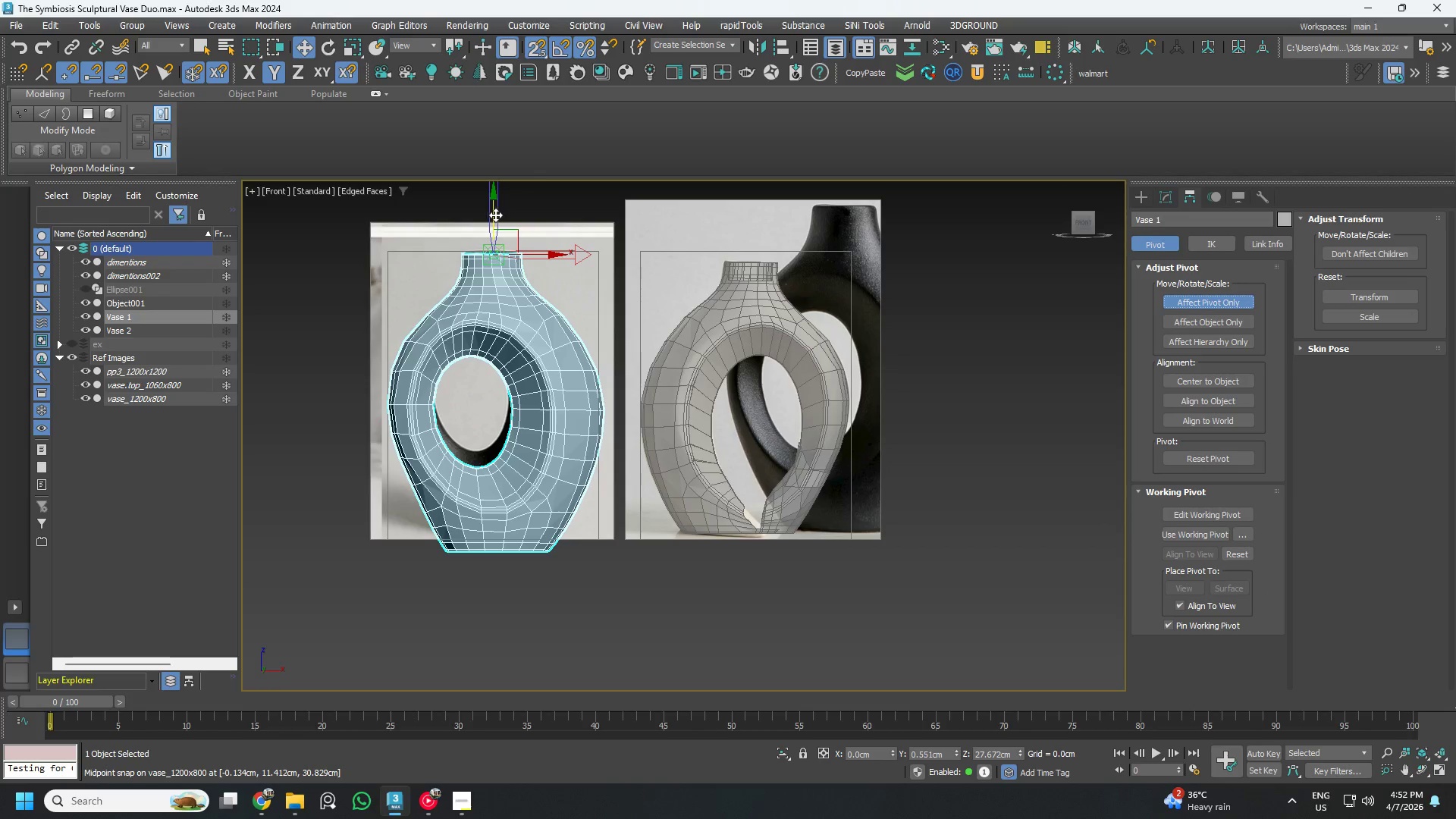 
left_click_drag(start_coordinate=[494, 215], to_coordinate=[503, 556])
 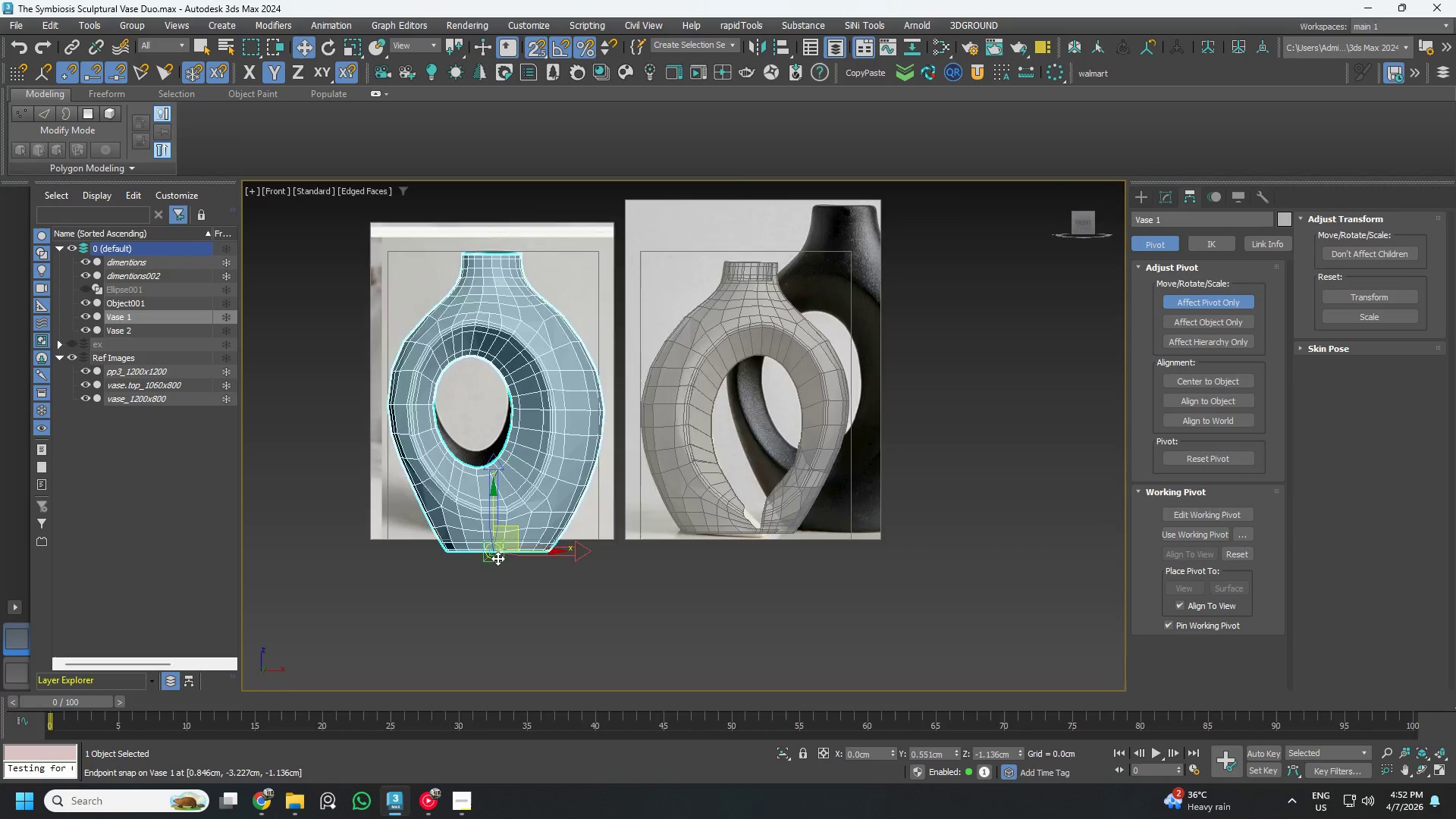 
scroll: coordinate [497, 559], scroll_direction: up, amount: 8.0
 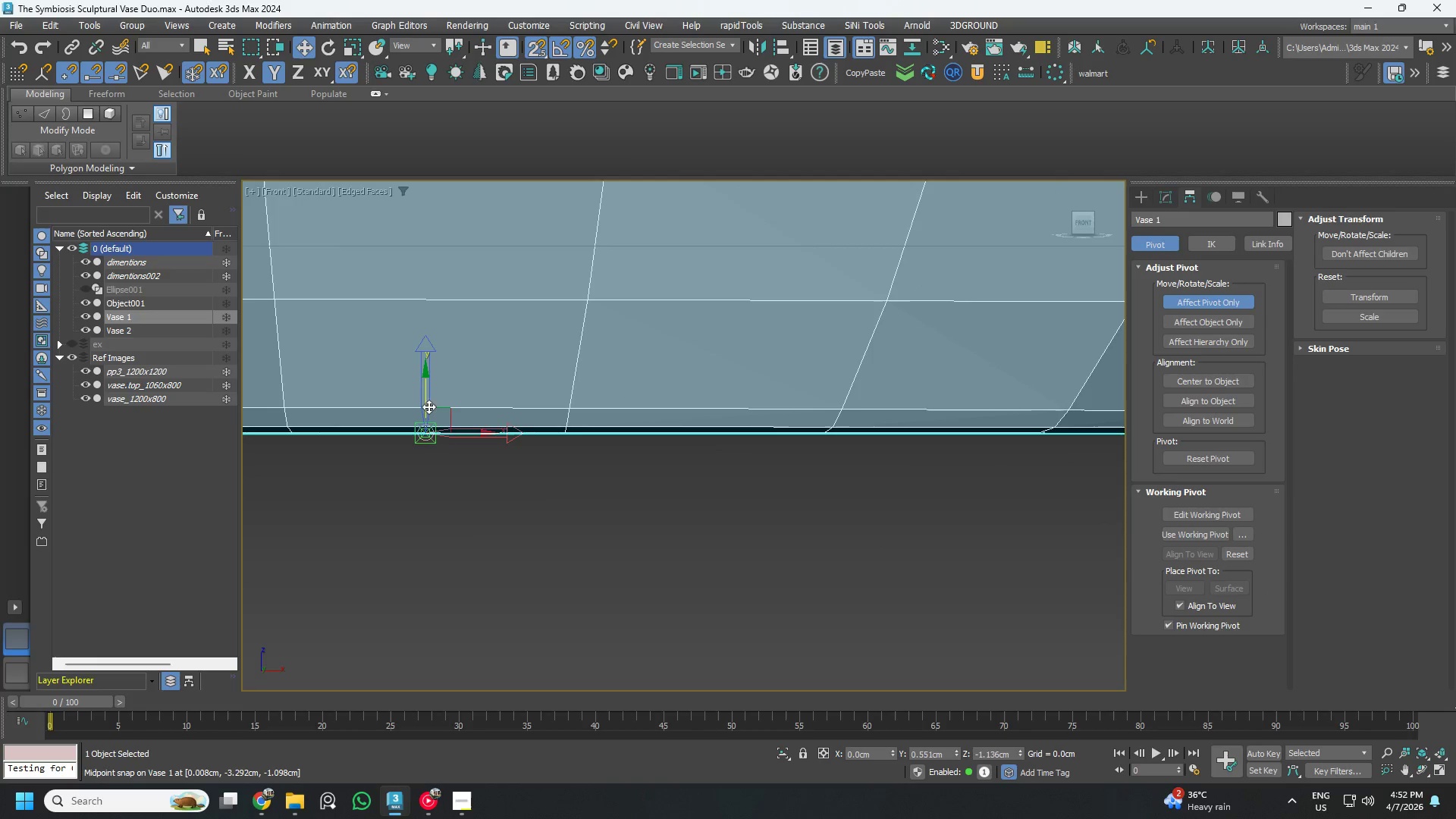 
left_click_drag(start_coordinate=[427, 403], to_coordinate=[486, 454])
 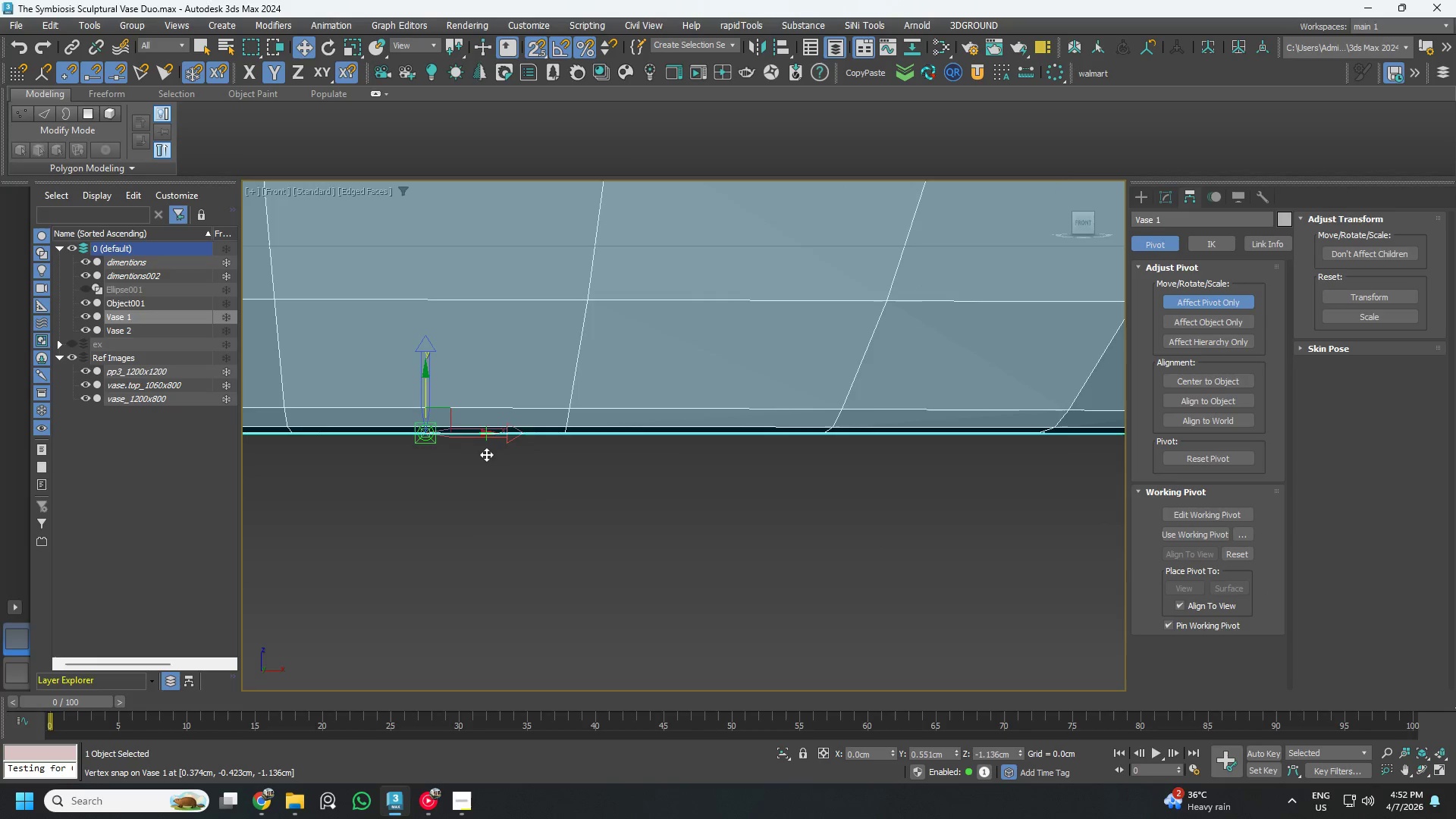 
key(S)
 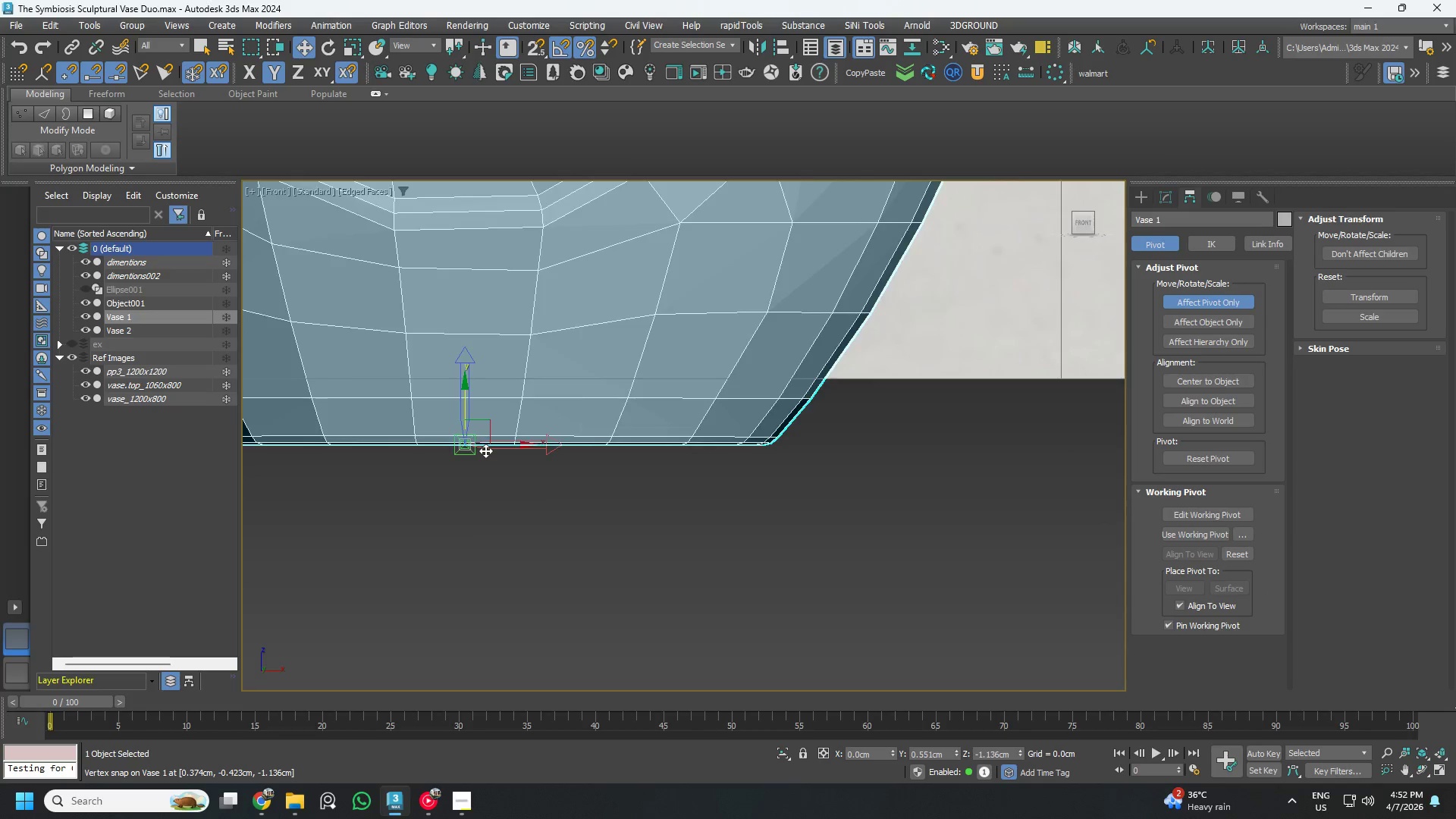 
scroll: coordinate [485, 450], scroll_direction: down, amount: 9.0
 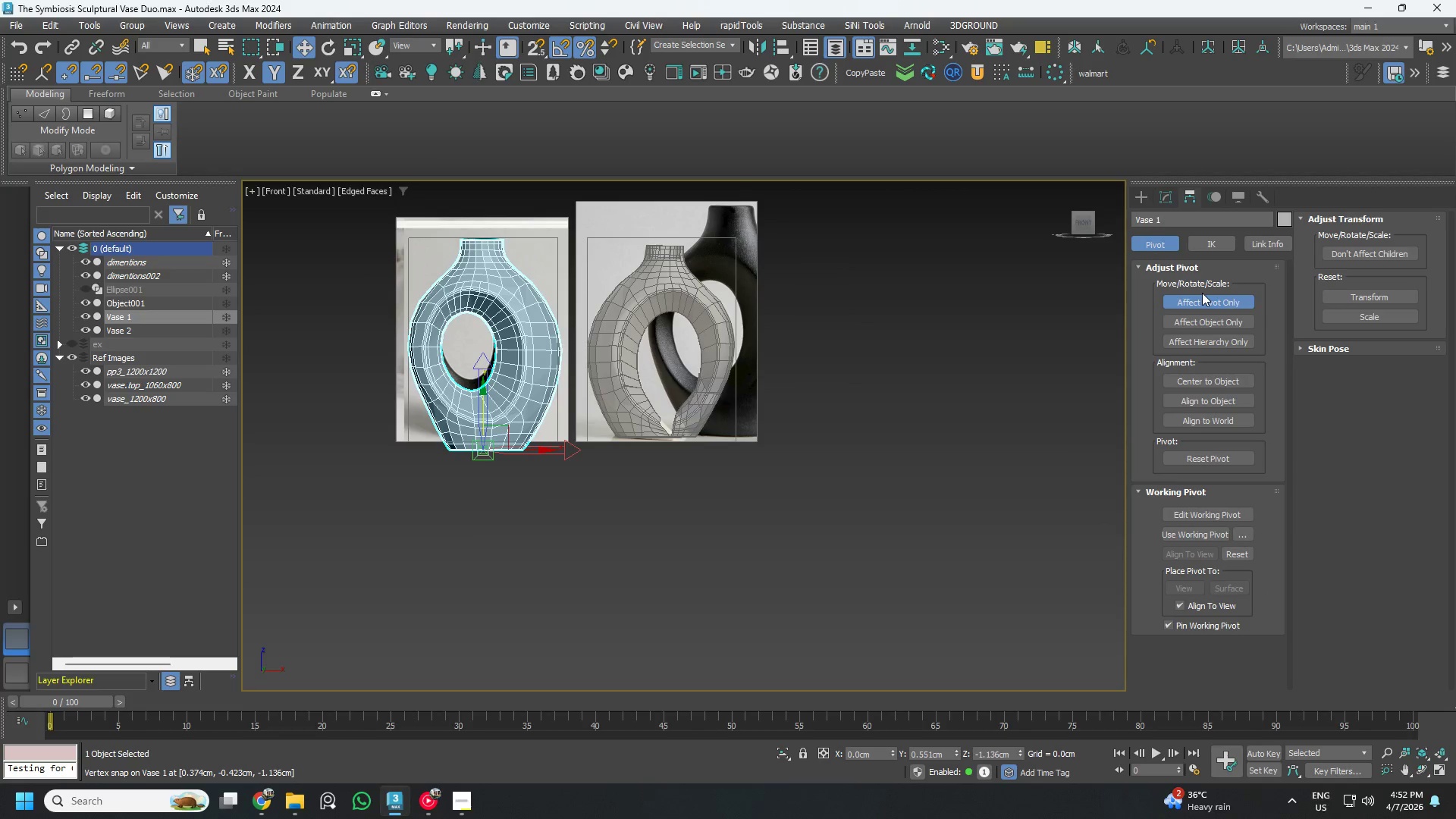 
left_click([1202, 302])
 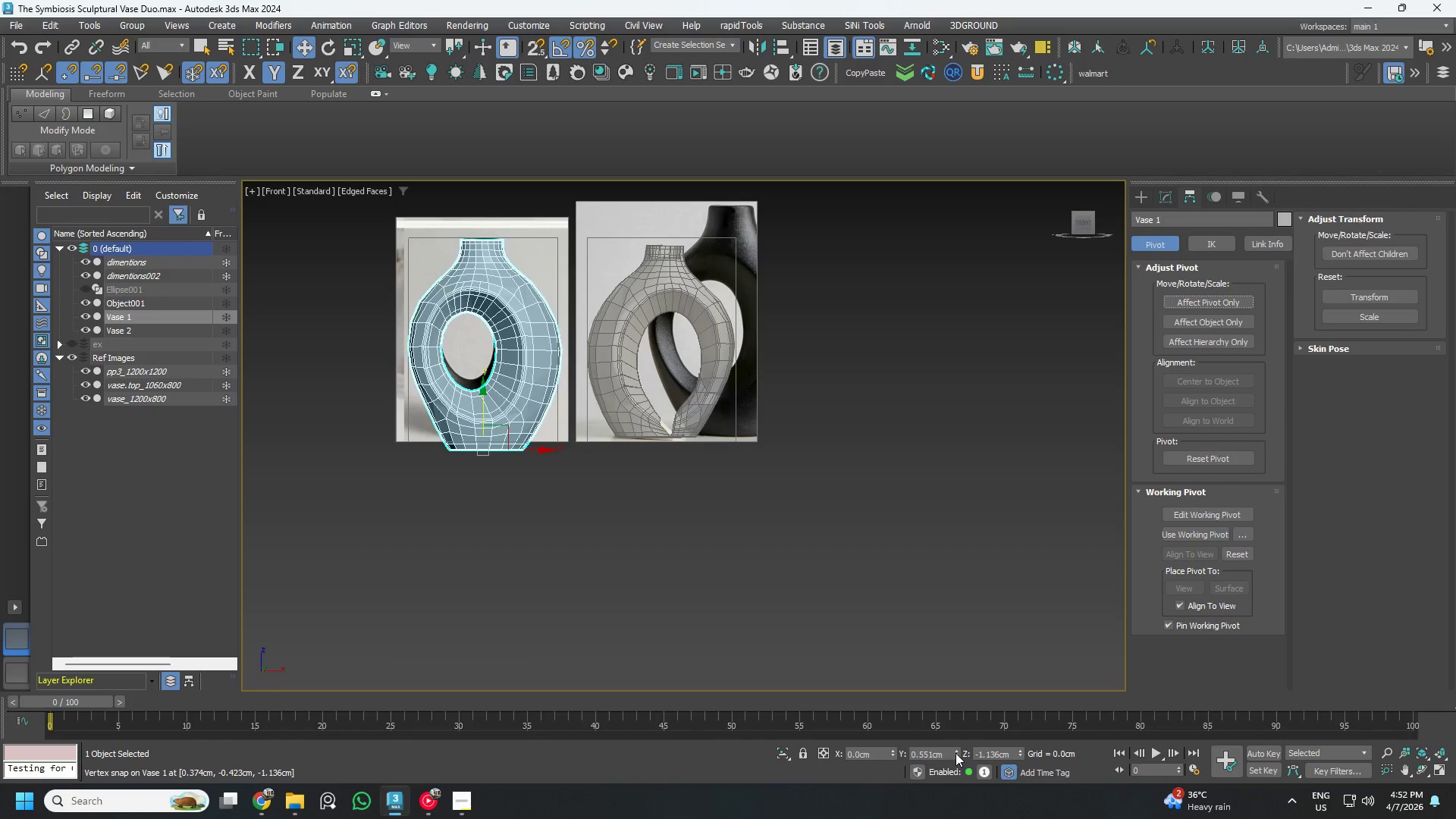 
right_click([956, 752])
 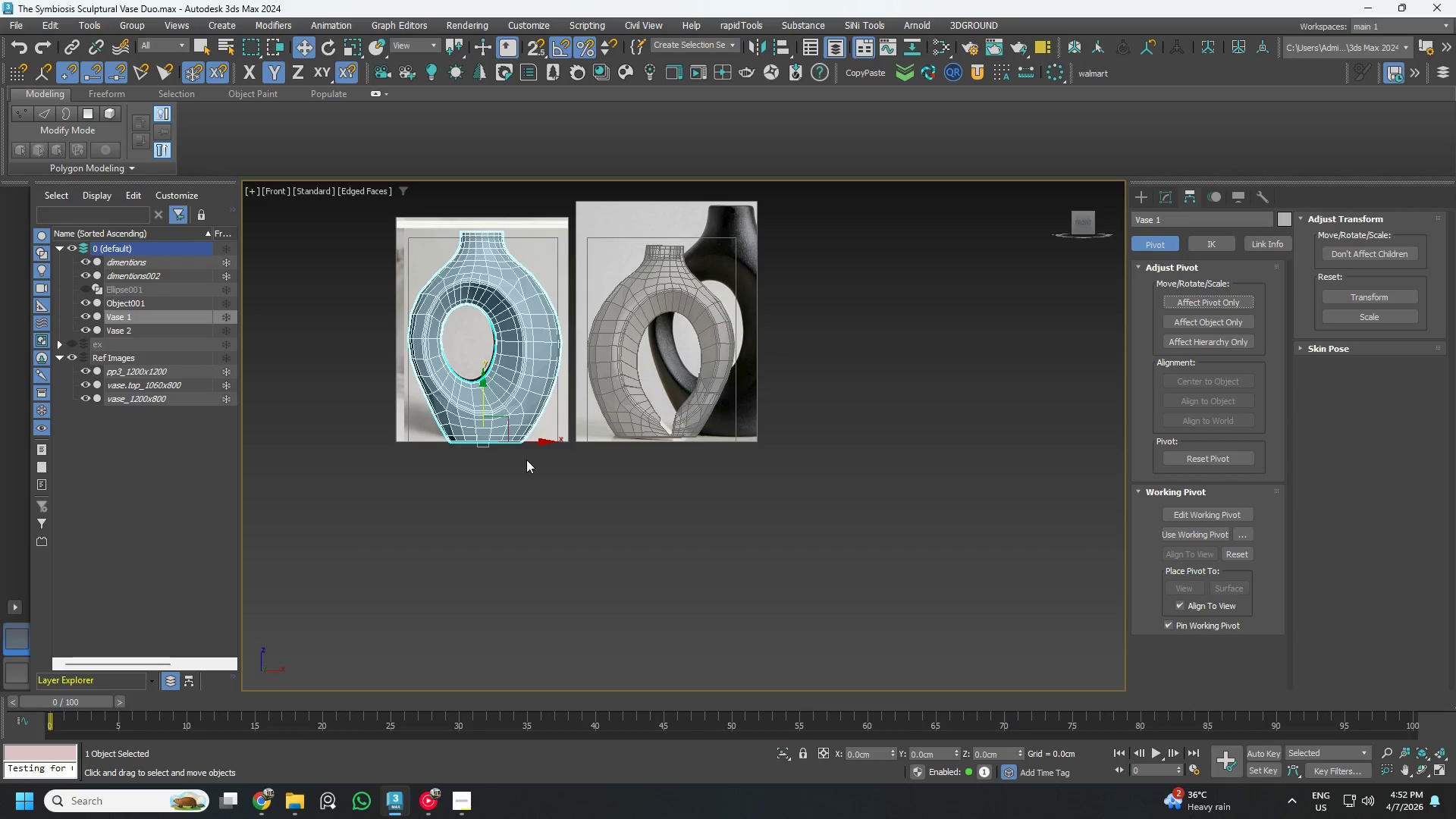 
left_click_drag(start_coordinate=[516, 441], to_coordinate=[752, 493])
 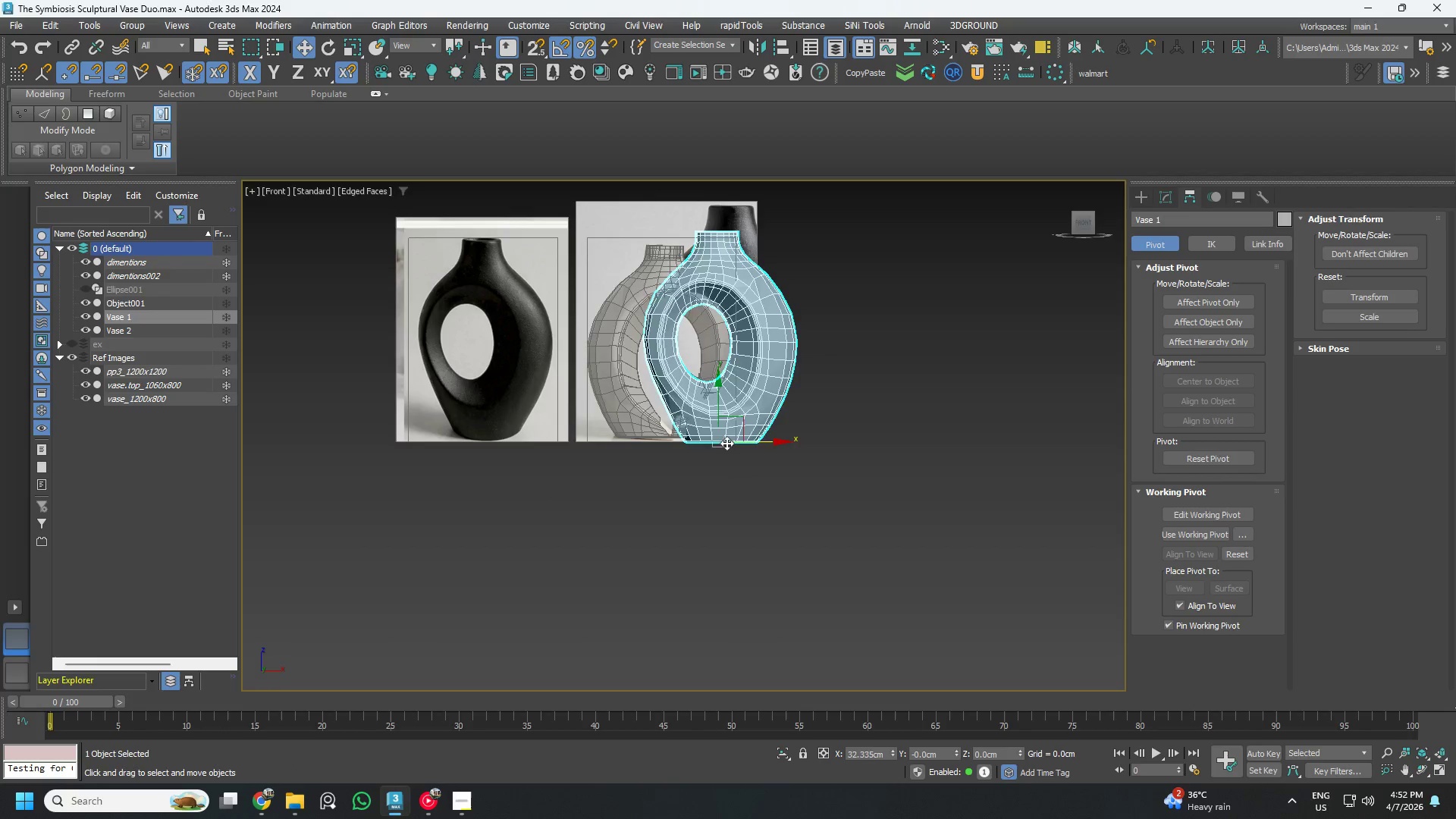 
hold_key(key=AltLeft, duration=0.78)
 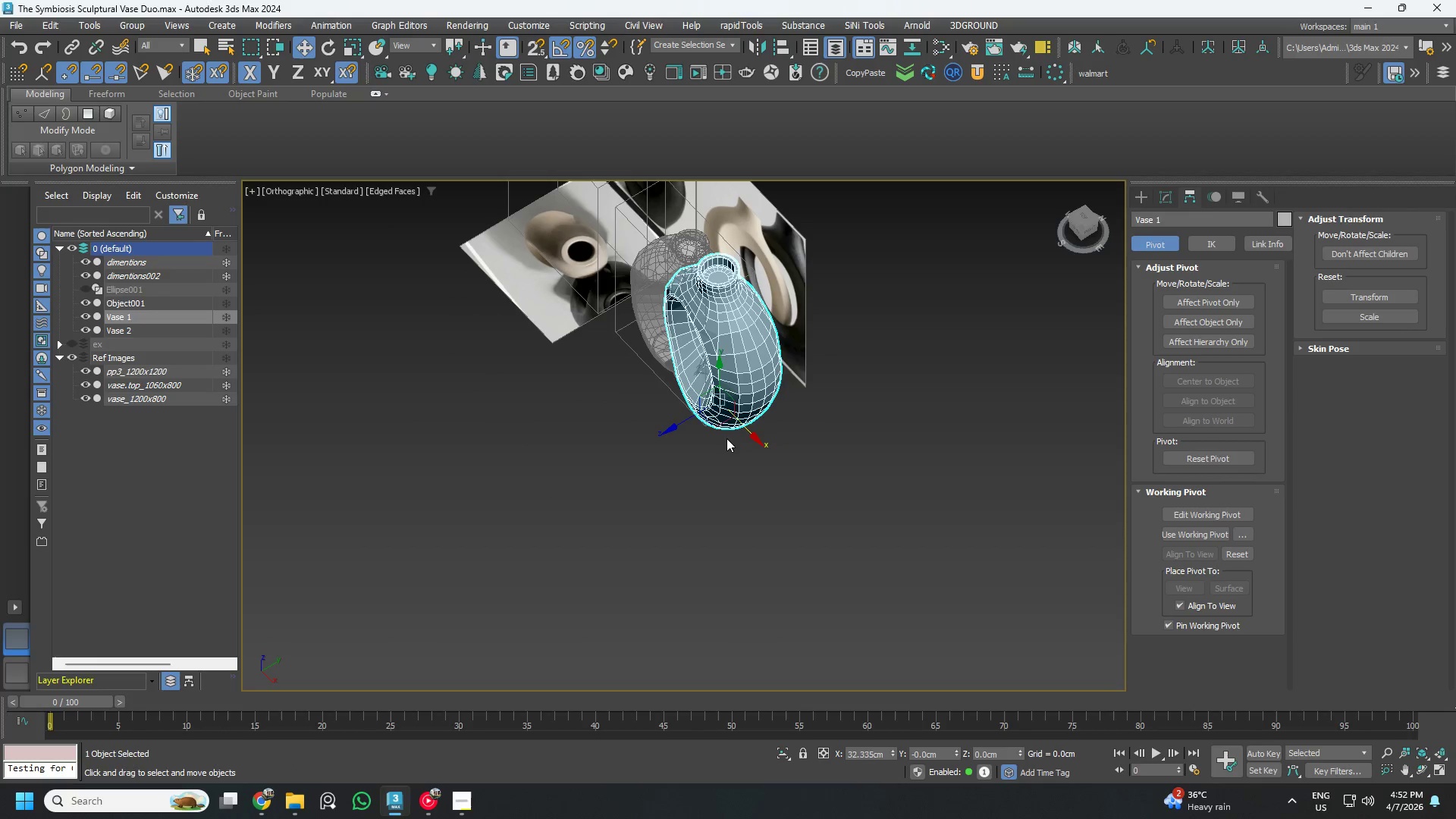 
hold_key(key=AltLeft, duration=1.72)
 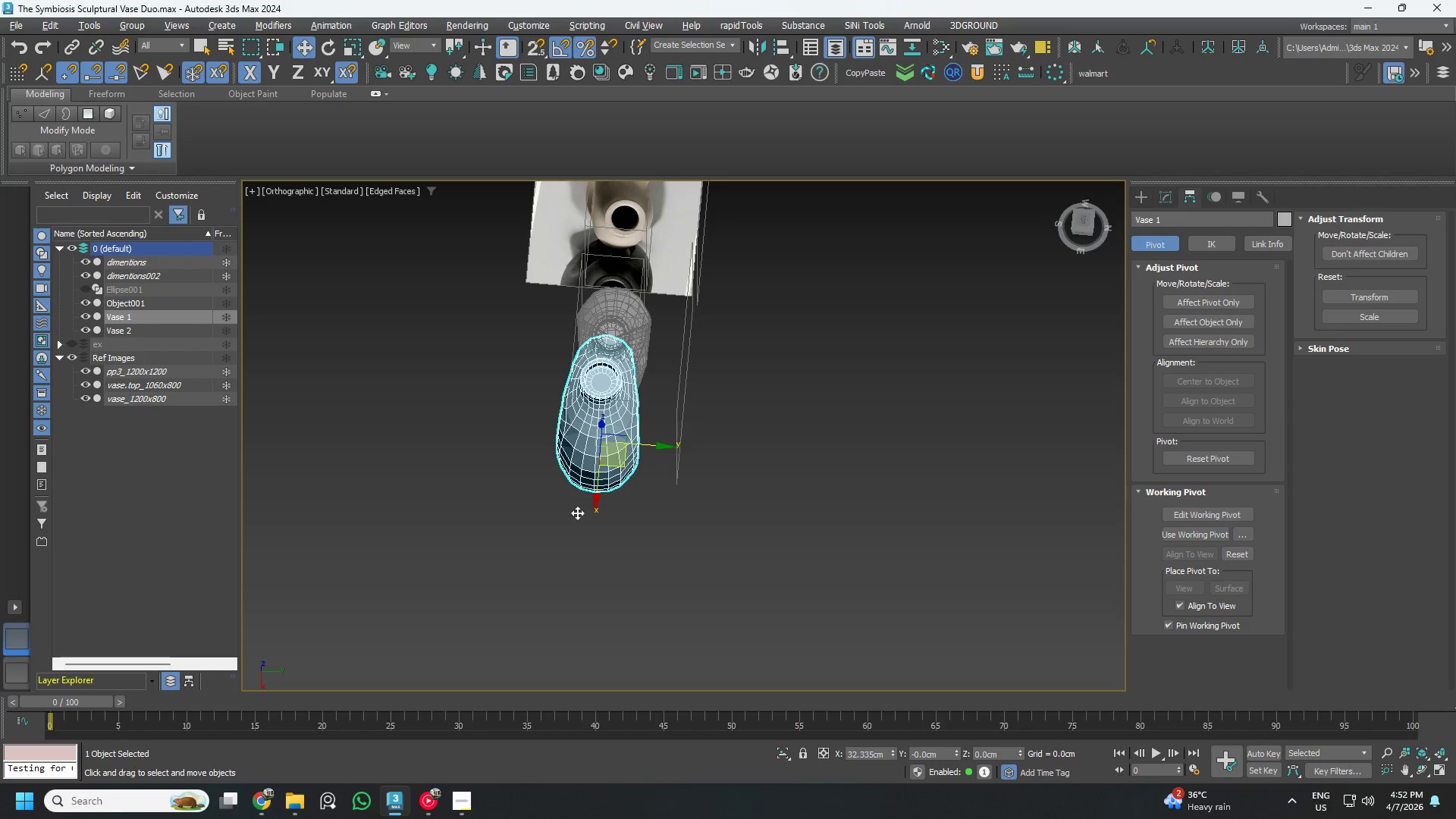 
hold_key(key=AltLeft, duration=0.55)
 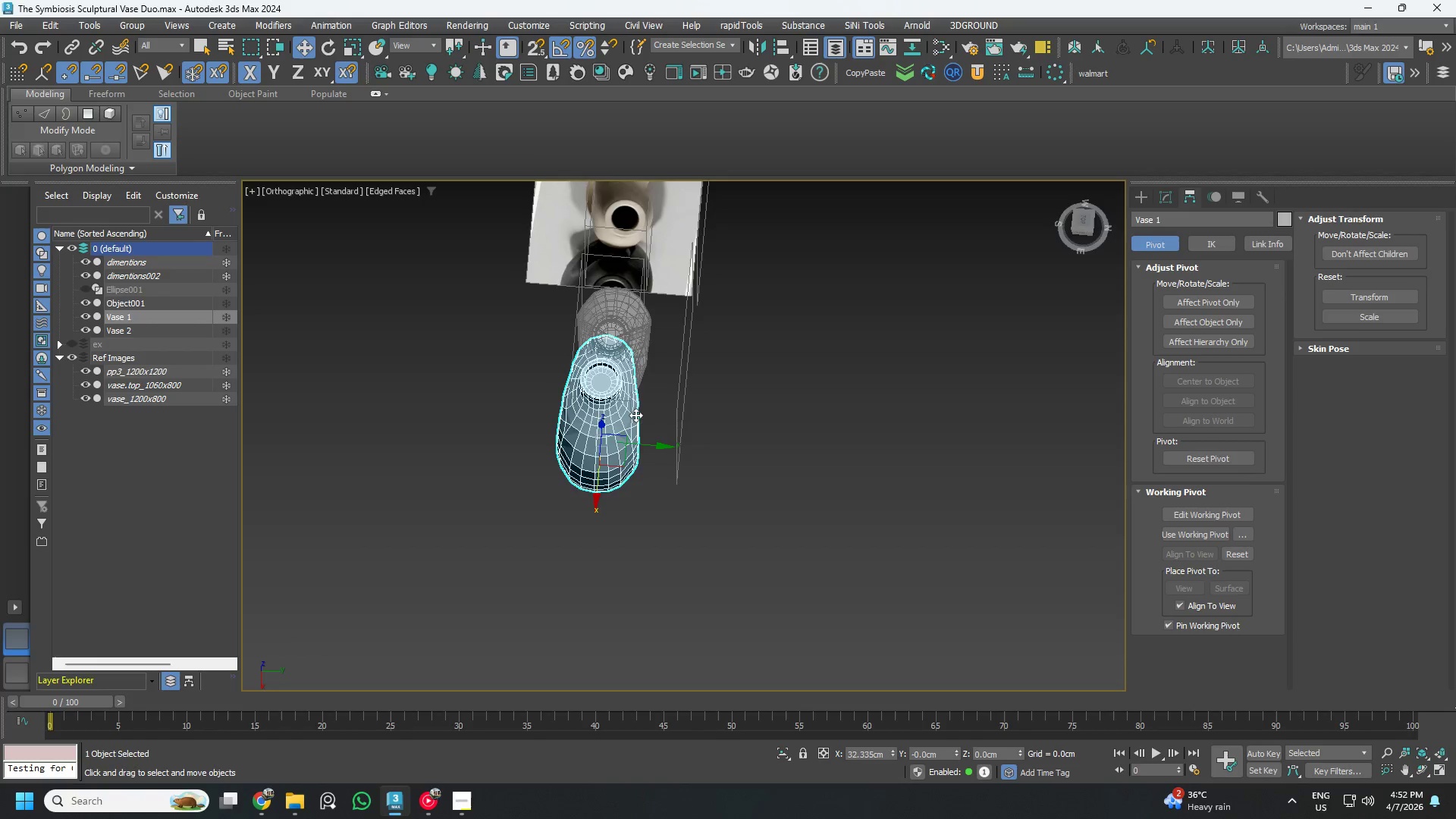 
scroll: coordinate [636, 416], scroll_direction: up, amount: 1.0
 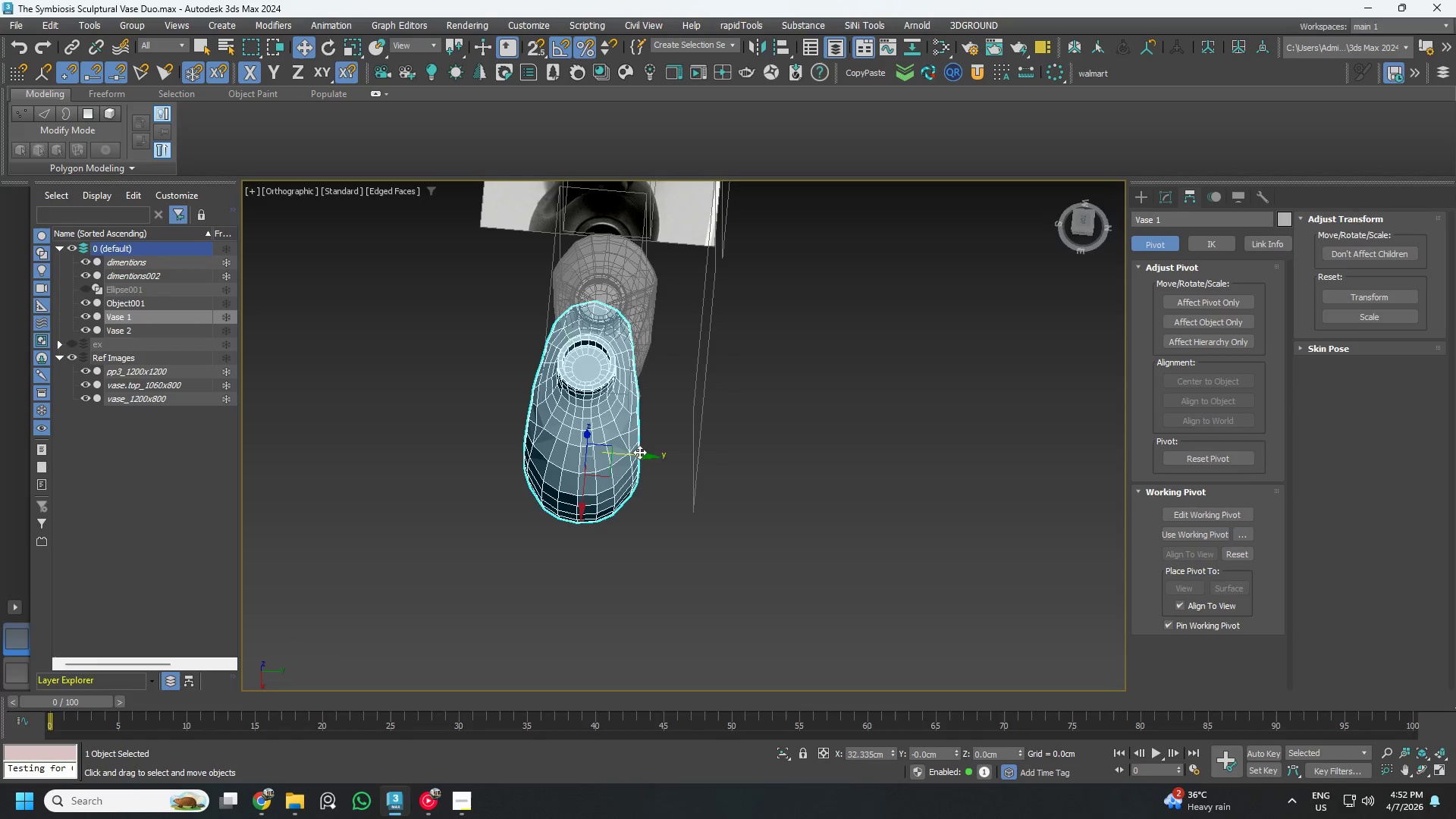 
left_click([614, 296])
 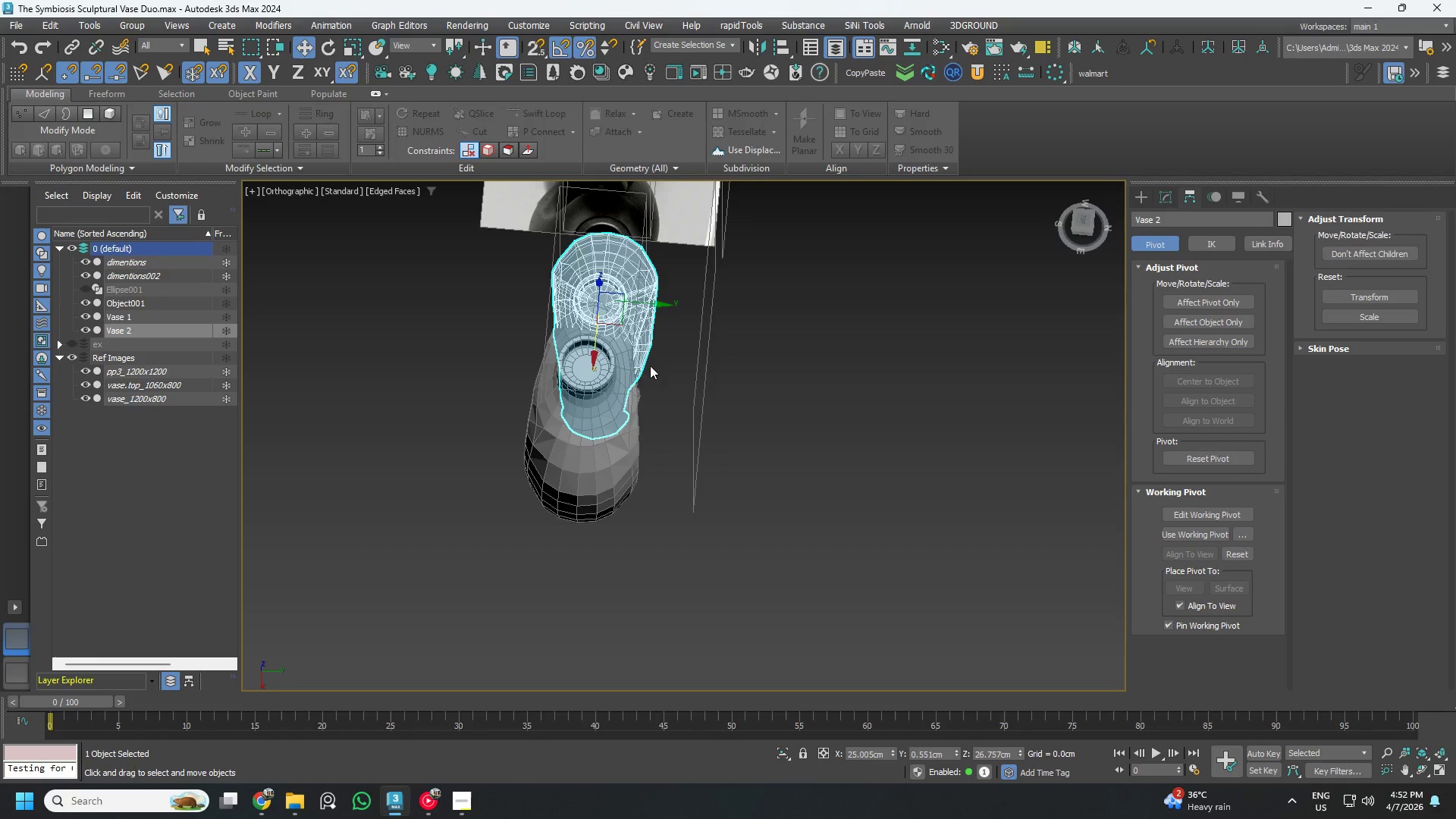 
hold_key(key=AltLeft, duration=0.5)
 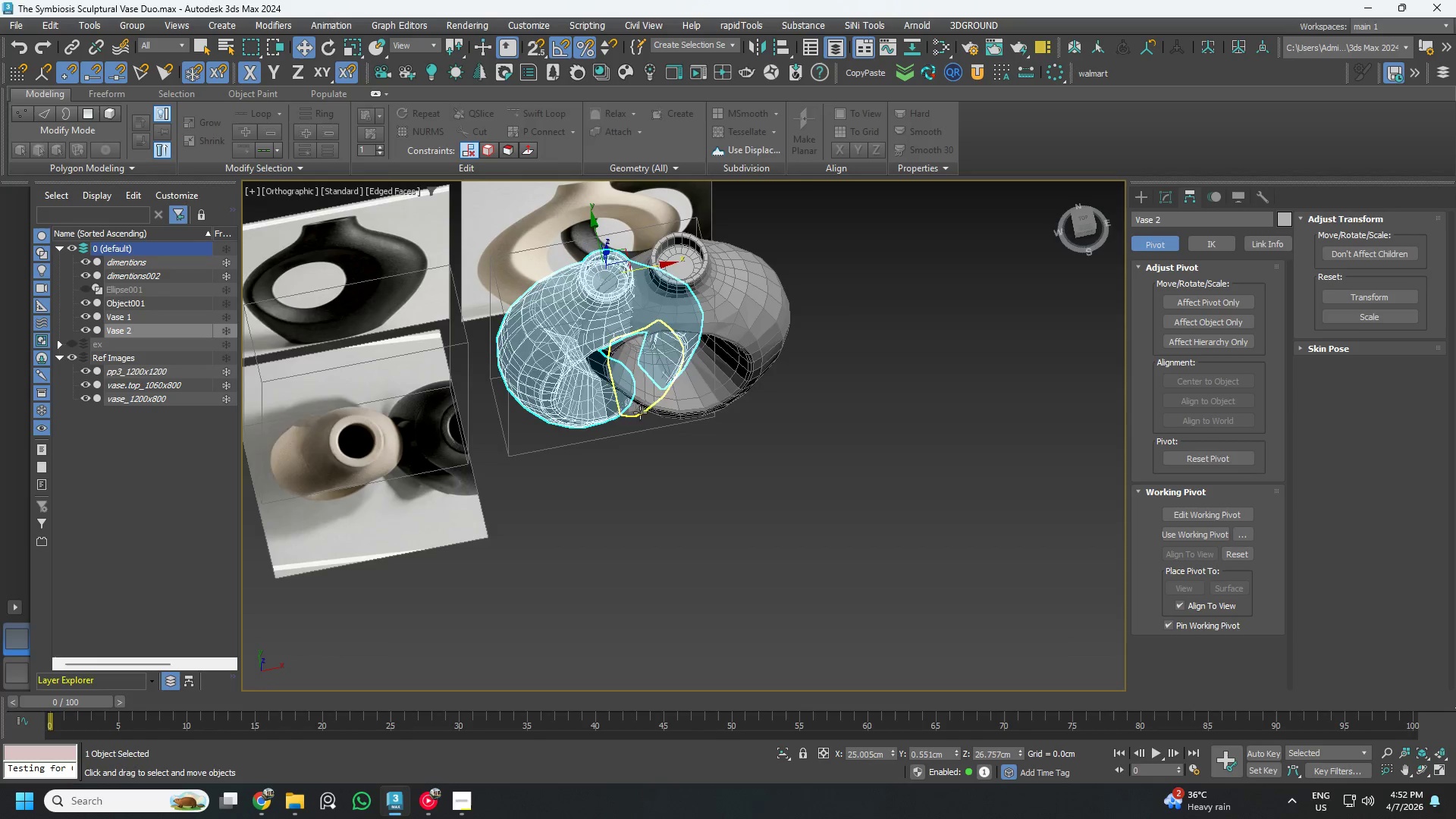 
key(Control+ControlLeft)
 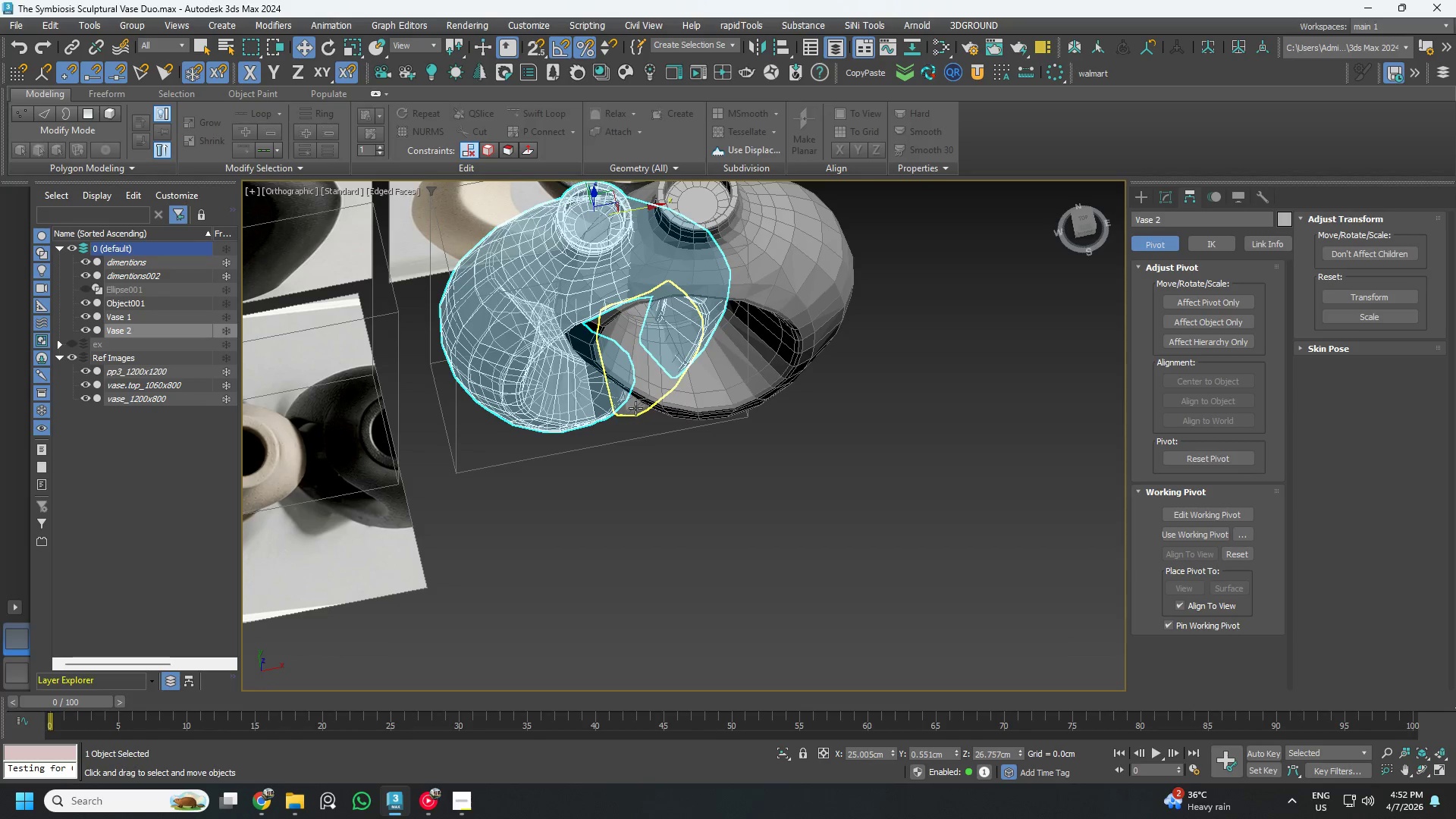 
hold_key(key=ControlLeft, duration=0.44)
left_click([633, 404])
 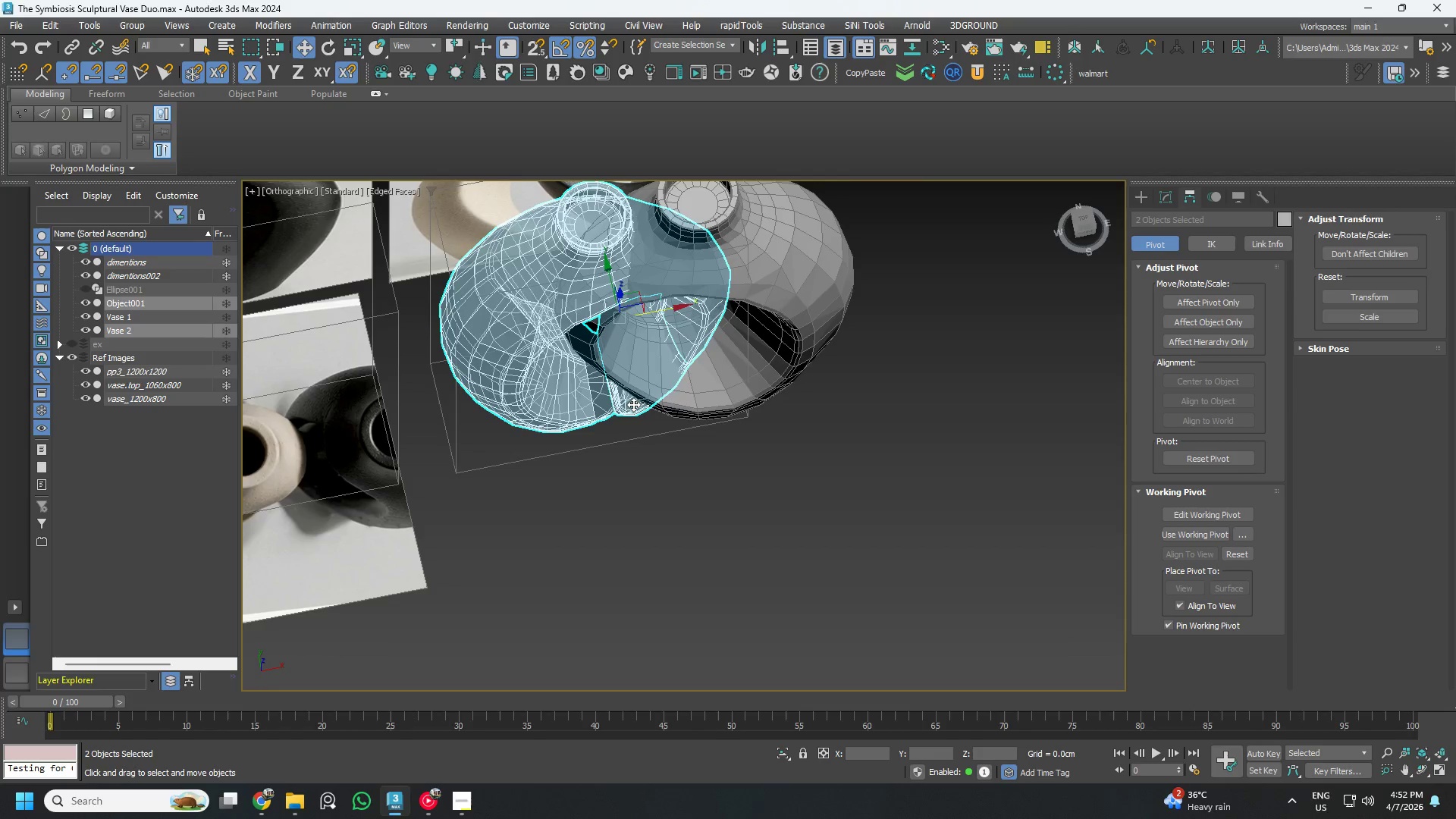 
scroll: coordinate [635, 416], scroll_direction: up, amount: 1.0
 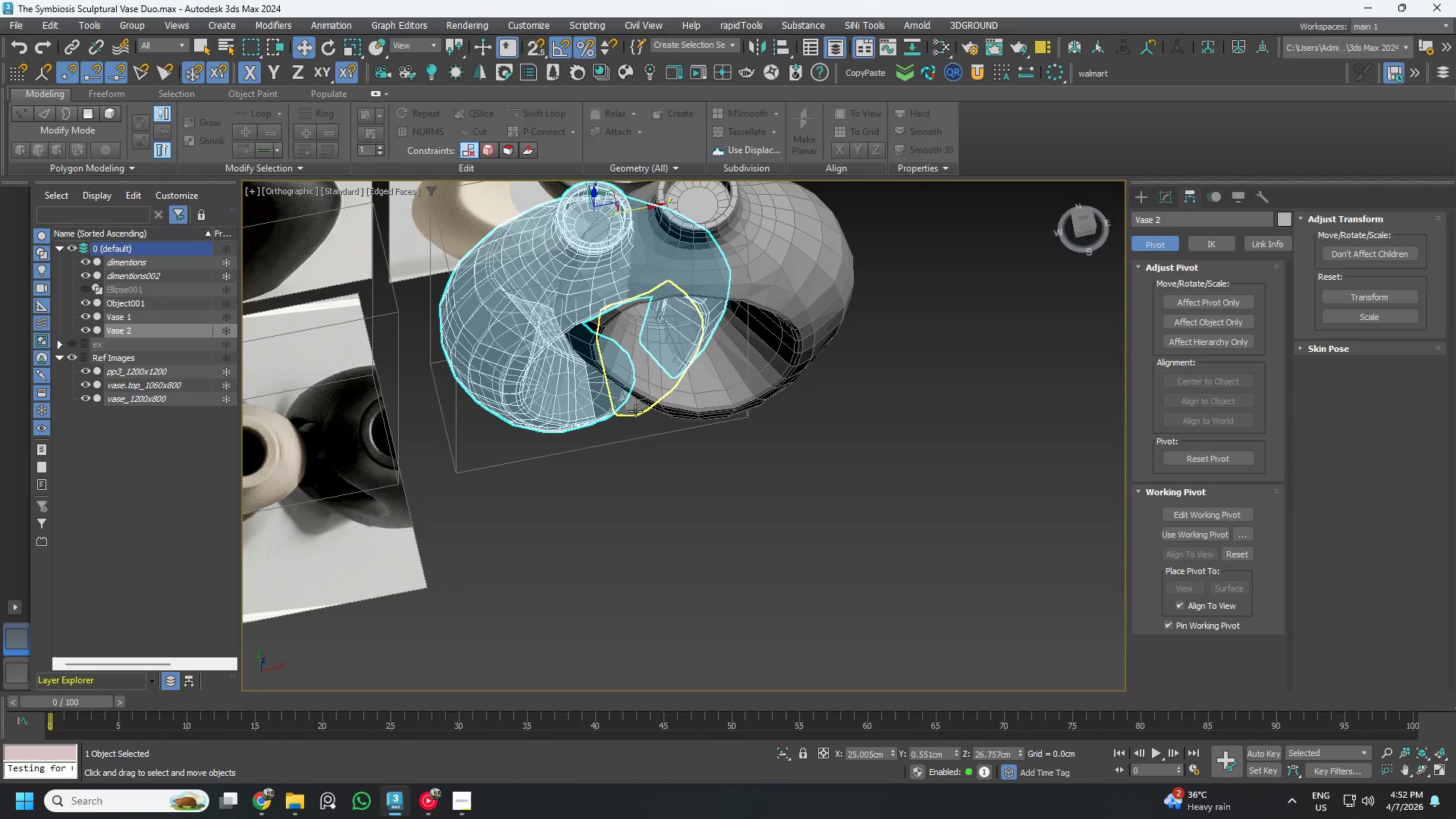 
hold_key(key=AltLeft, duration=0.31)
 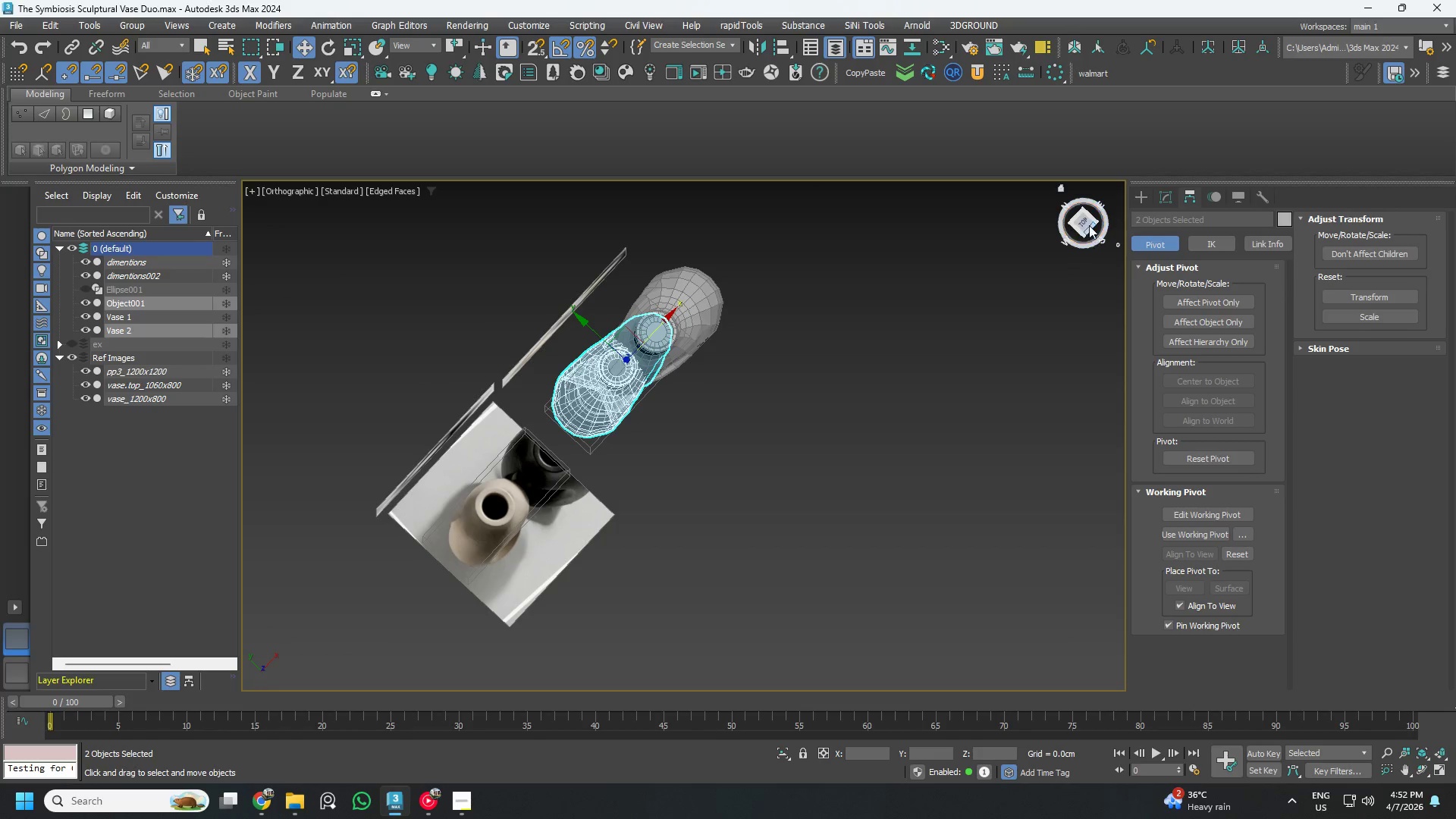 
scroll: coordinate [632, 404], scroll_direction: down, amount: 2.0
 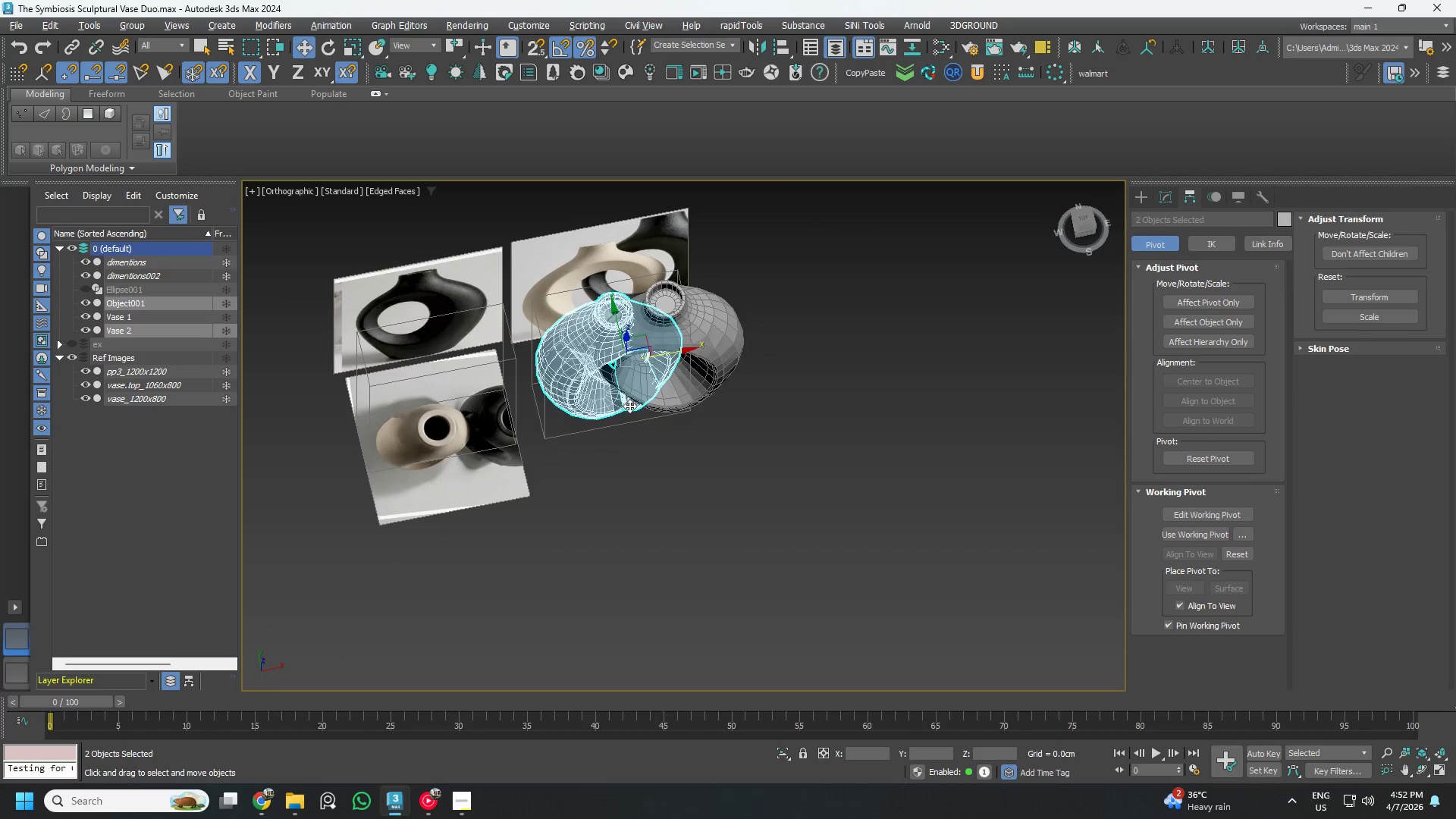 
left_click([1078, 219])
 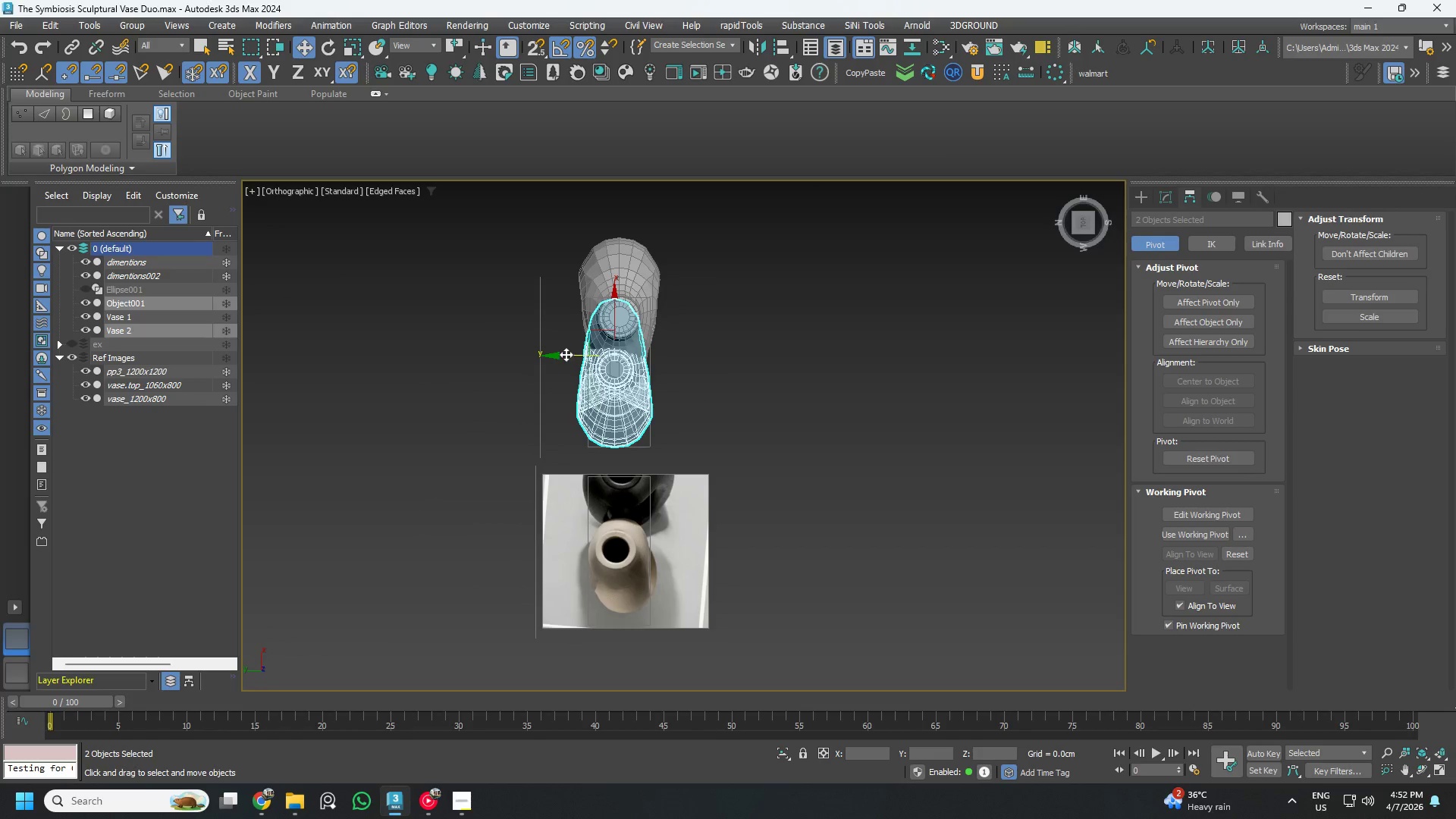 
left_click_drag(start_coordinate=[566, 354], to_coordinate=[626, 385])
 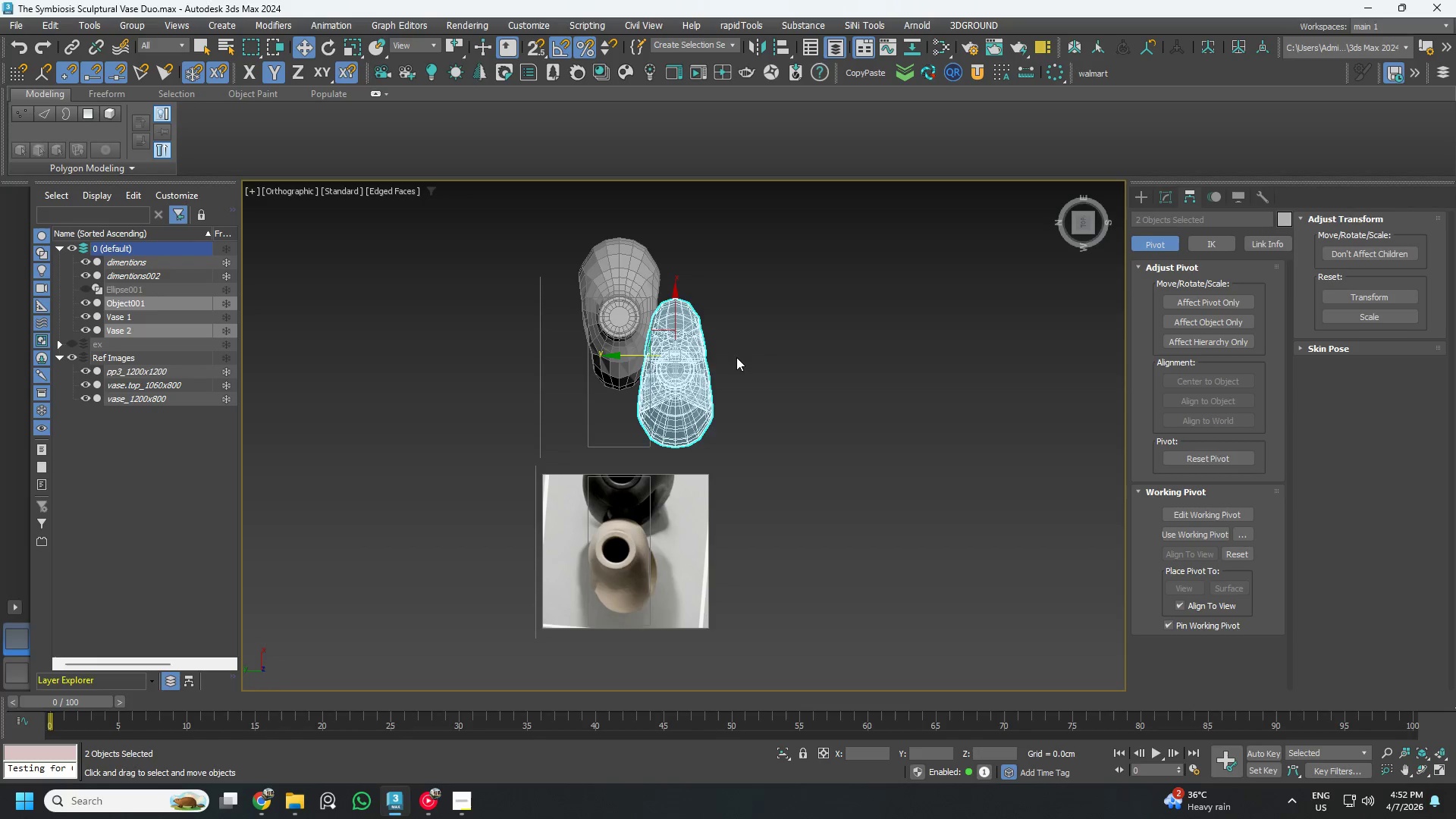 
hold_key(key=AltLeft, duration=0.73)
 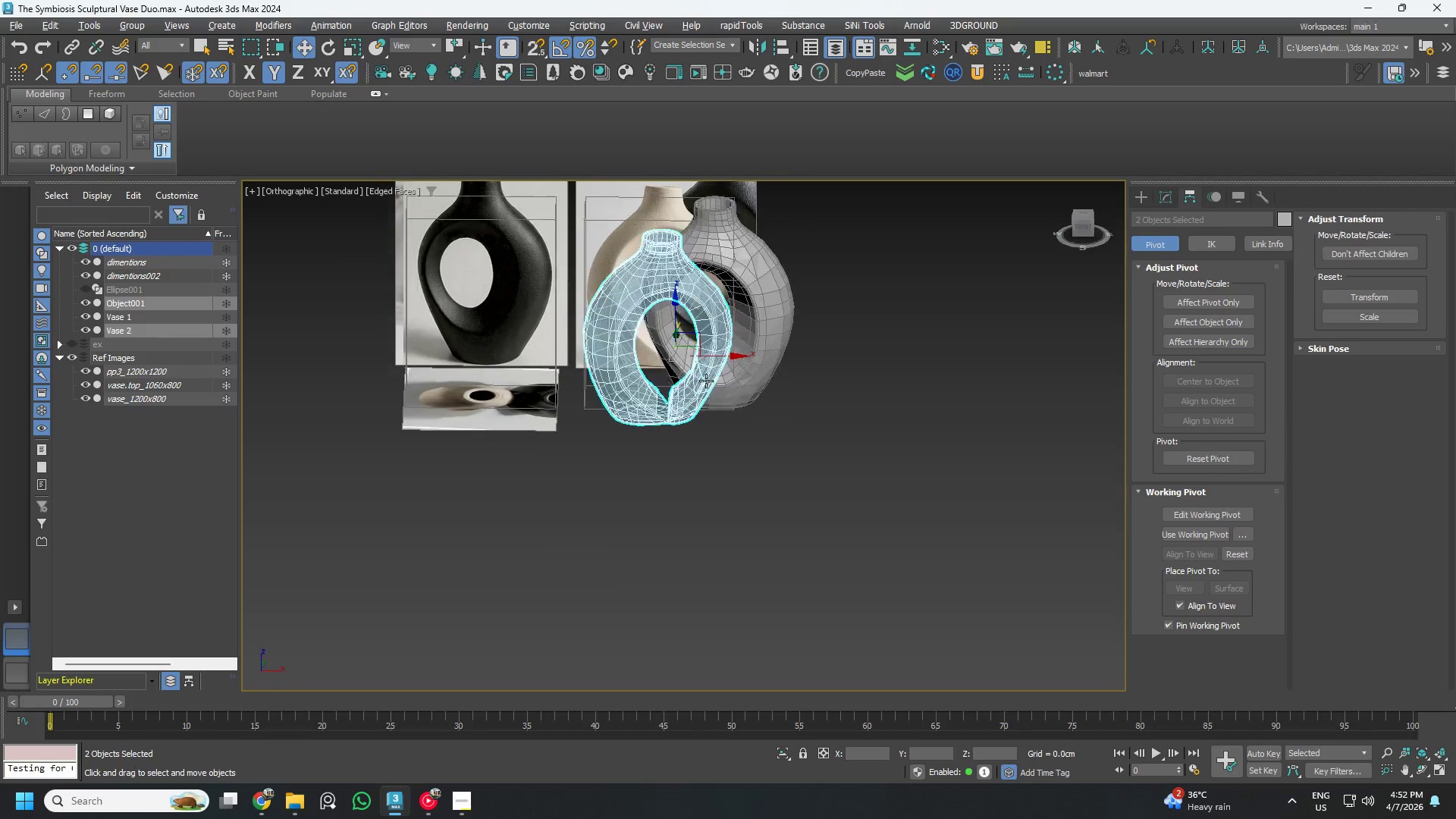 
hold_key(key=AltLeft, duration=0.83)
 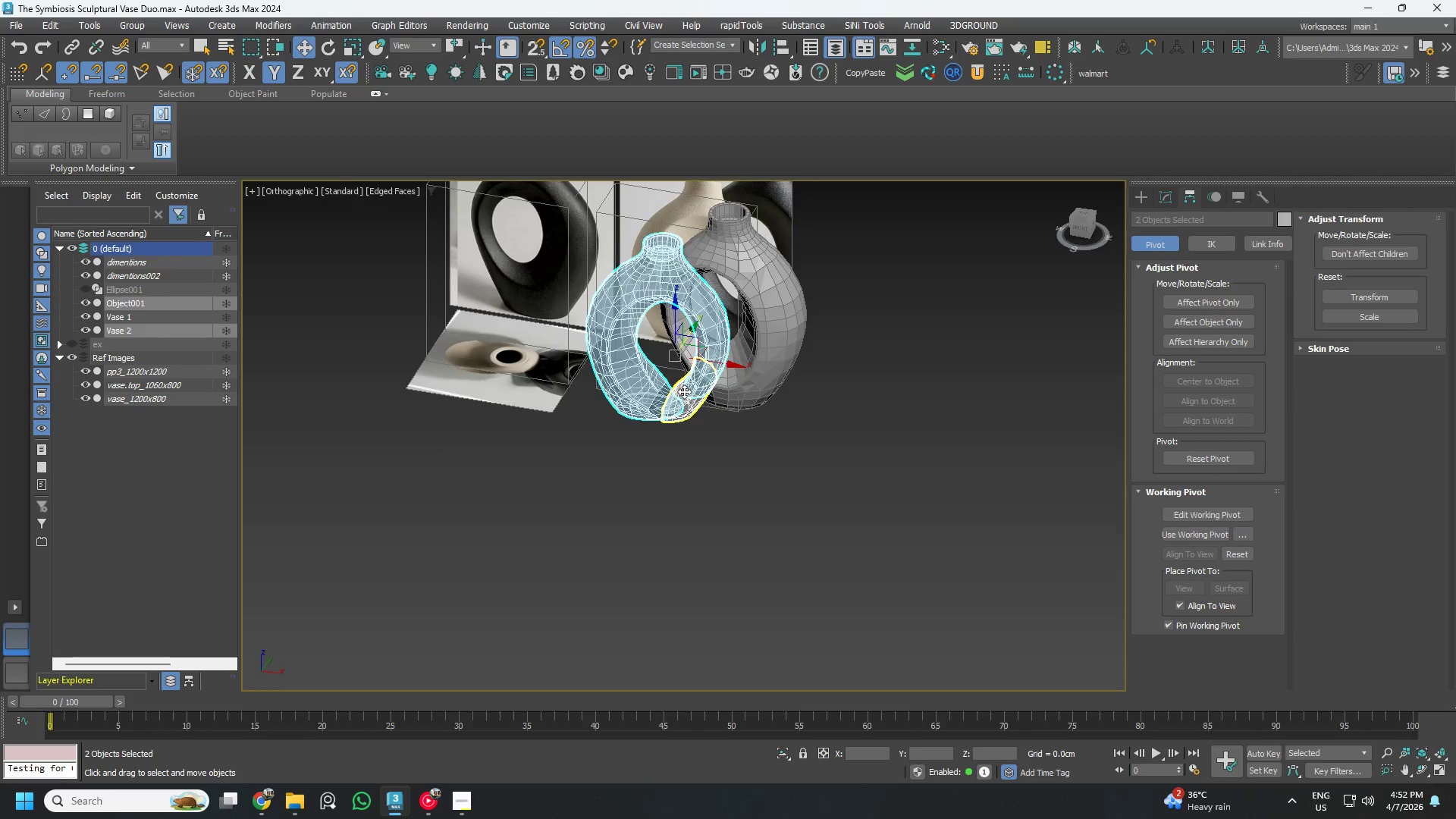 
scroll: coordinate [697, 397], scroll_direction: up, amount: 4.0
 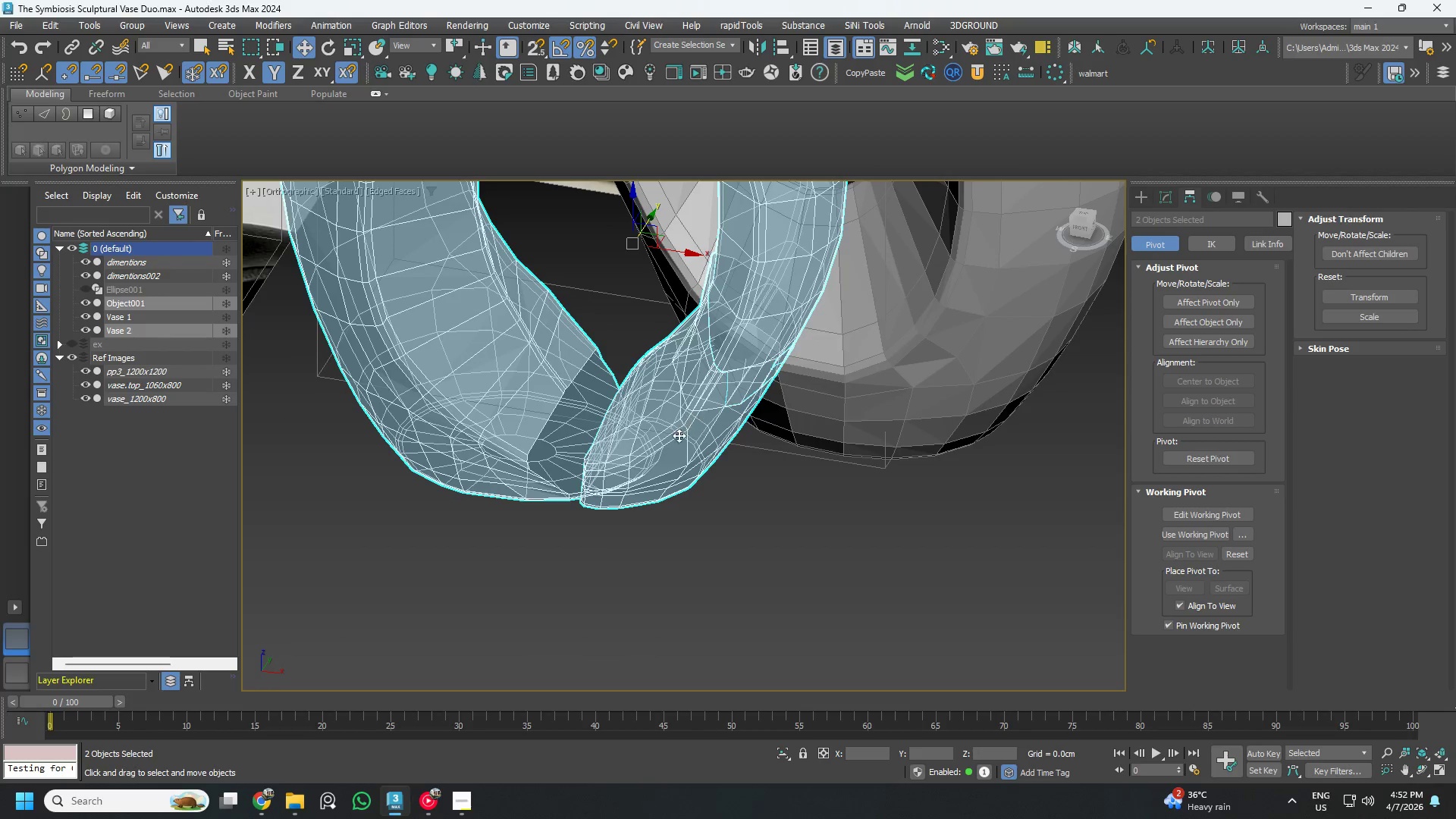 
left_click([677, 437])
 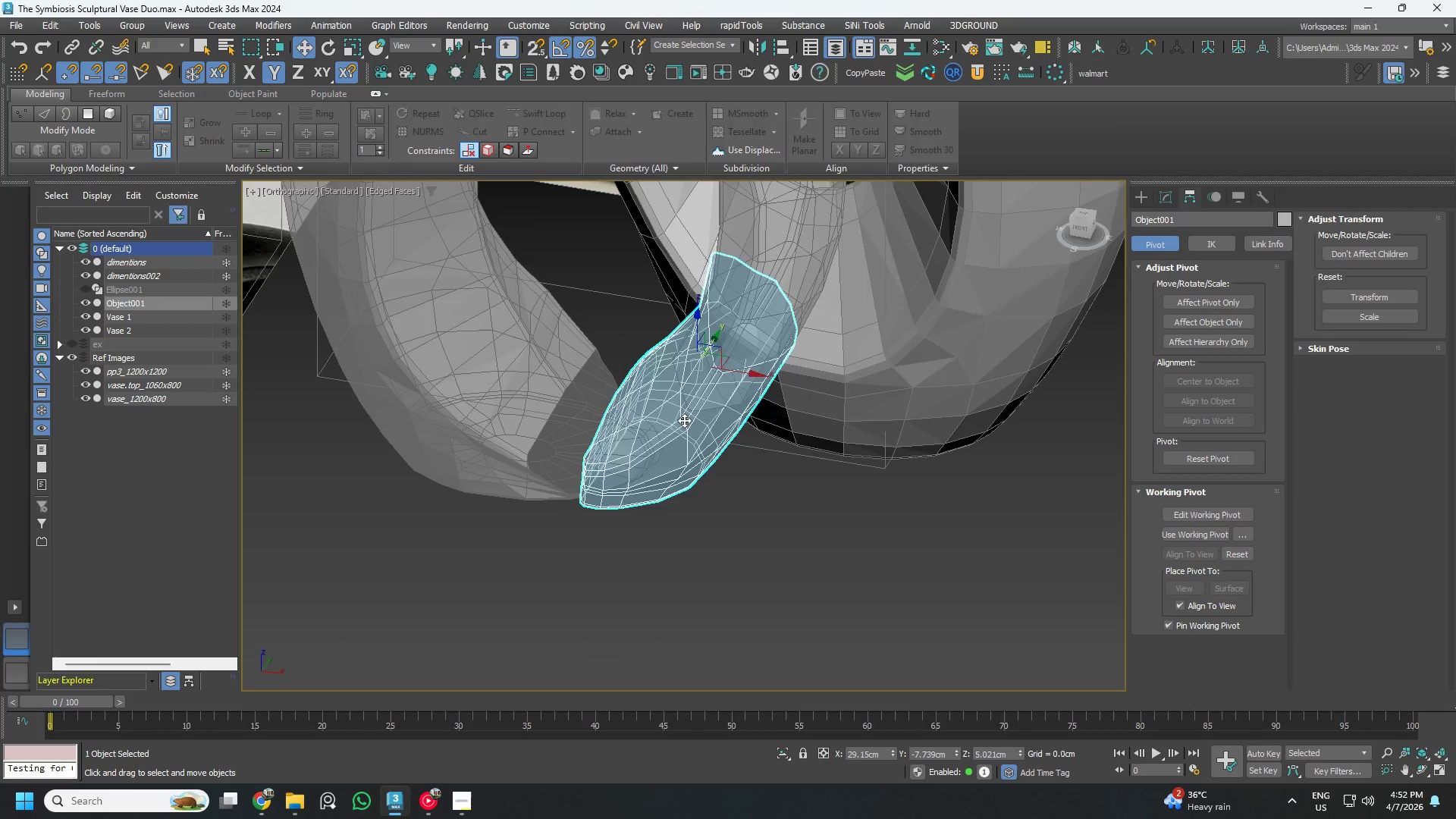 
hold_key(key=AltLeft, duration=0.94)
 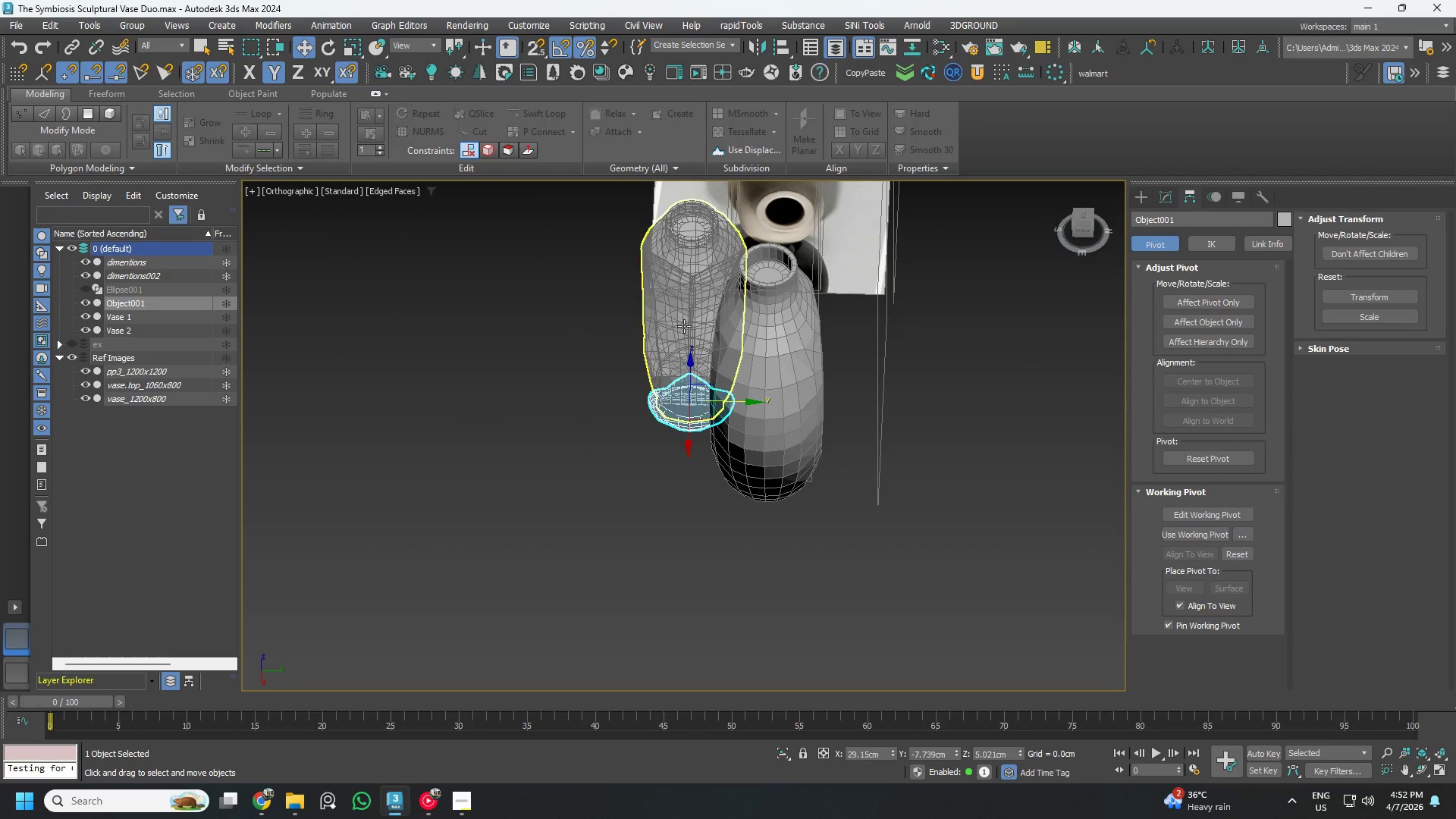 
scroll: coordinate [685, 420], scroll_direction: down, amount: 3.0
 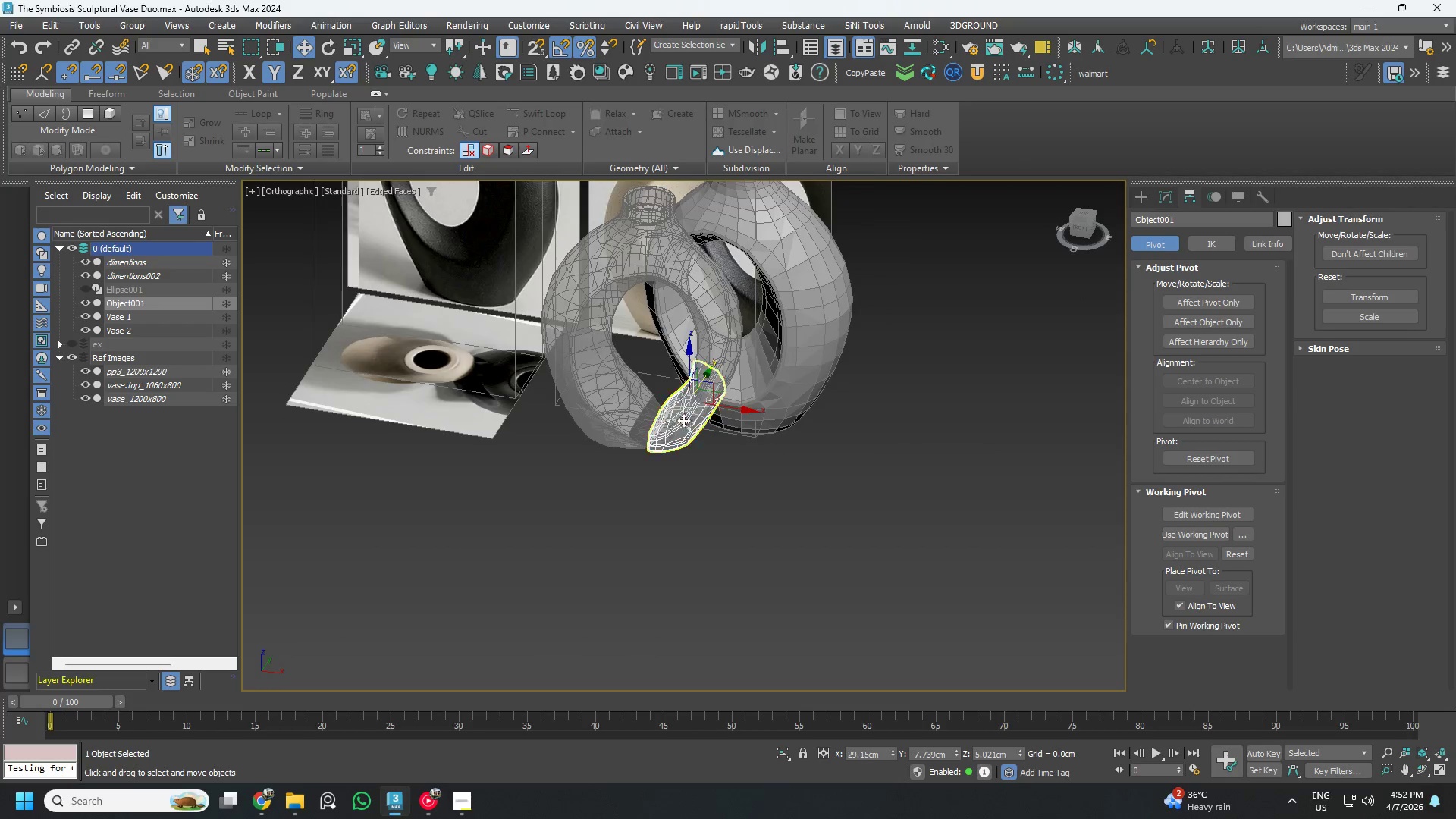 
left_click([687, 300])
 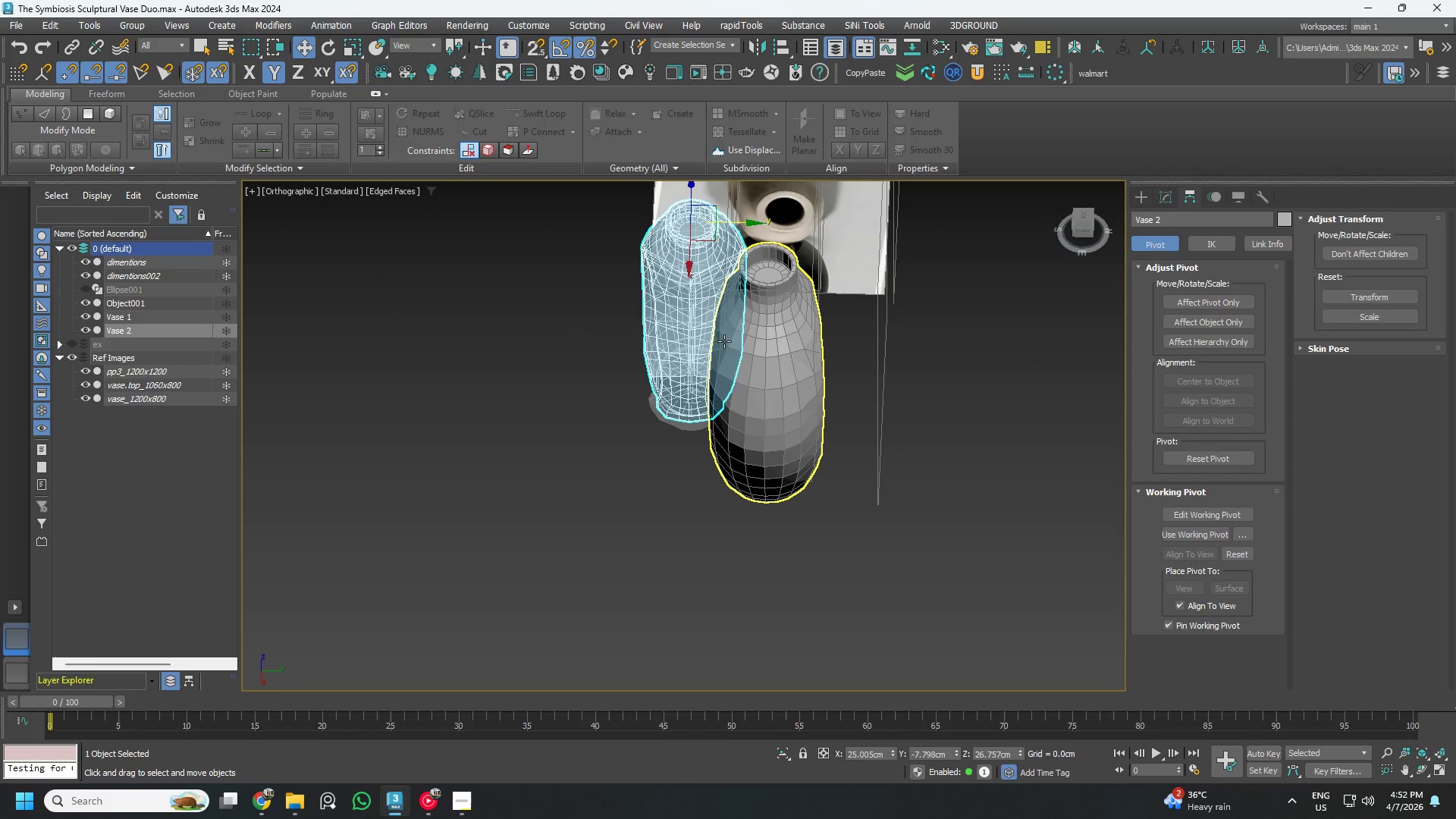 
key(Alt+AltLeft)
 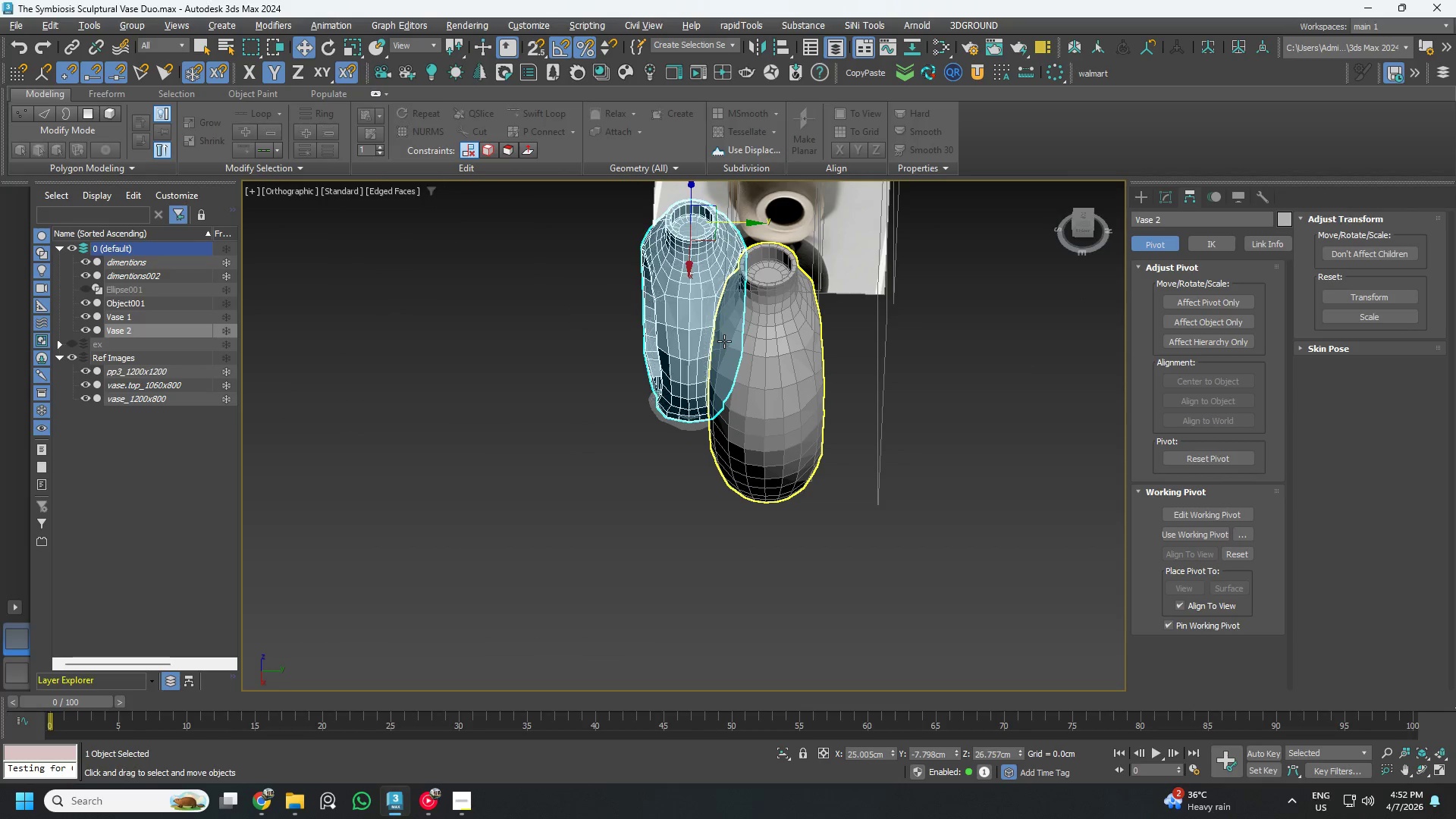 
key(Alt+X)
 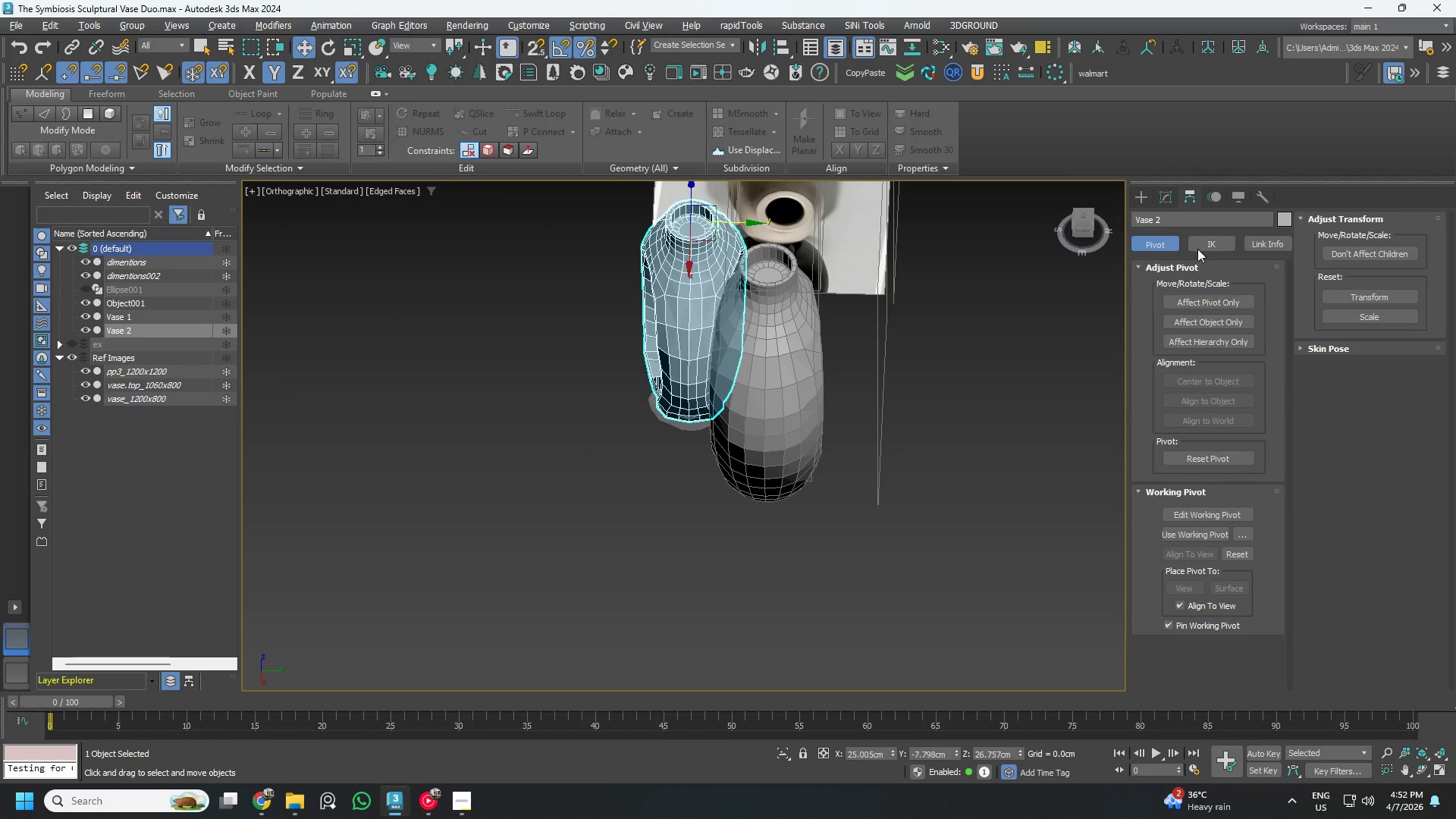 
left_click([1171, 194])
 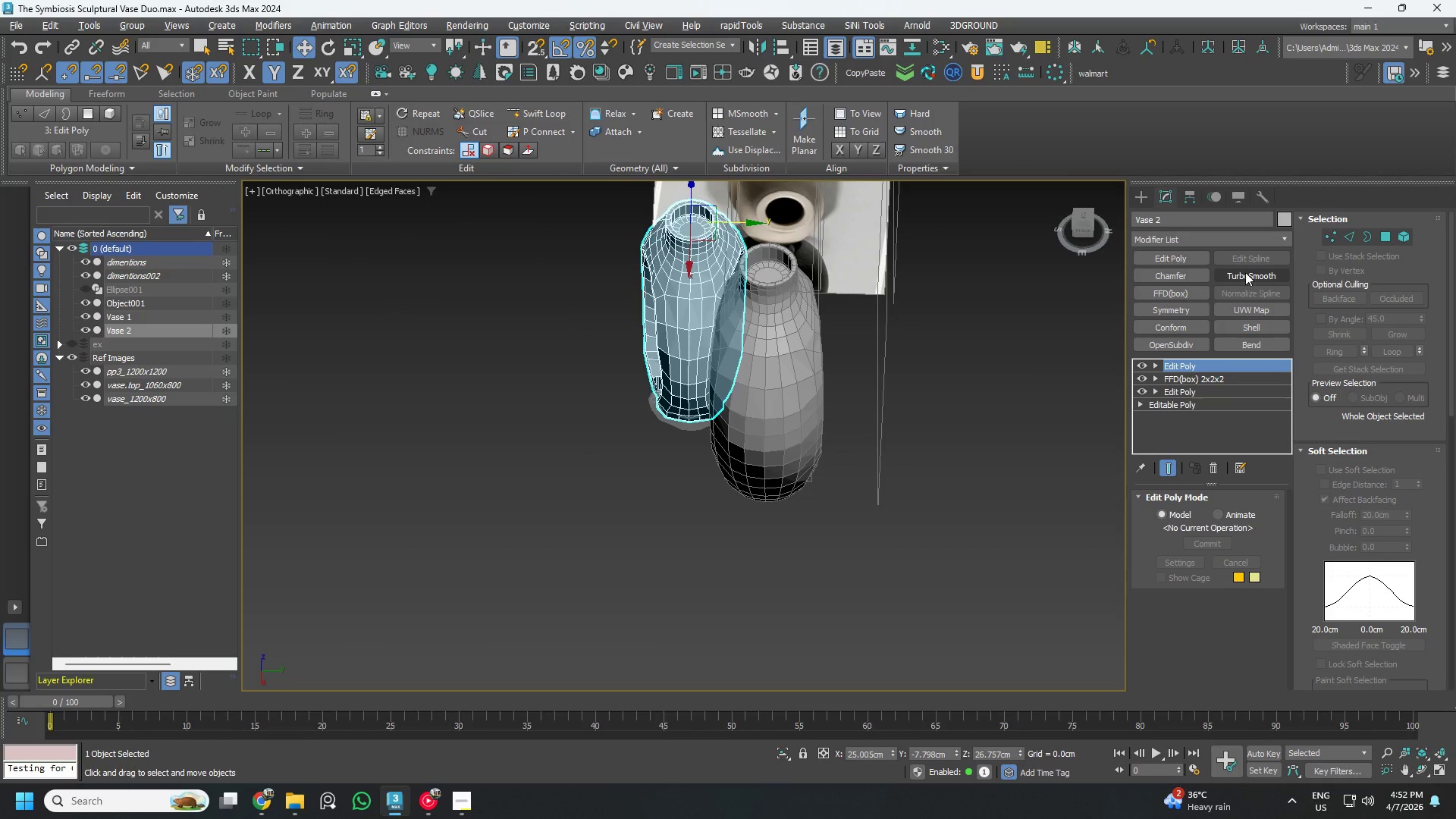 
left_click([1245, 272])
 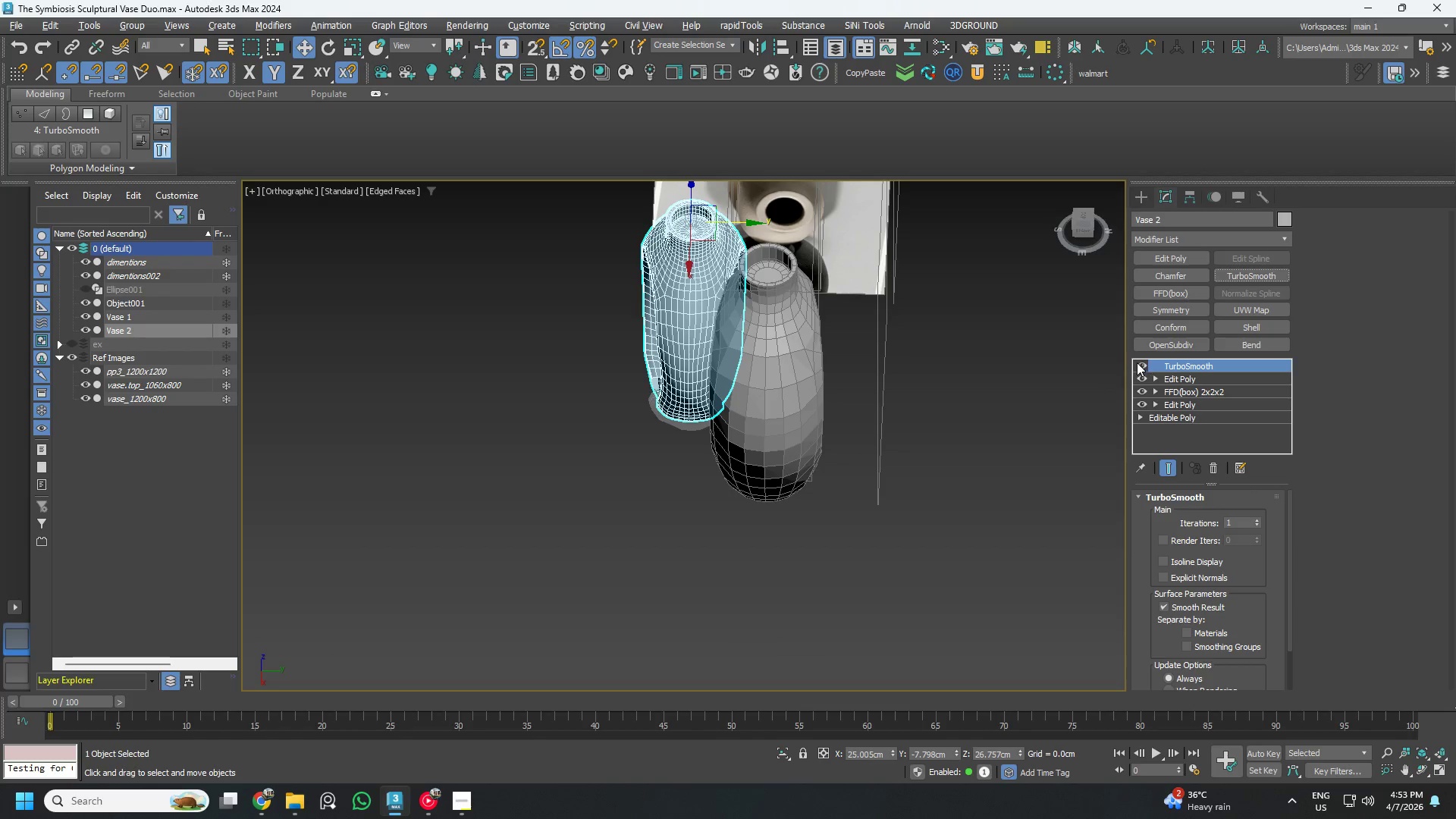 
left_click([1137, 362])
 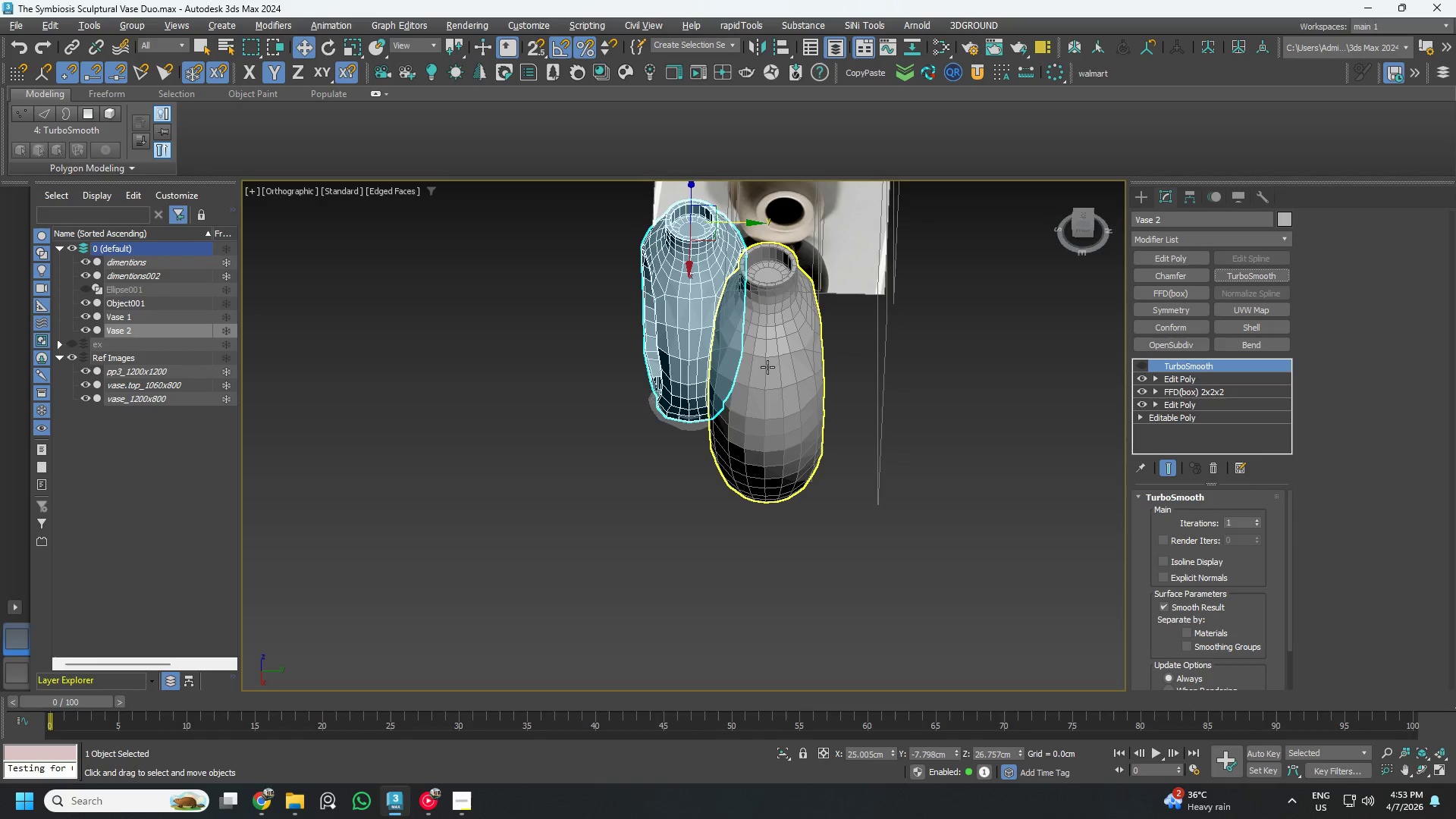 
scroll: coordinate [774, 331], scroll_direction: none, amount: 0.0
 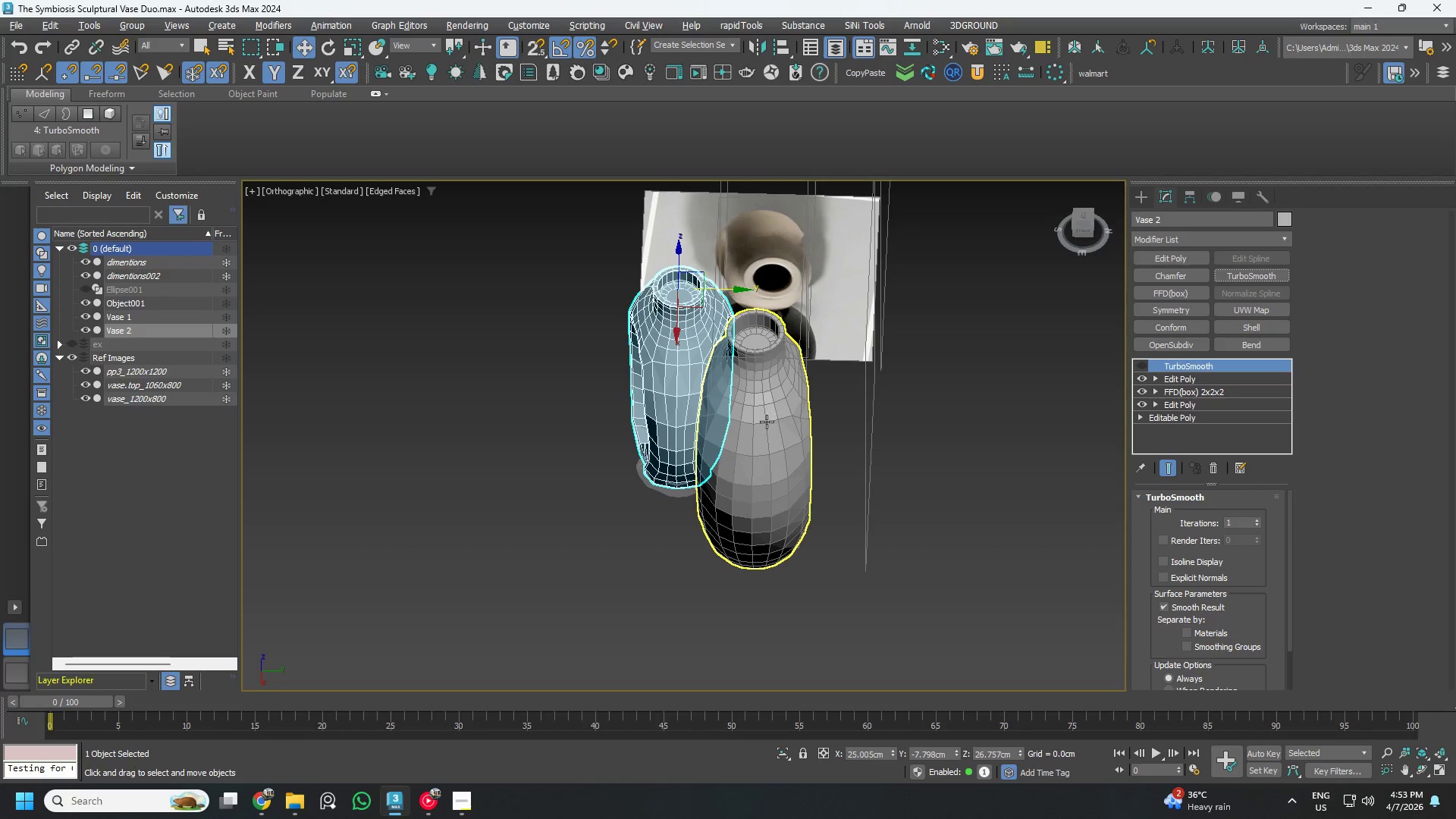 
hold_key(key=AltLeft, duration=1.0)
 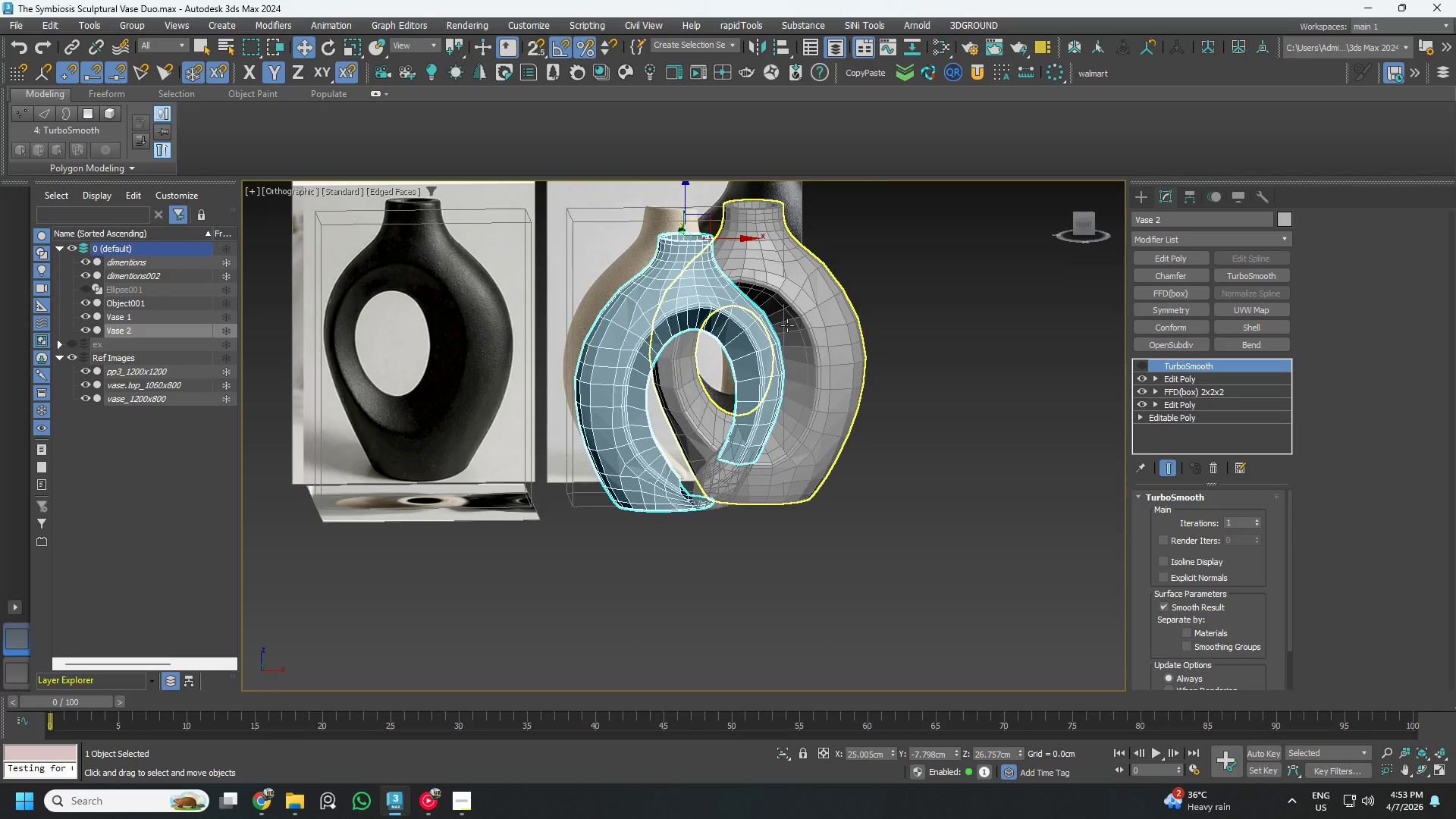 
hold_key(key=AltLeft, duration=1.5)
 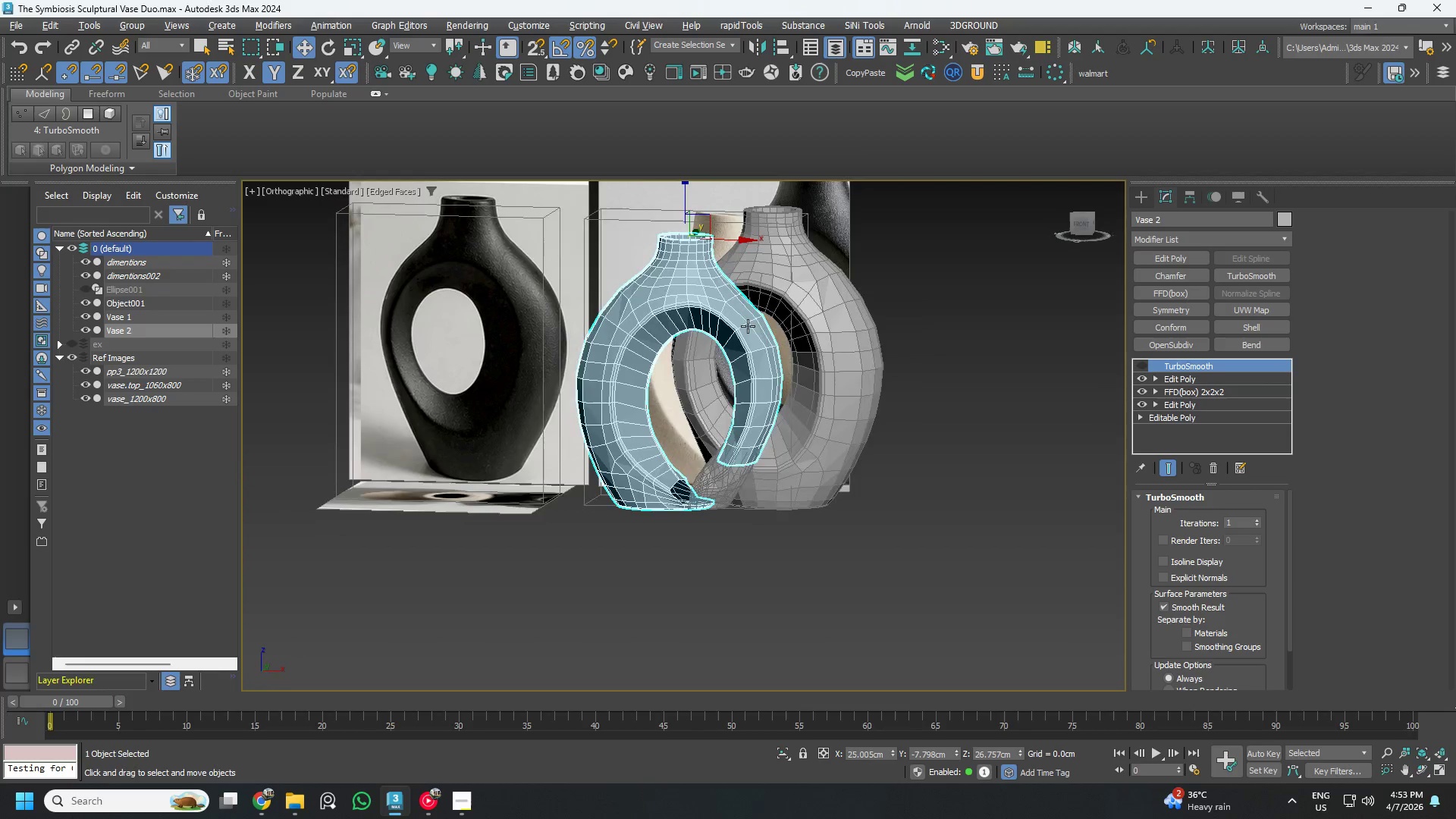 
hold_key(key=AltLeft, duration=1.5)
 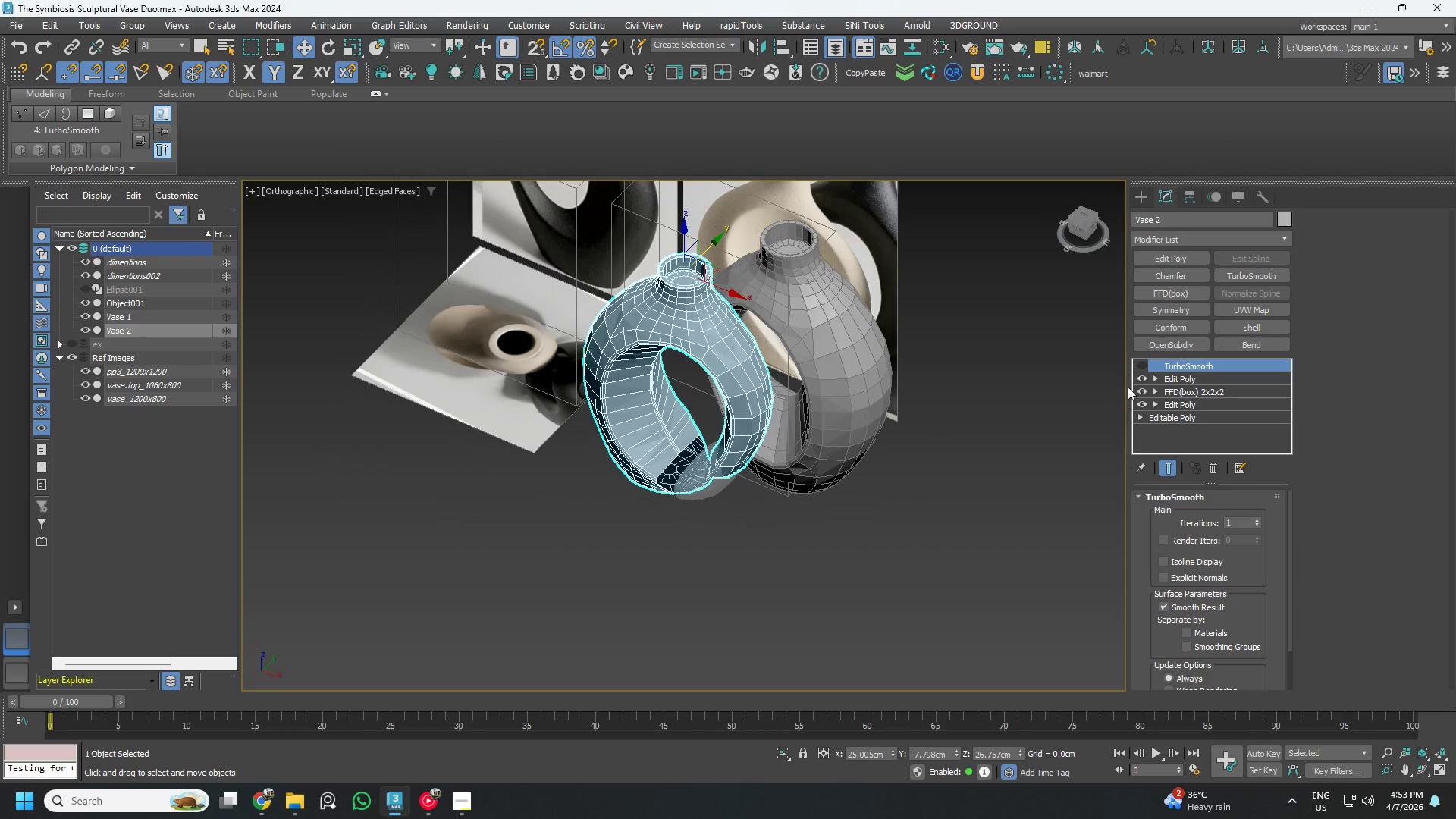 
key(Alt+AltLeft)
 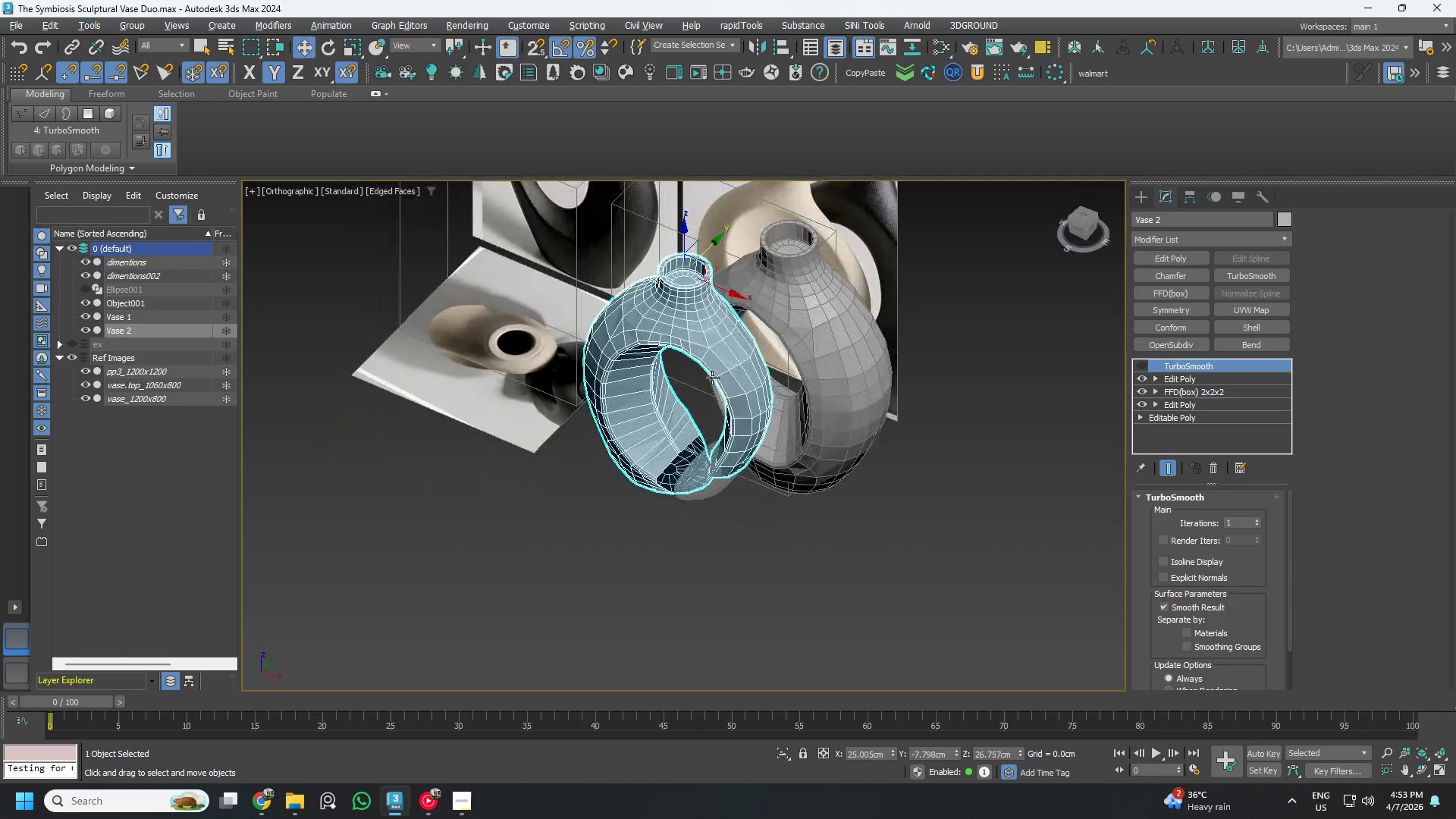 
key(Alt+AltLeft)
 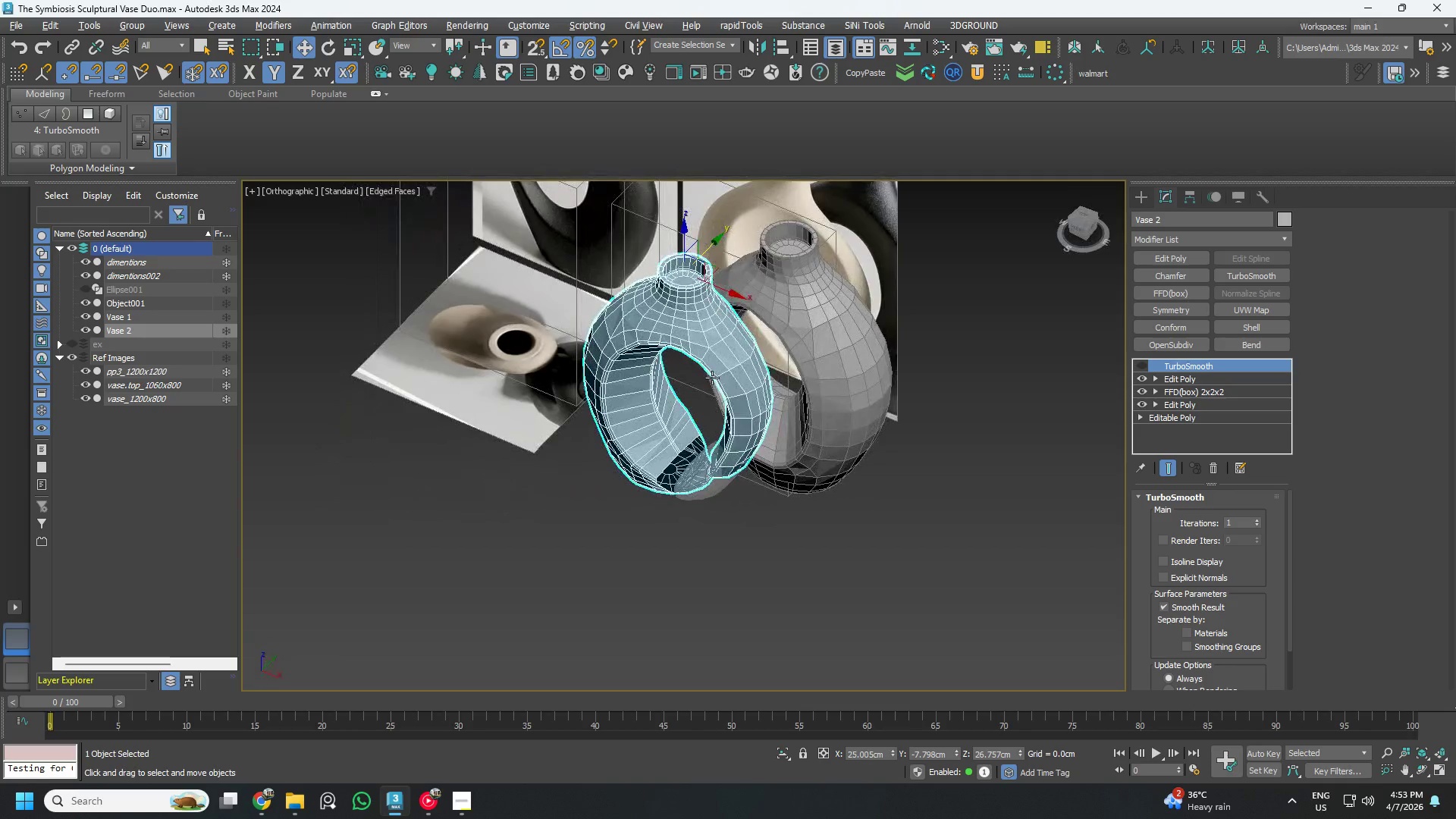 
key(Alt+AltLeft)
 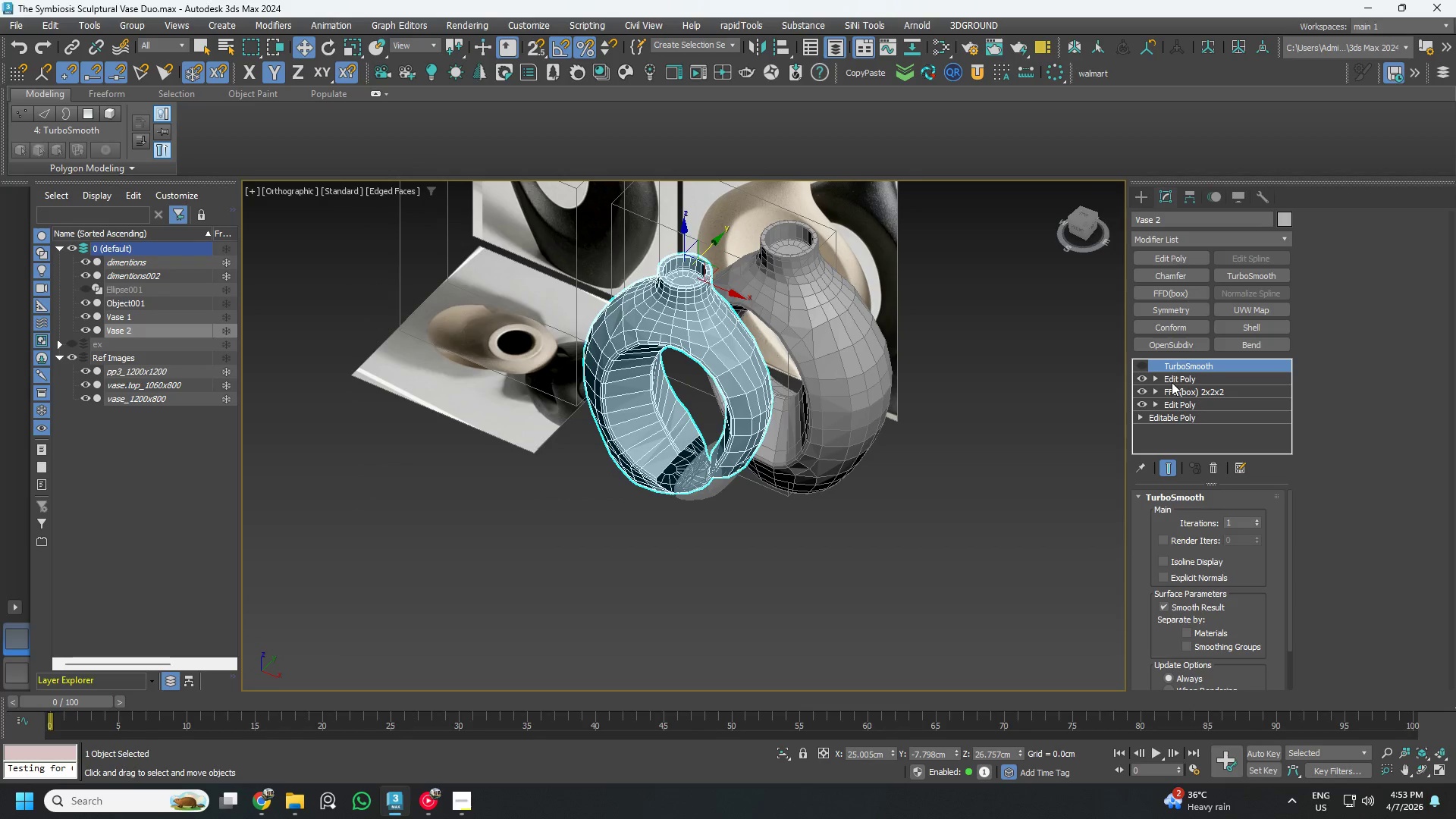 
left_click([1172, 382])
 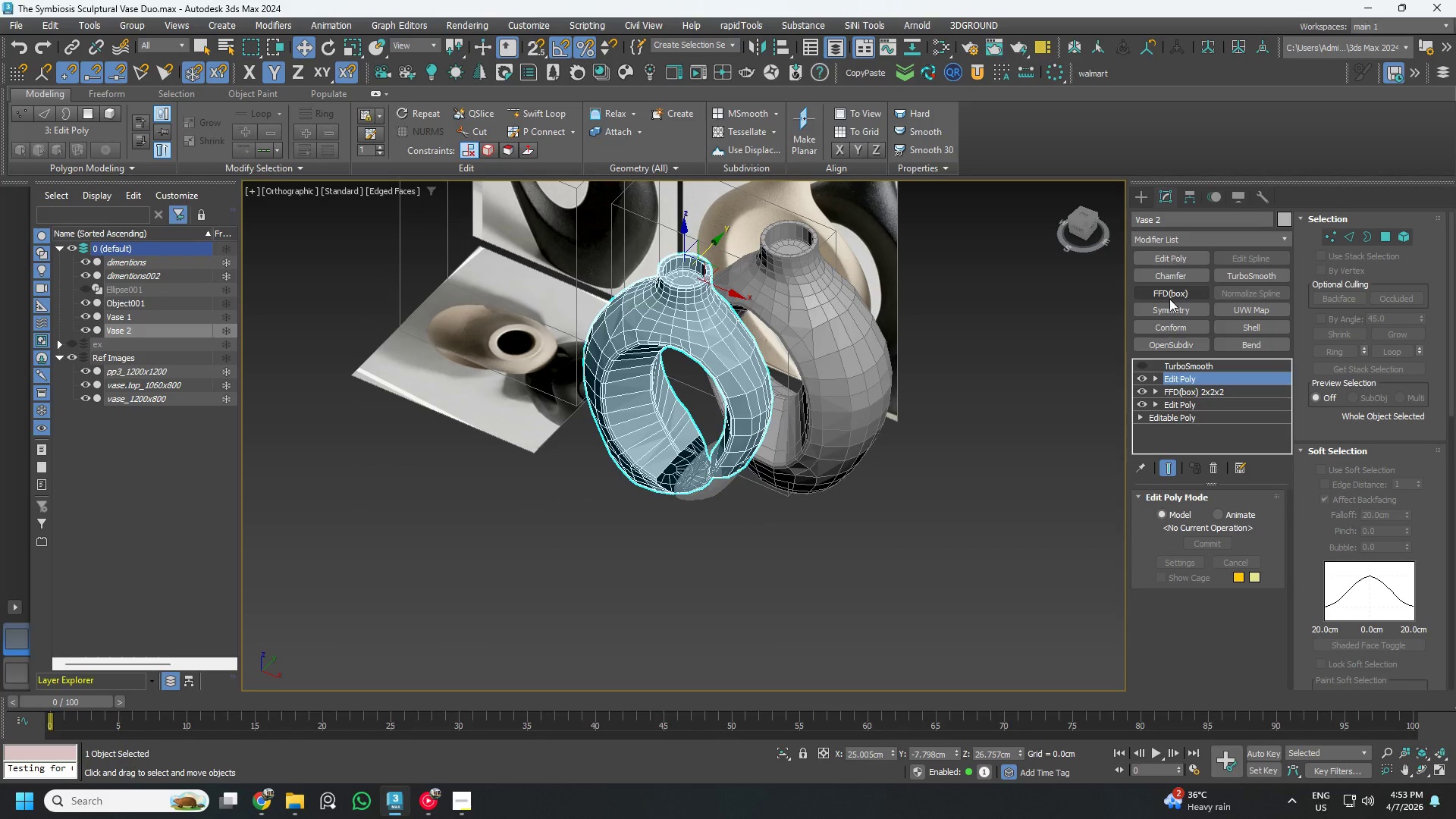 
left_click([1173, 293])
 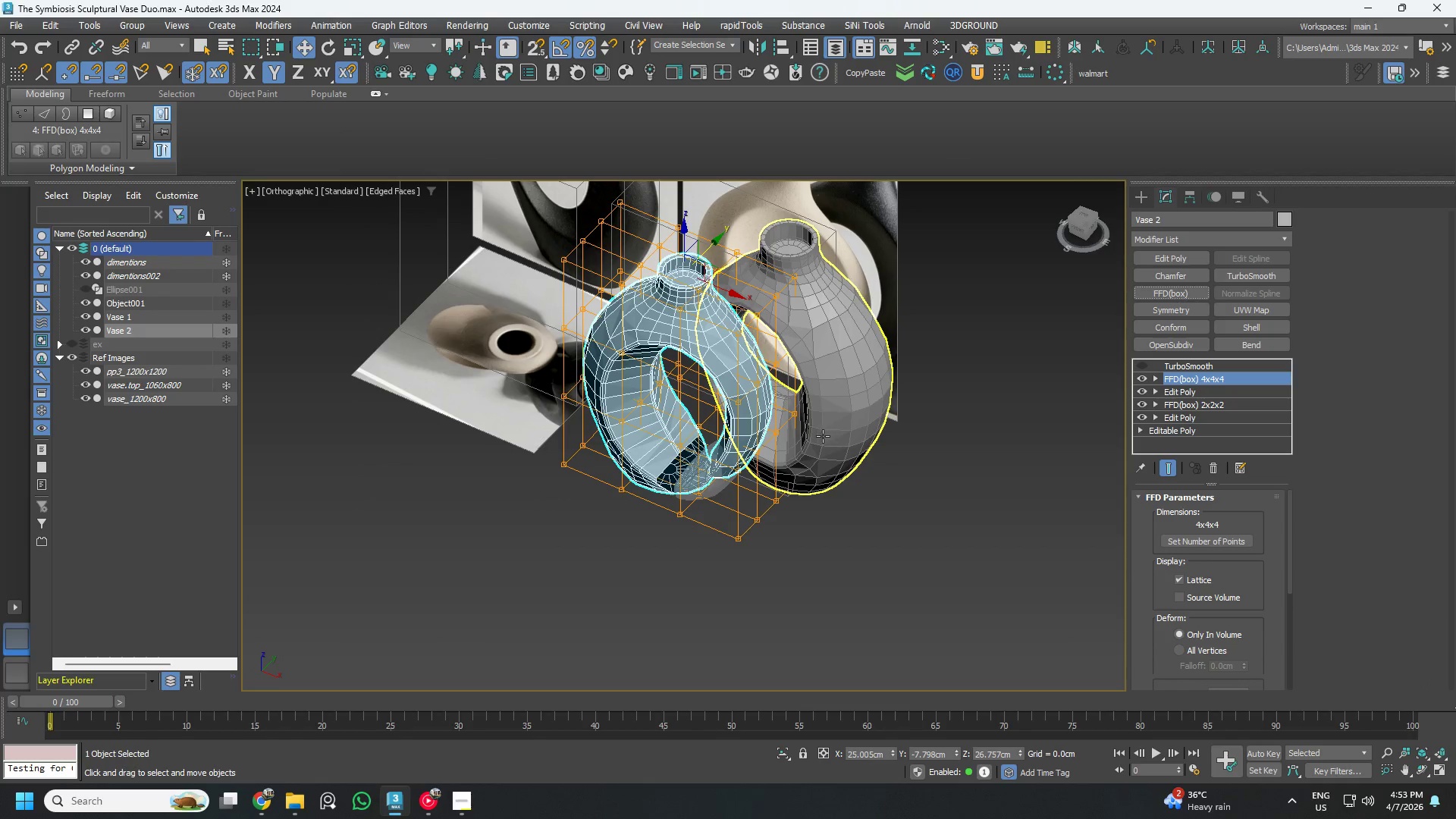 
hold_key(key=AltLeft, duration=1.5)
 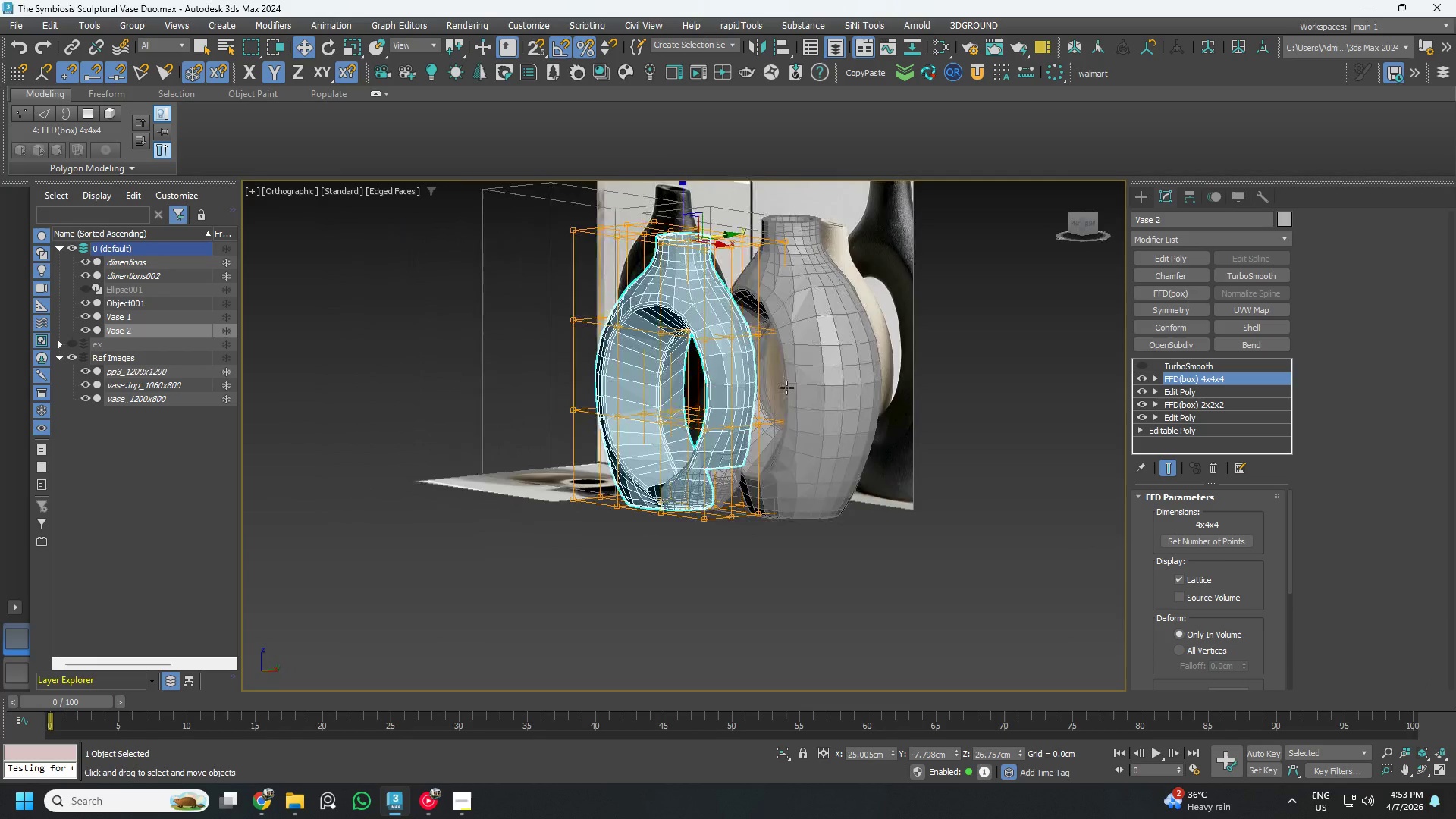 
hold_key(key=AltLeft, duration=1.52)
 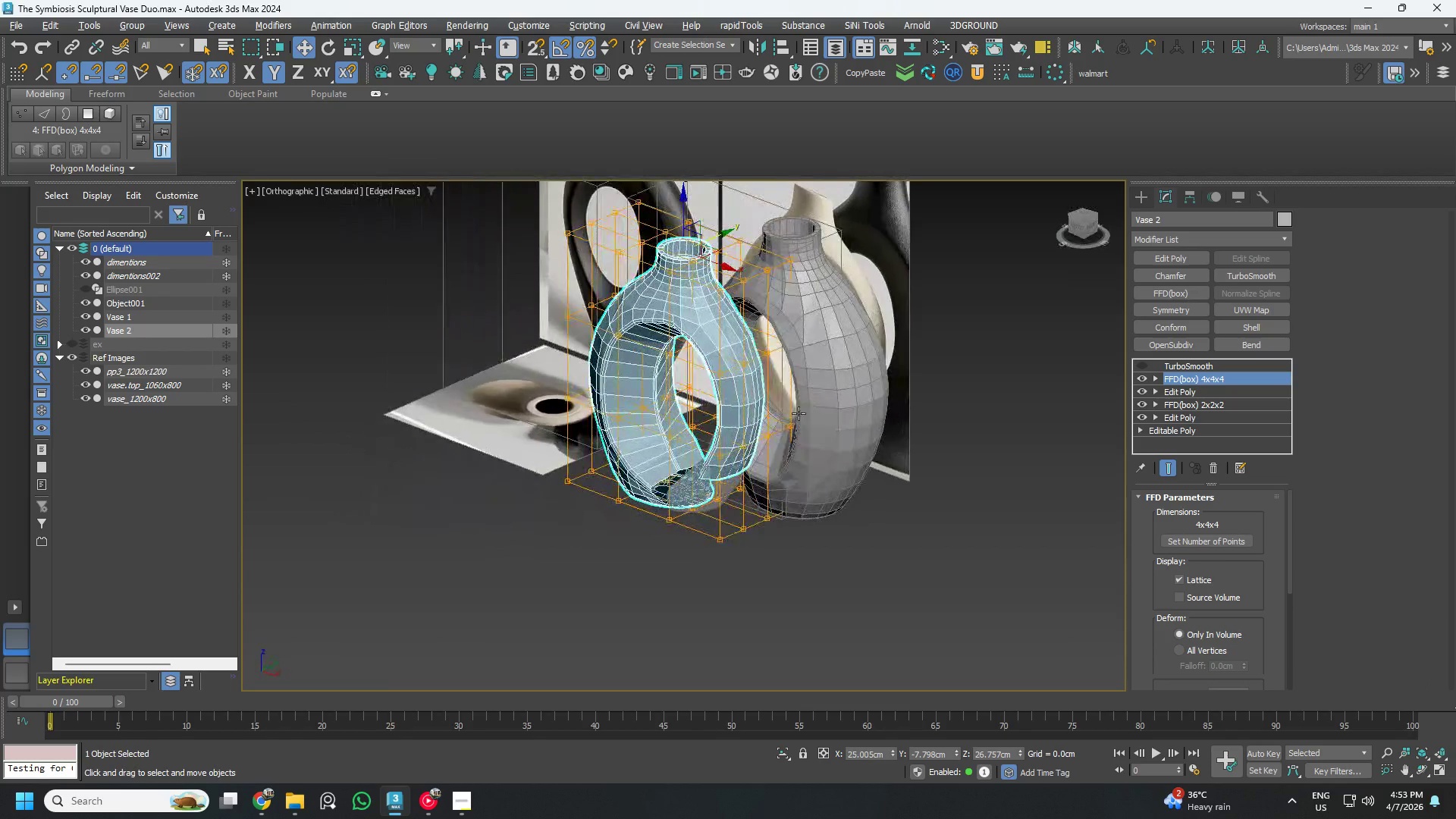 
hold_key(key=AltLeft, duration=1.51)
 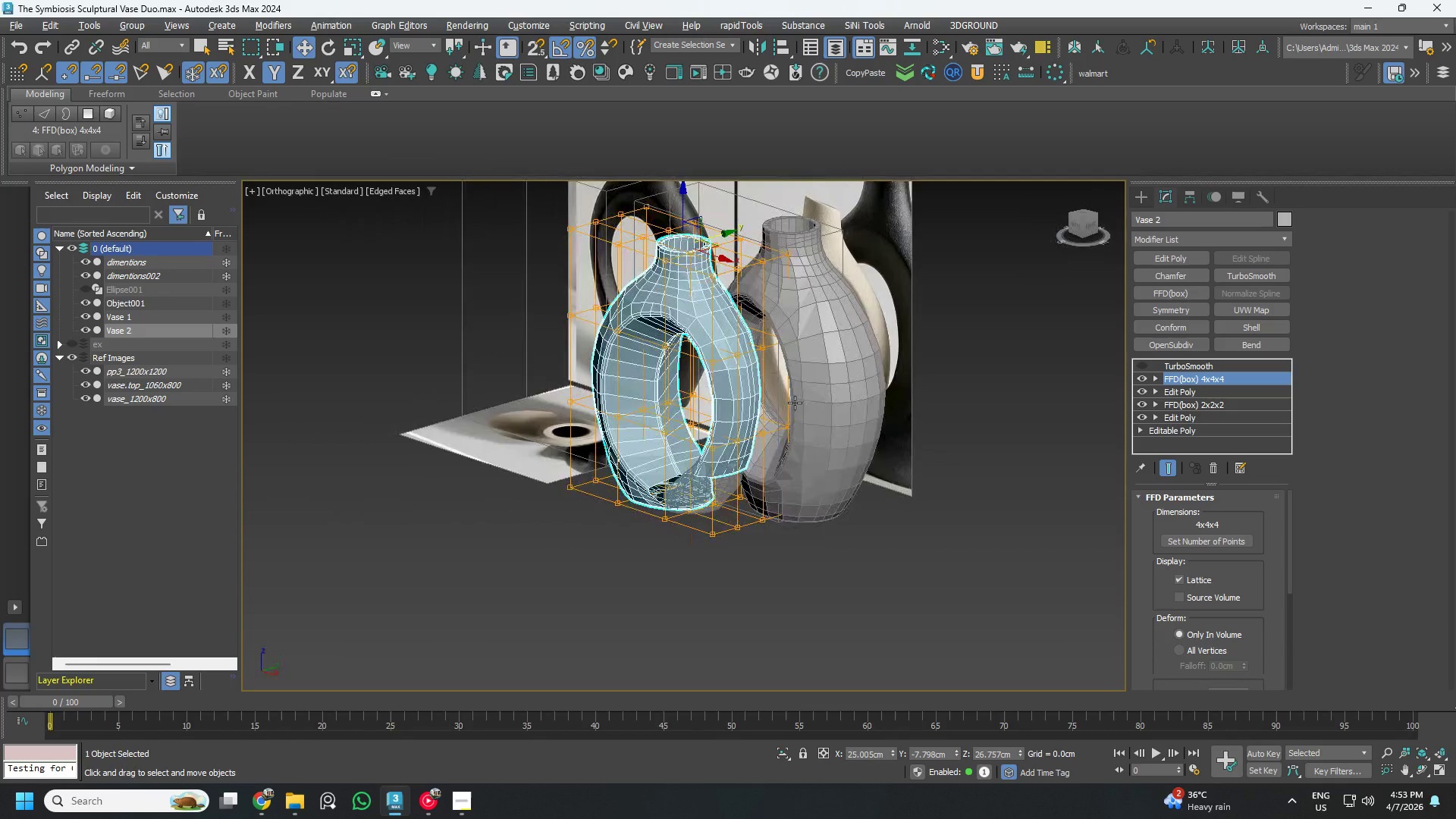 
hold_key(key=AltLeft, duration=1.52)
 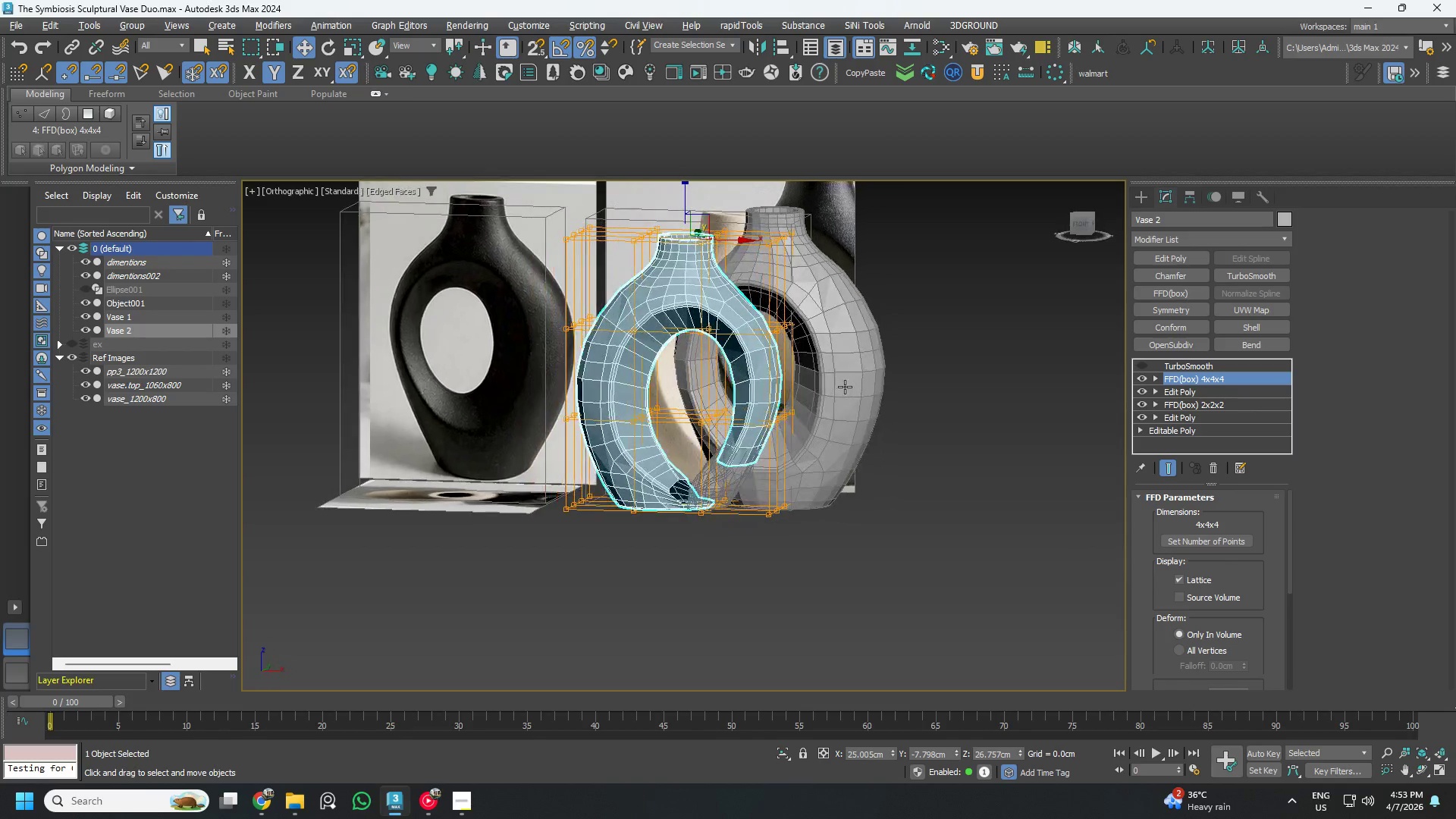 
hold_key(key=AltLeft, duration=1.53)
 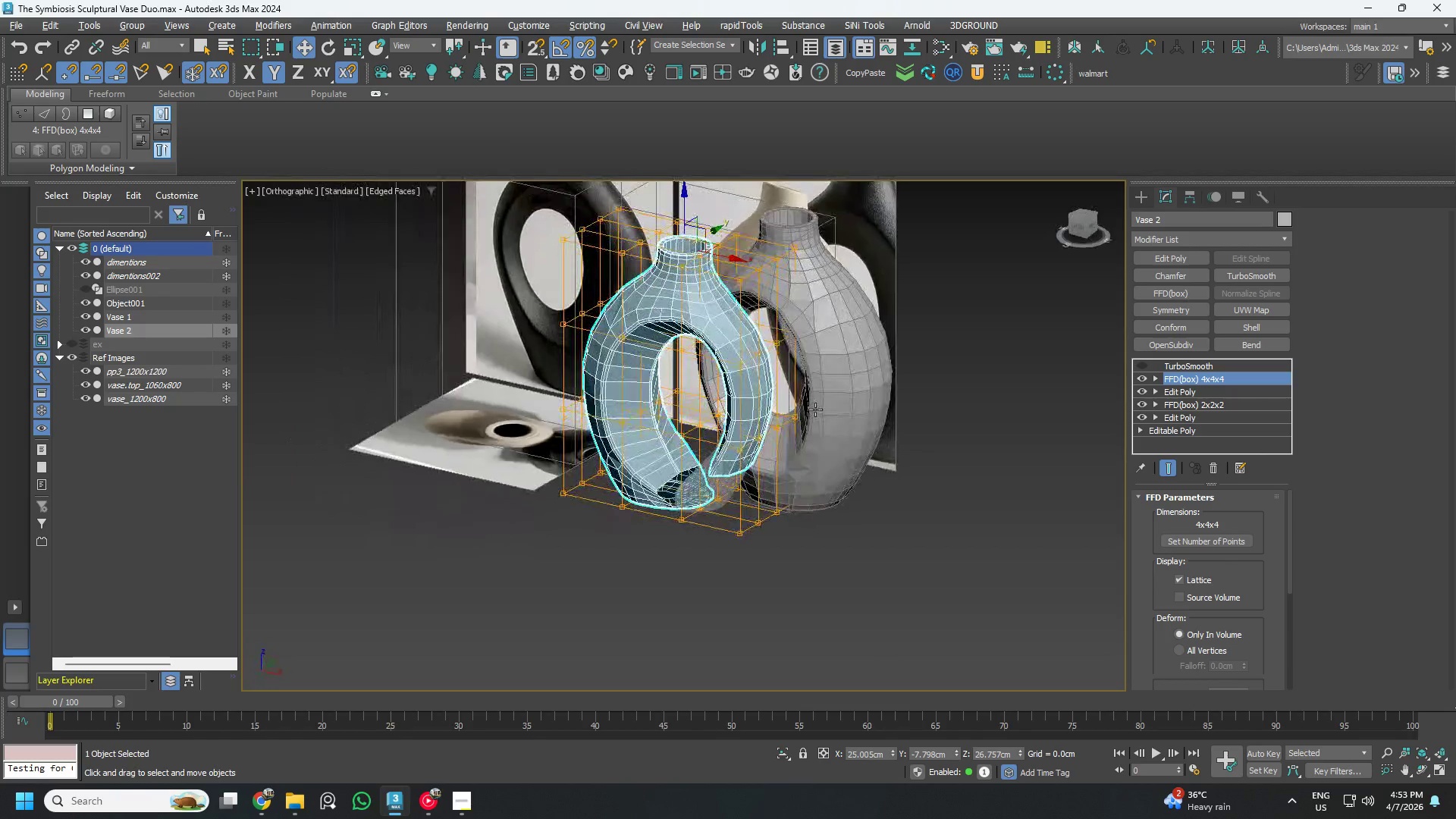 
hold_key(key=AltLeft, duration=1.5)
 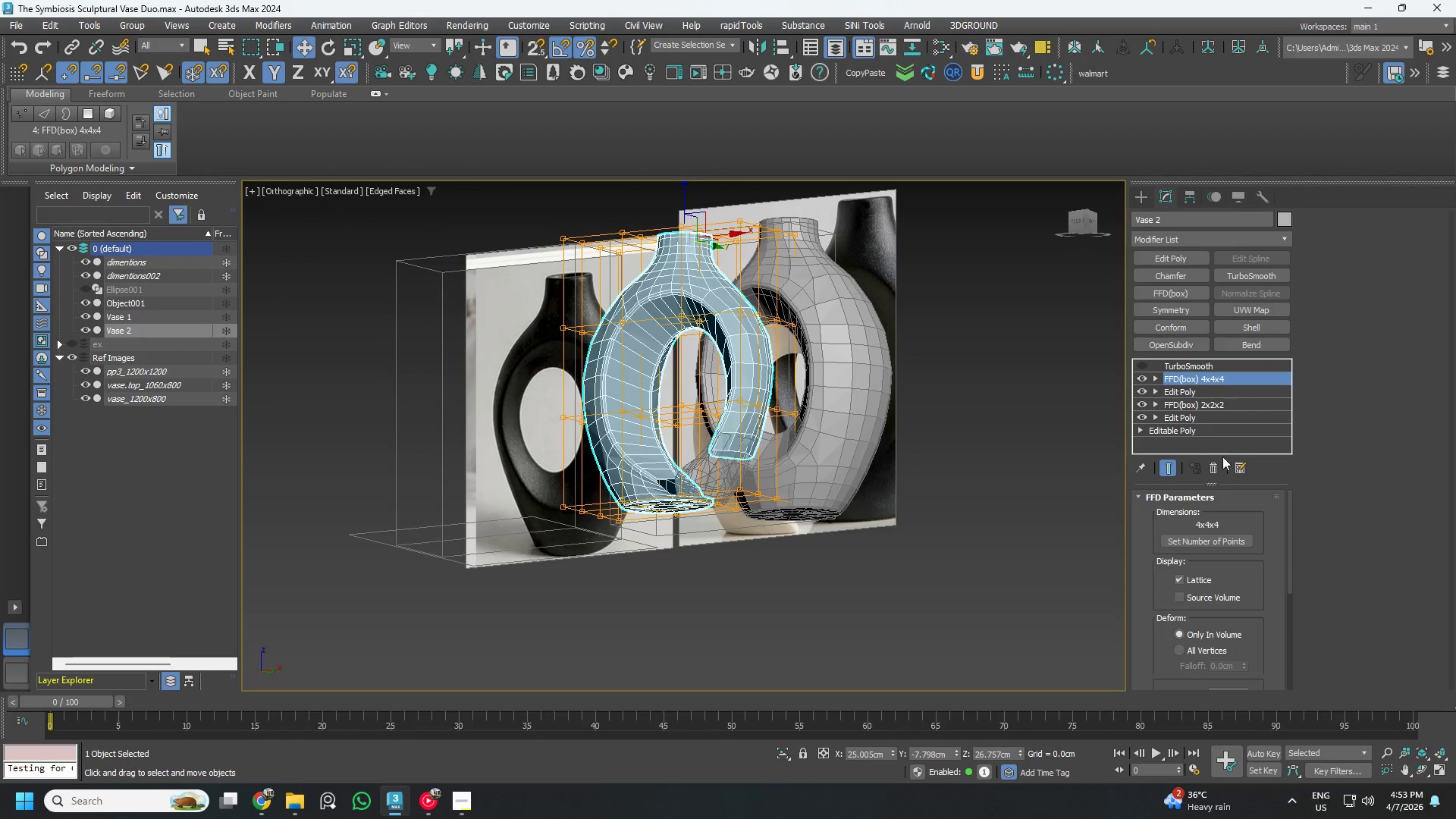 
left_click([1216, 466])
 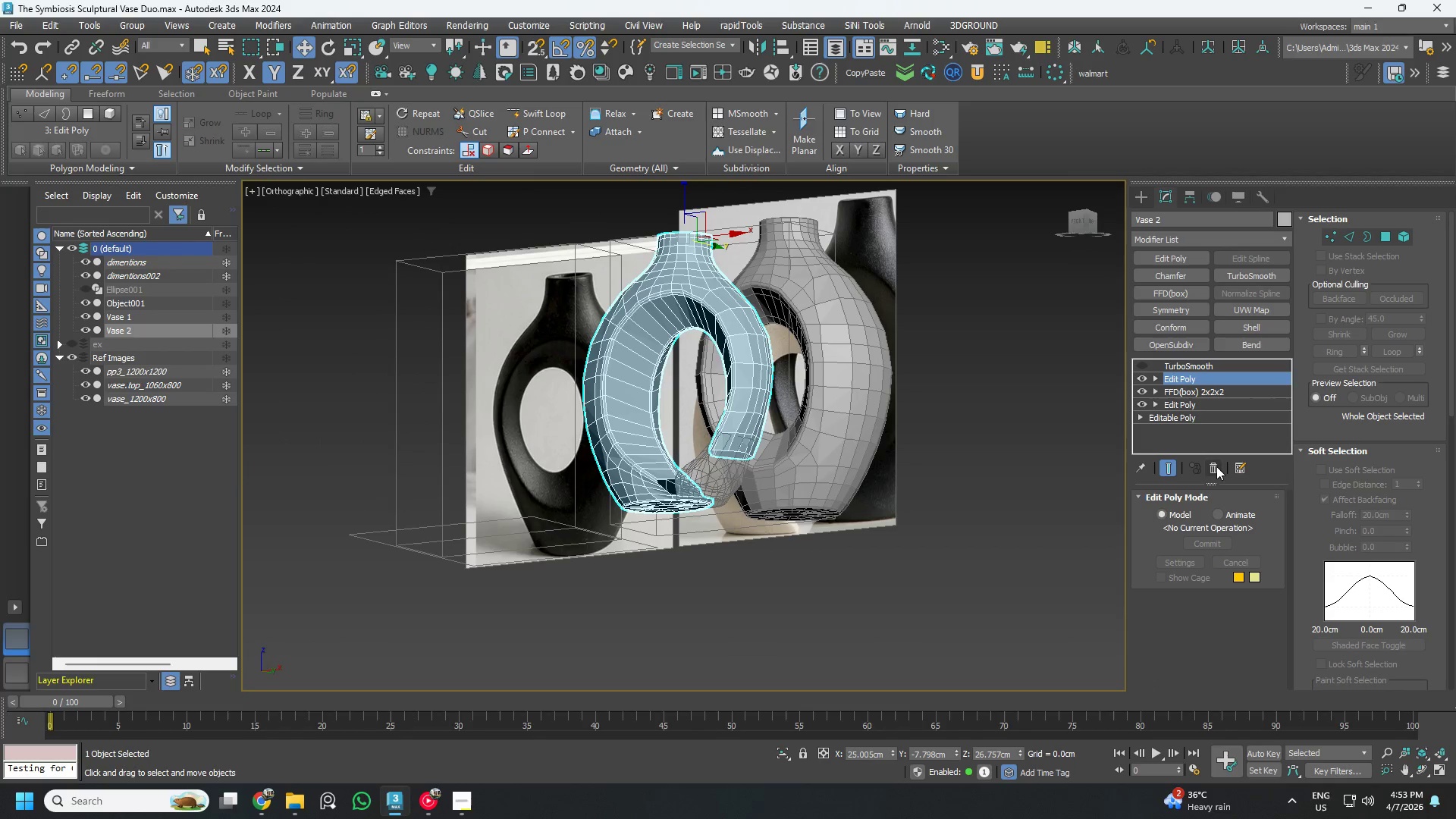 
wait(9.44)
 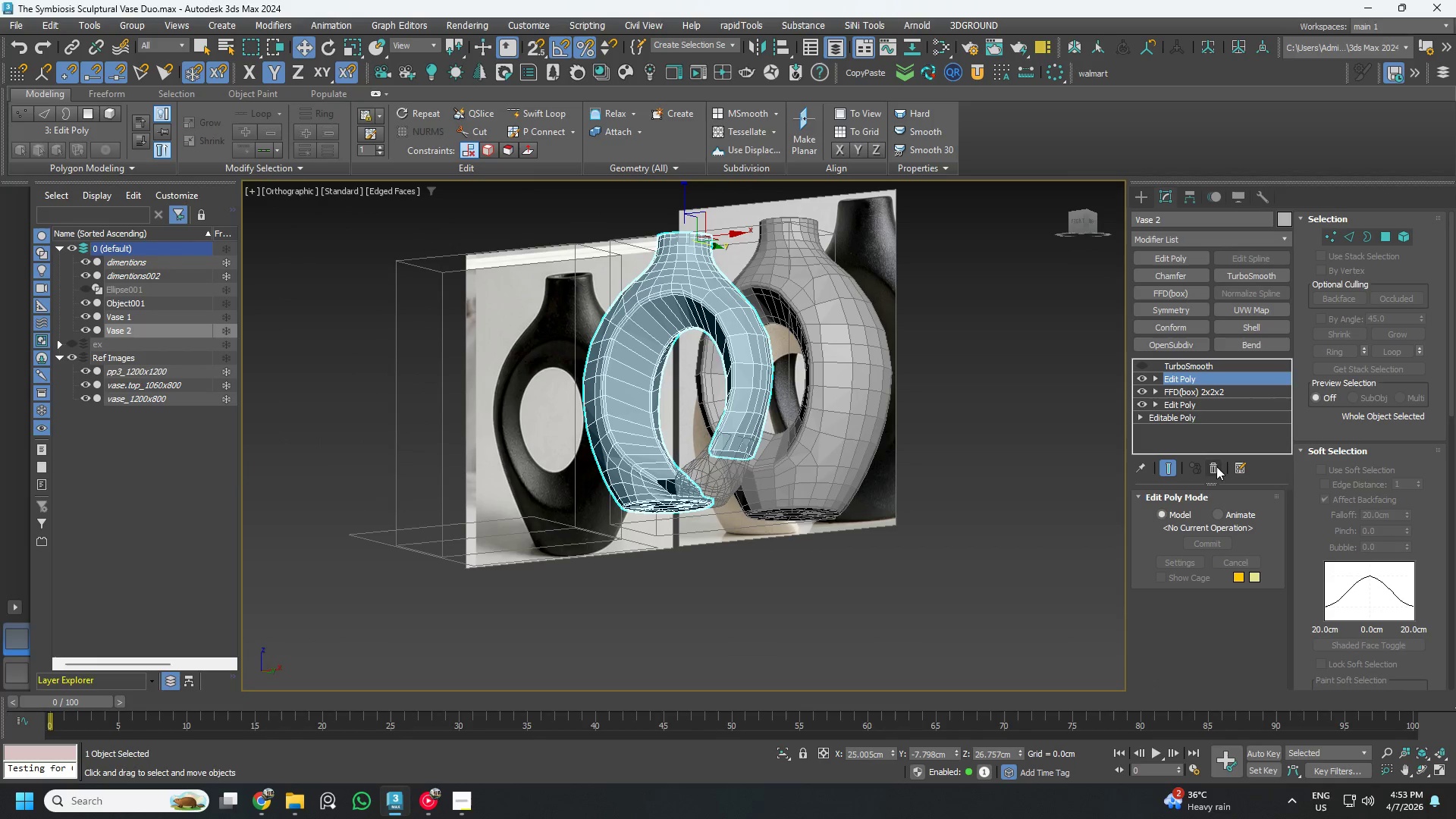 
left_click([728, 473])
 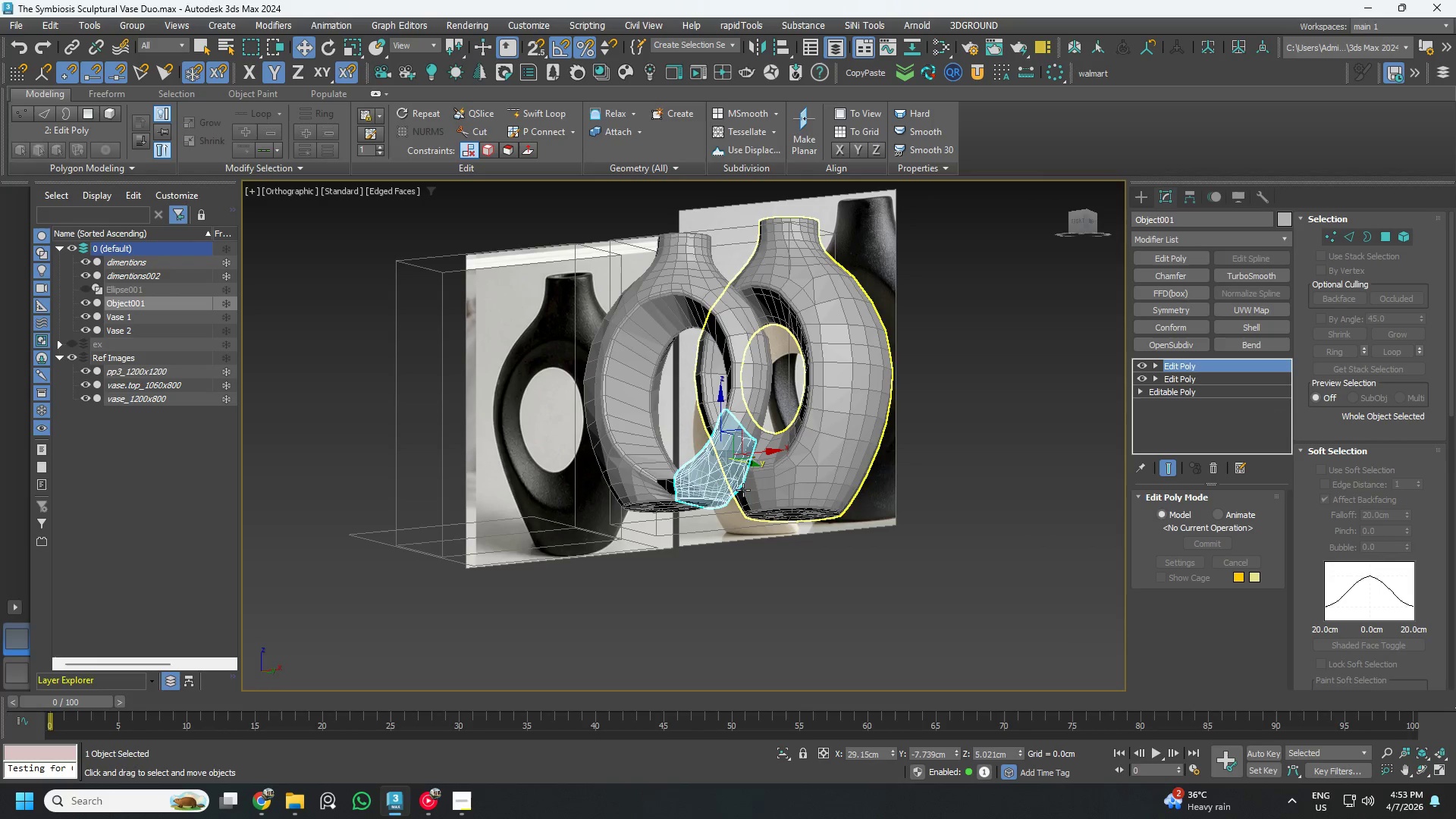 
hold_key(key=AltLeft, duration=0.55)
 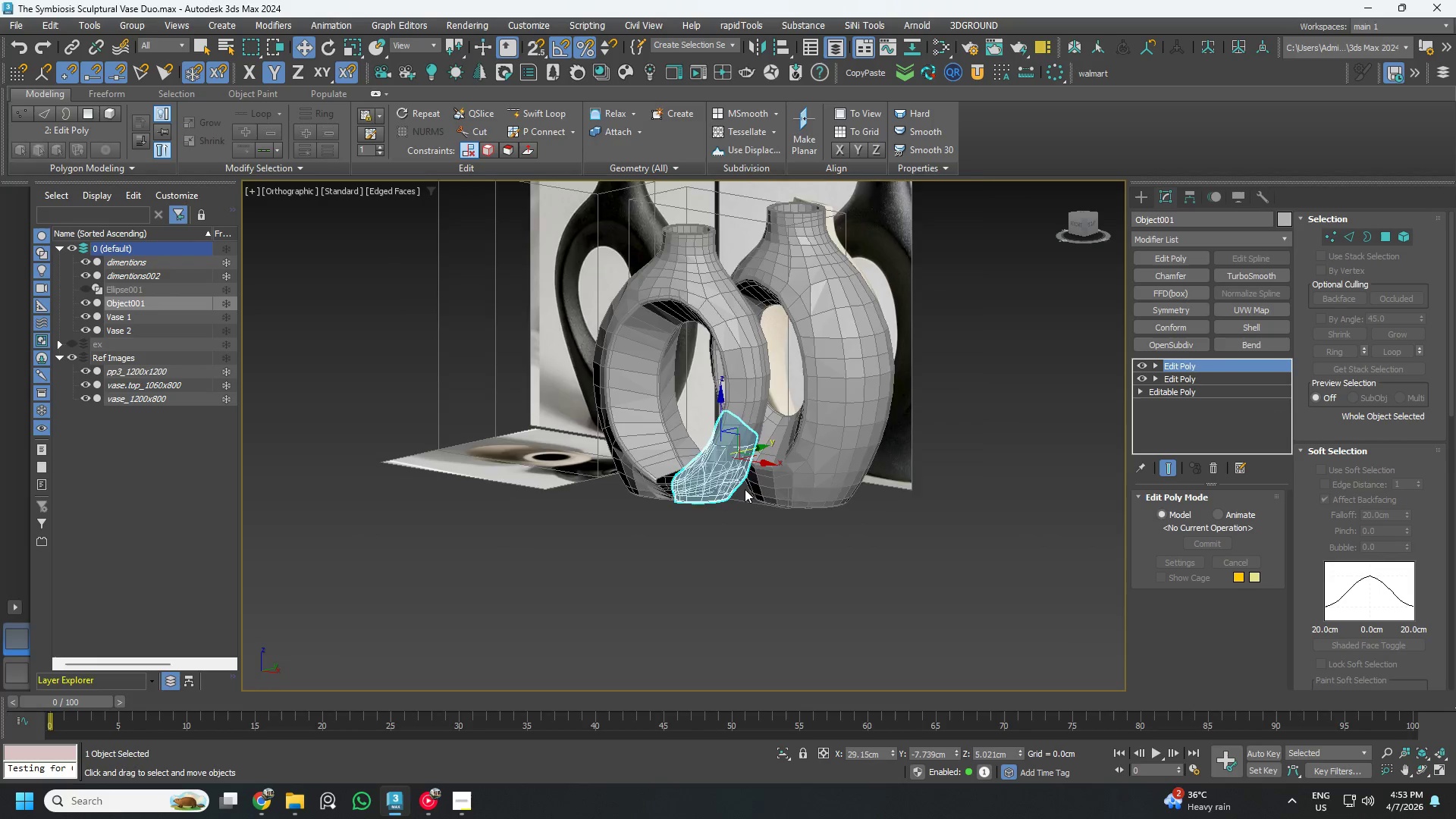 
scroll: coordinate [745, 489], scroll_direction: up, amount: 1.0
 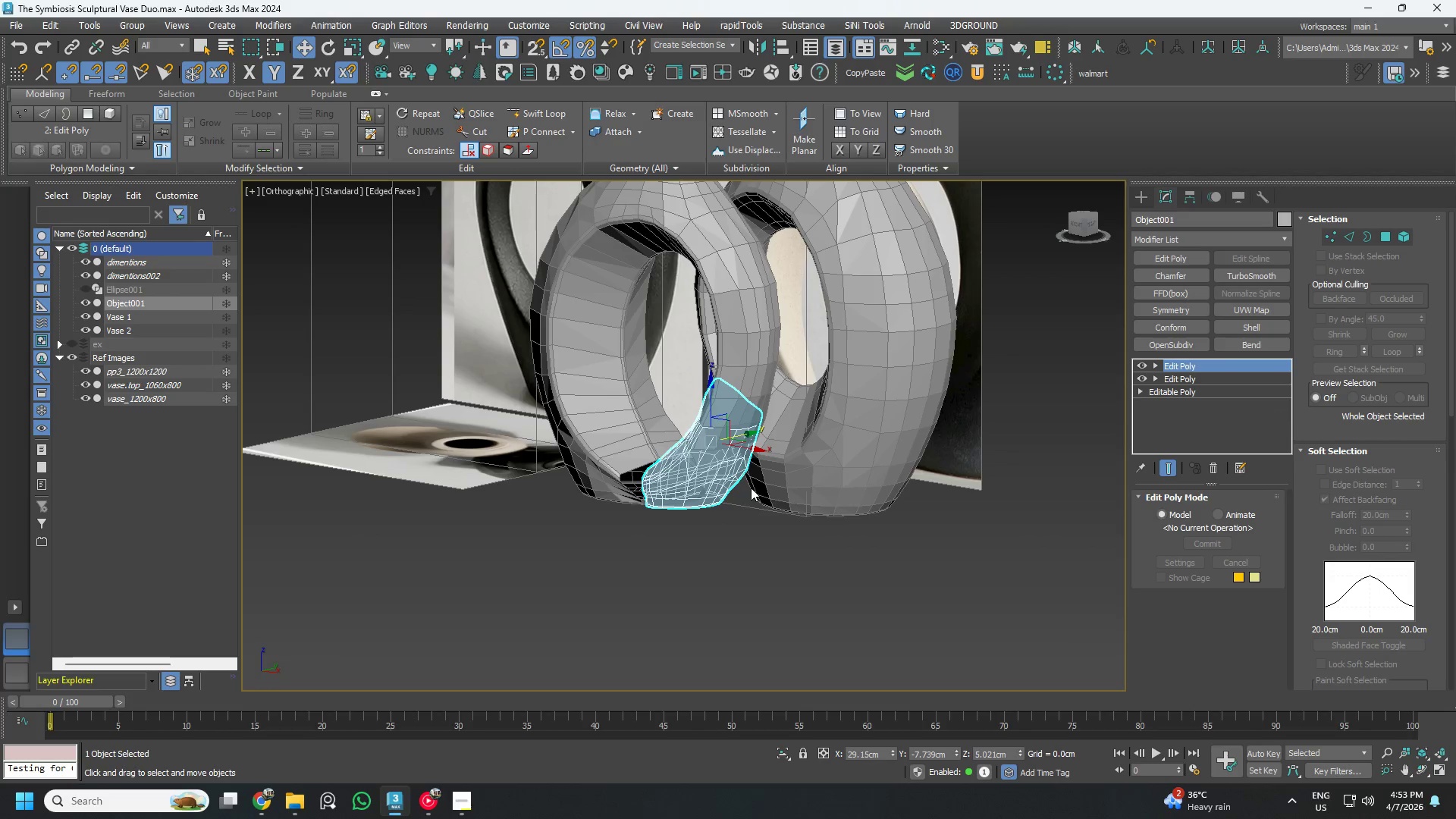 
hold_key(key=AltLeft, duration=0.56)
 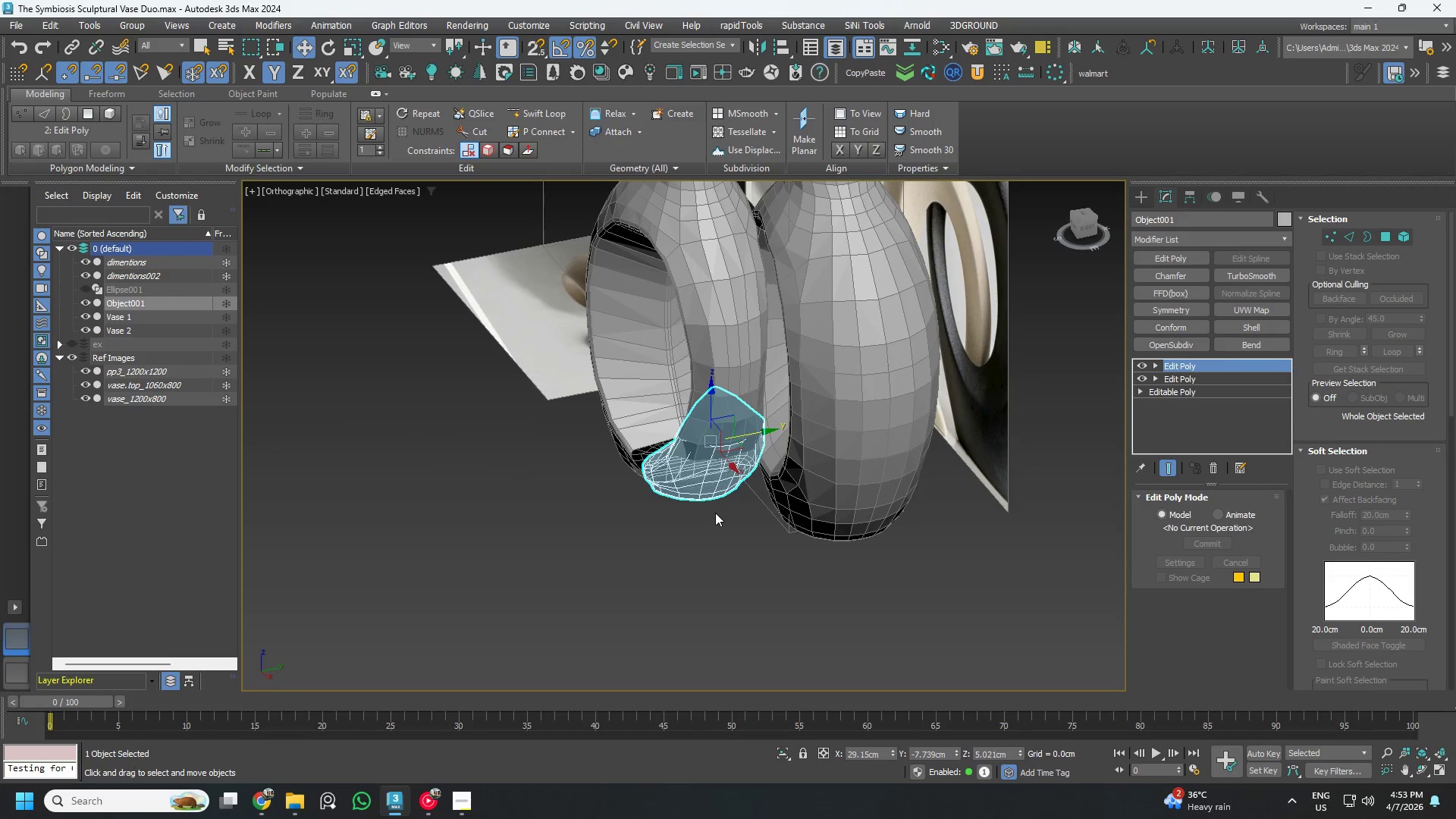 
hold_key(key=ControlLeft, duration=1.41)
 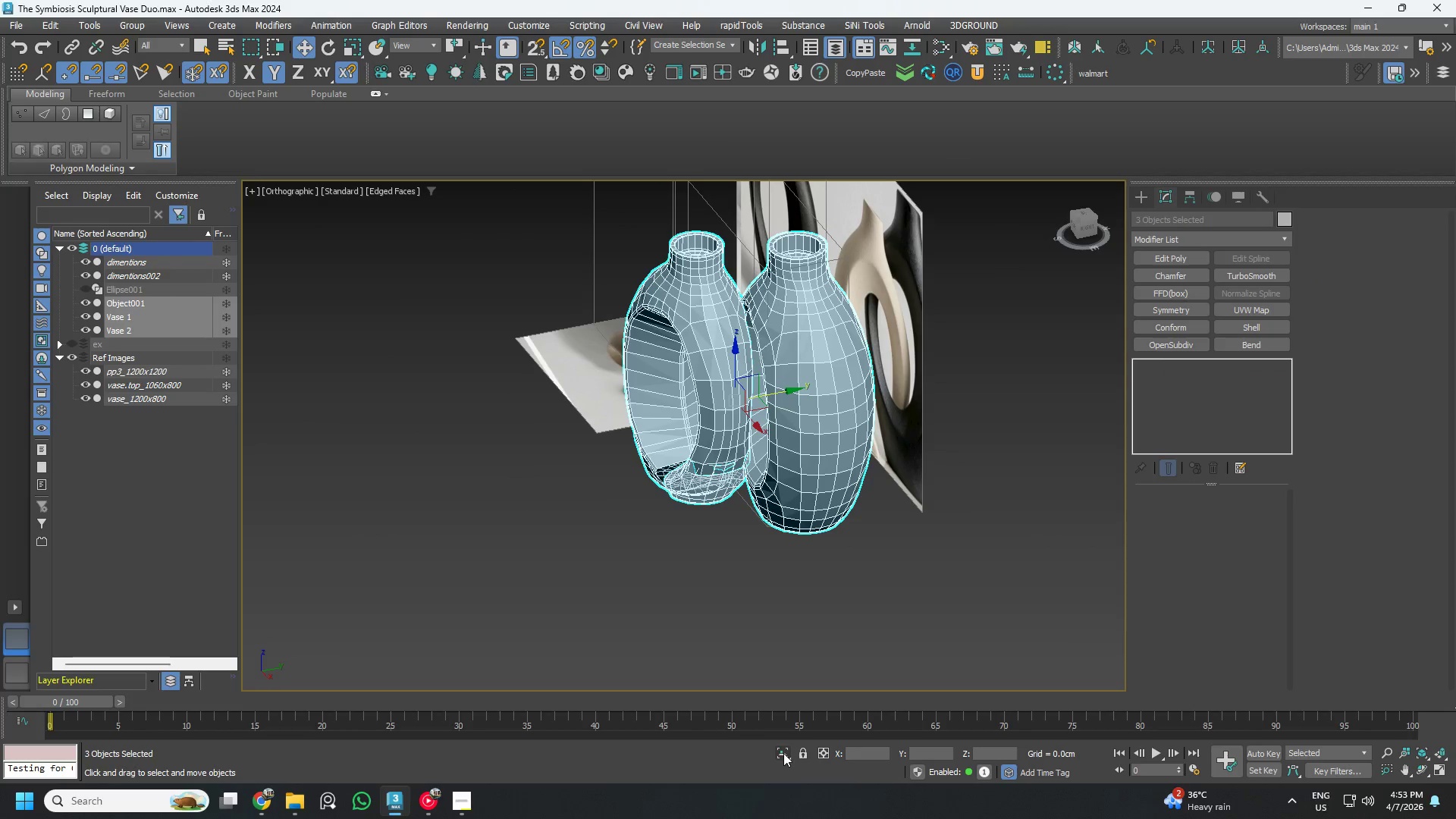 
scroll: coordinate [715, 513], scroll_direction: down, amount: 1.0
 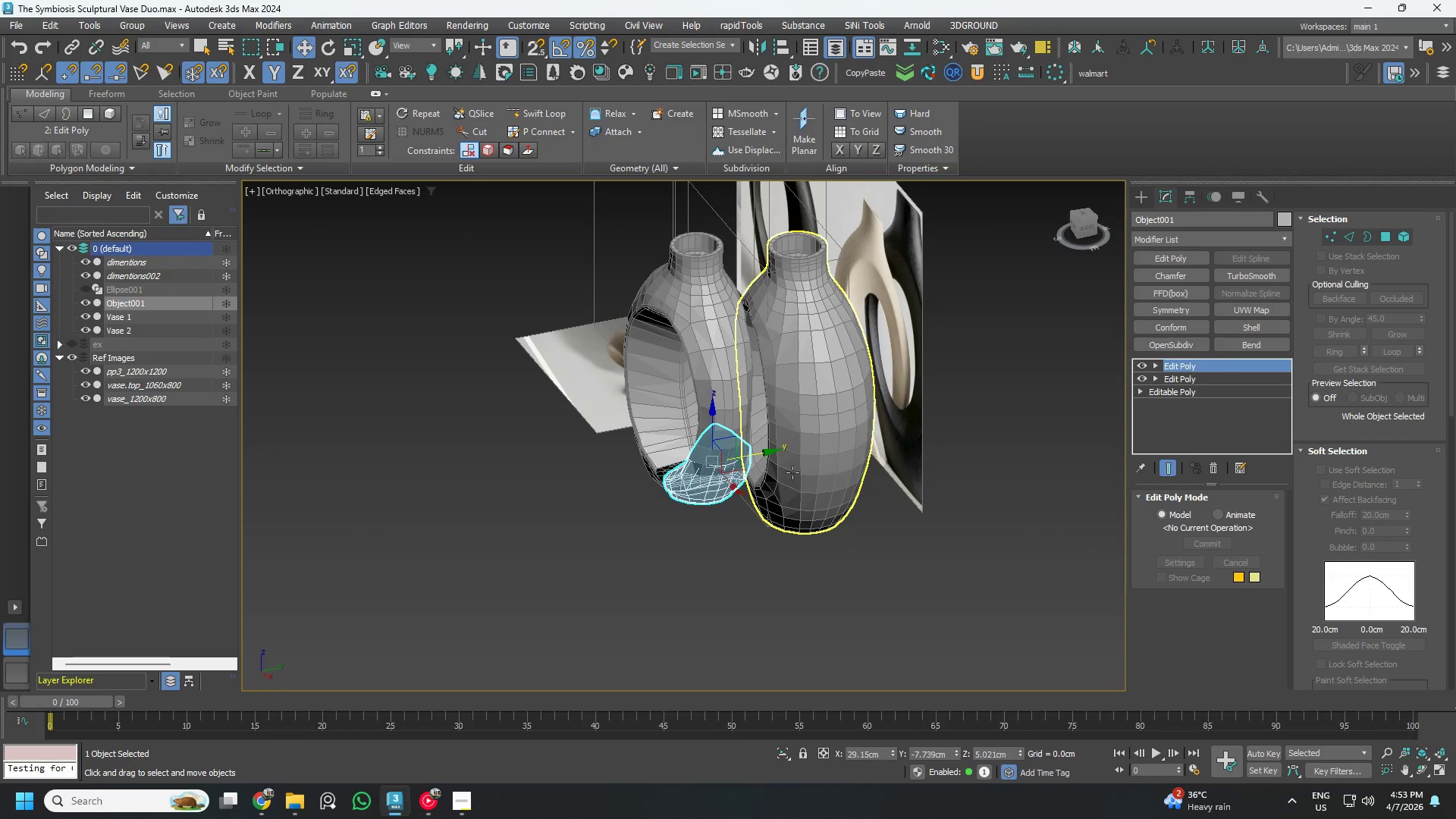 
left_click([811, 475])
 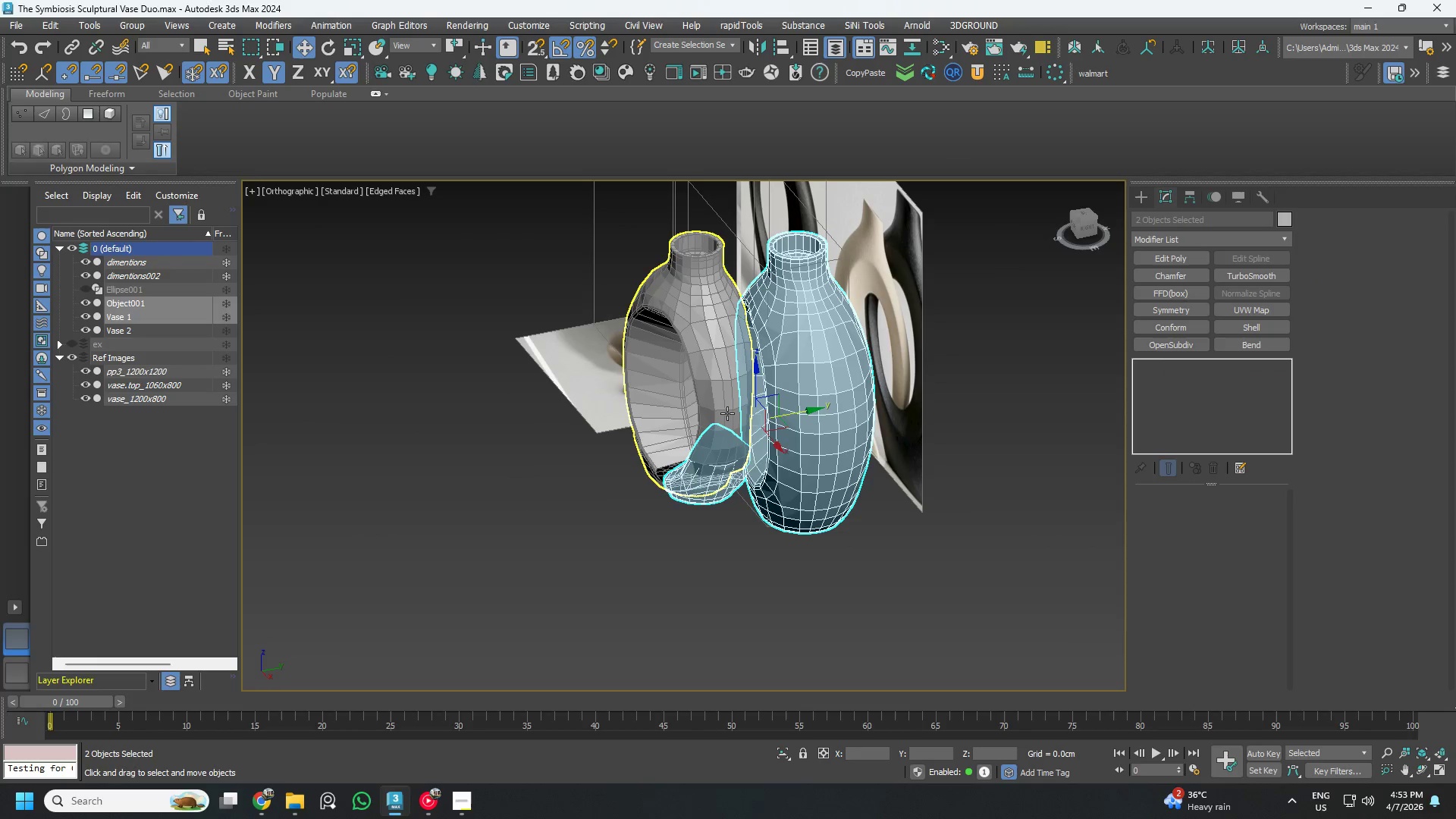 
left_click([727, 413])
 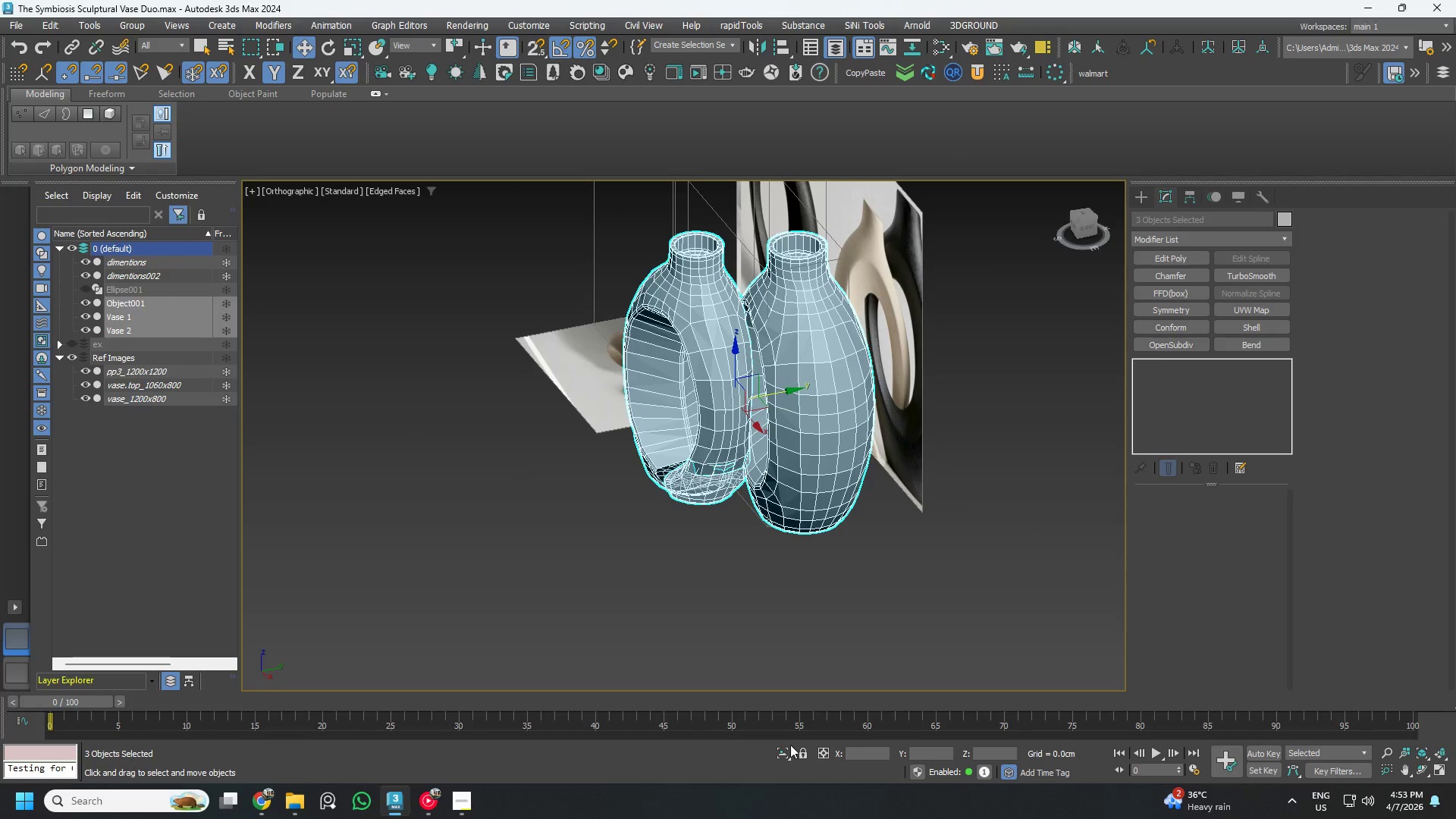 
left_click([783, 753])
 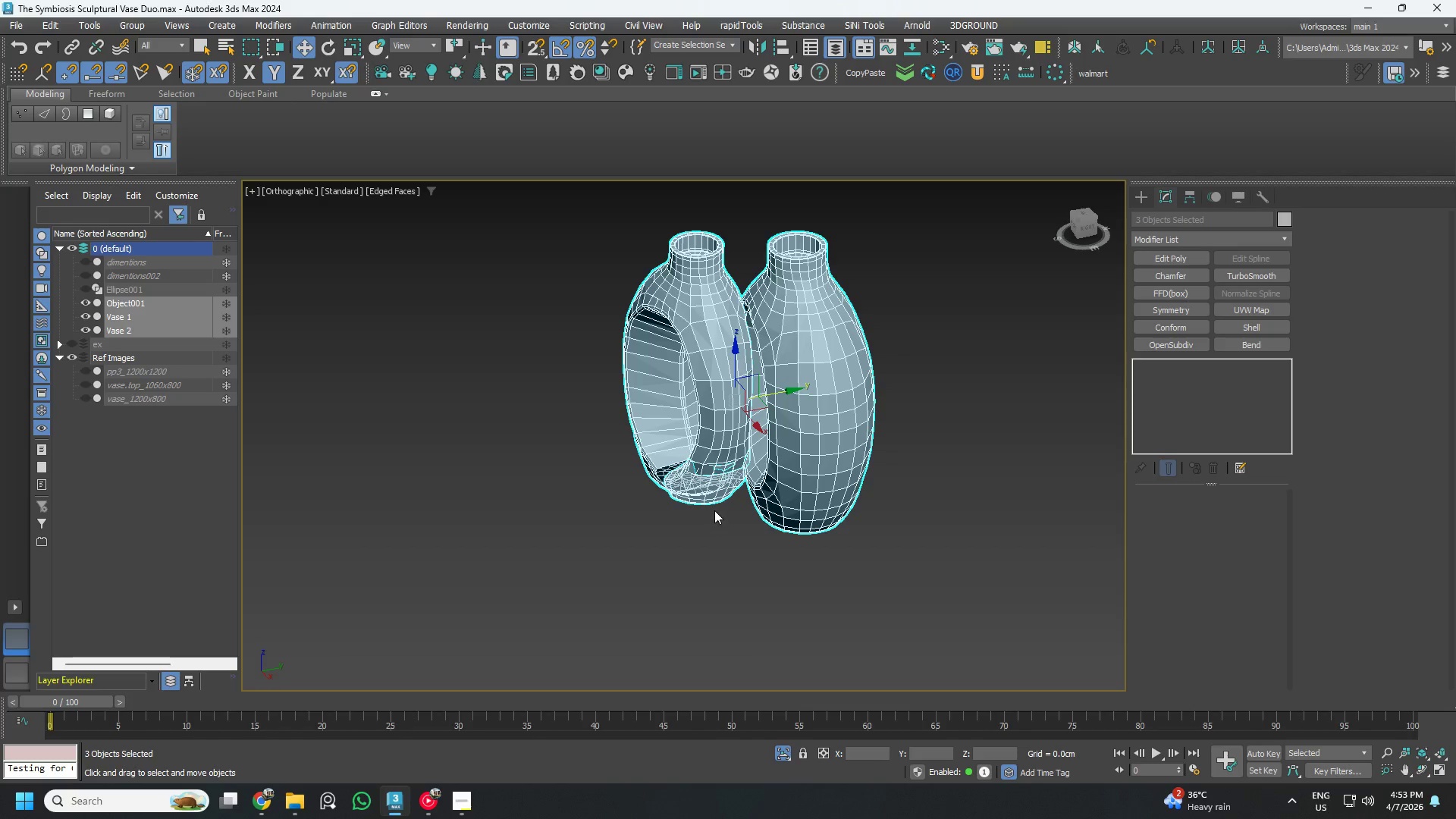 
left_click([711, 494])
 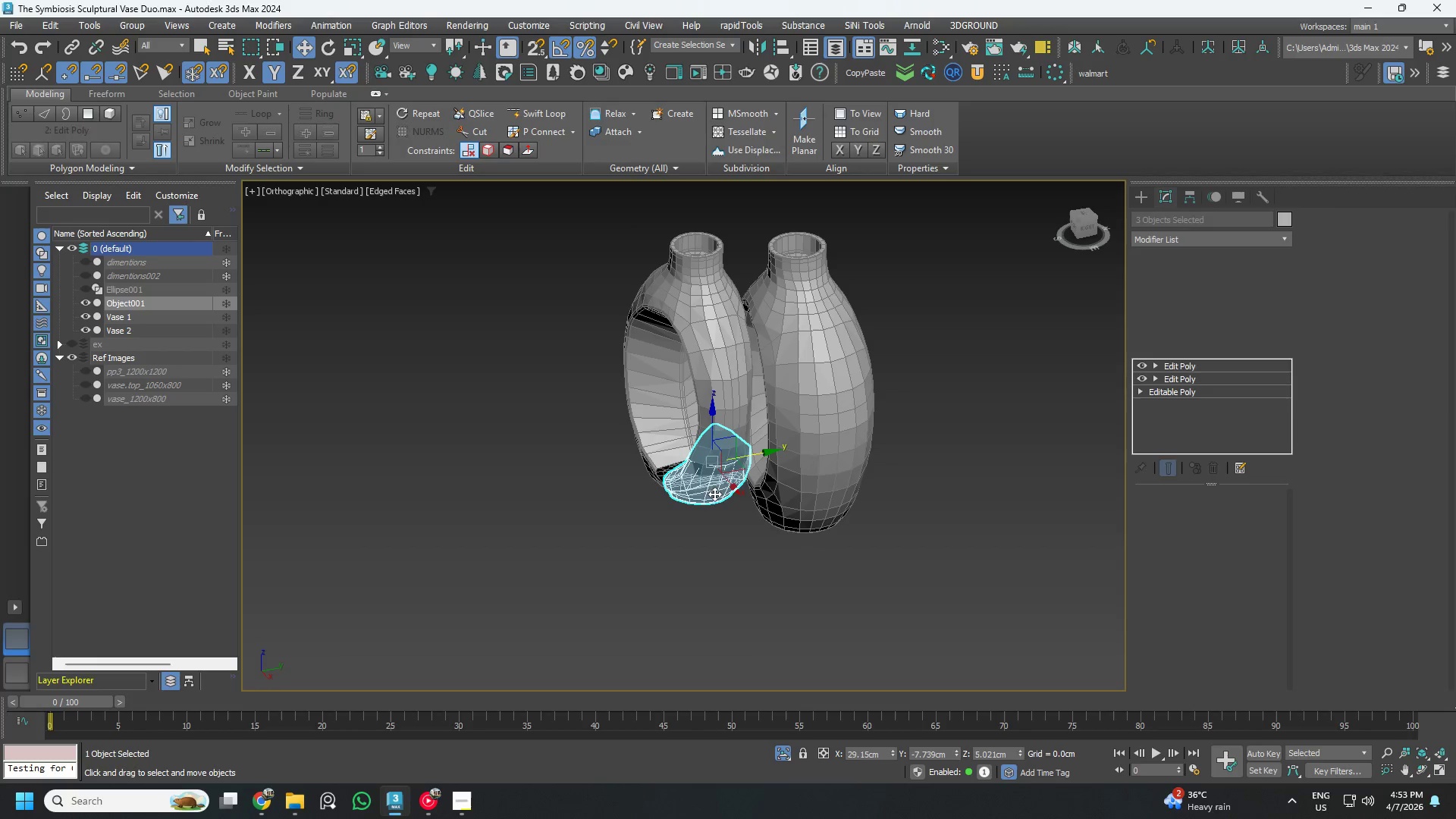 
hold_key(key=AltLeft, duration=0.42)
 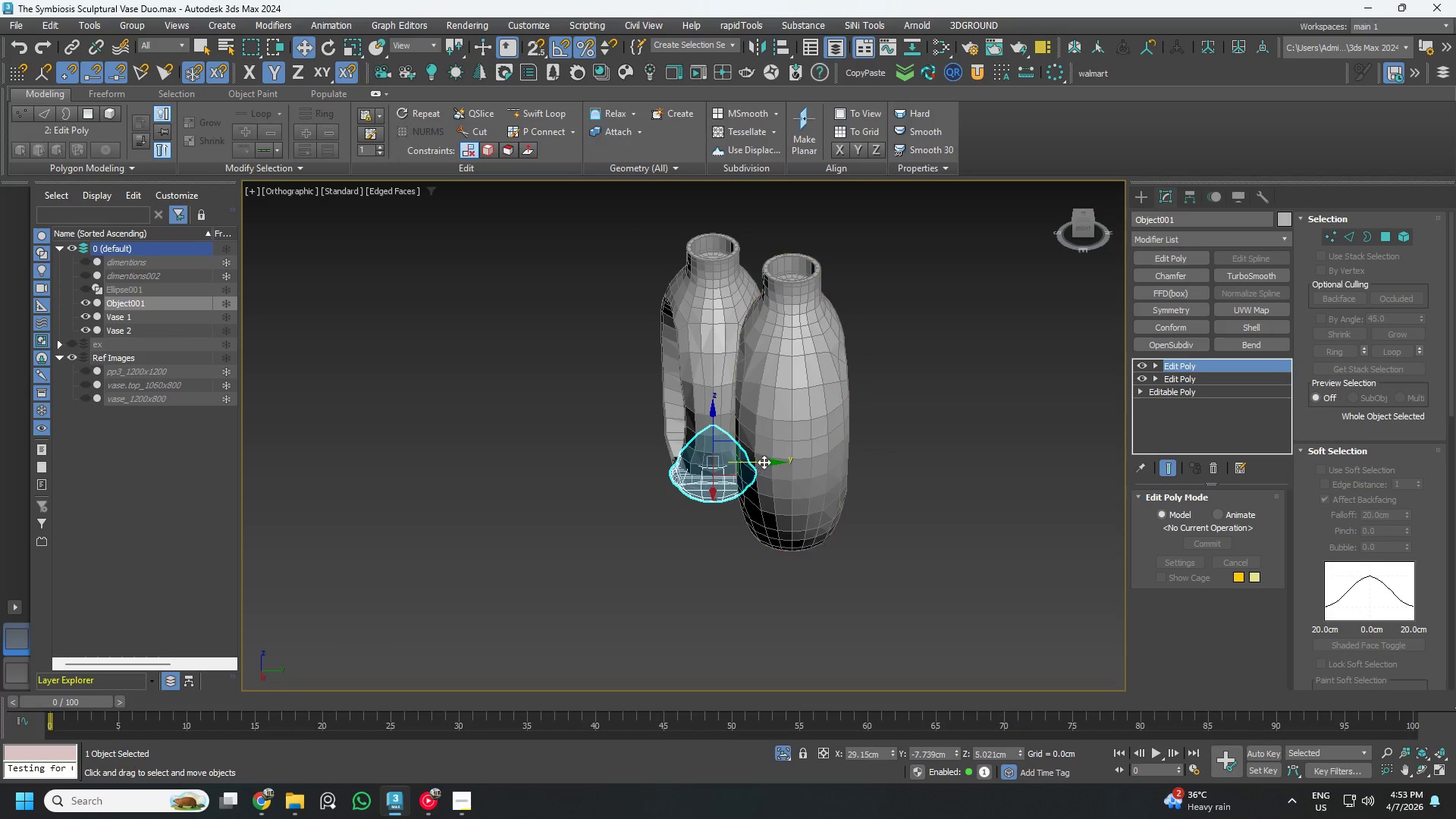 
left_click_drag(start_coordinate=[764, 462], to_coordinate=[938, 485])
 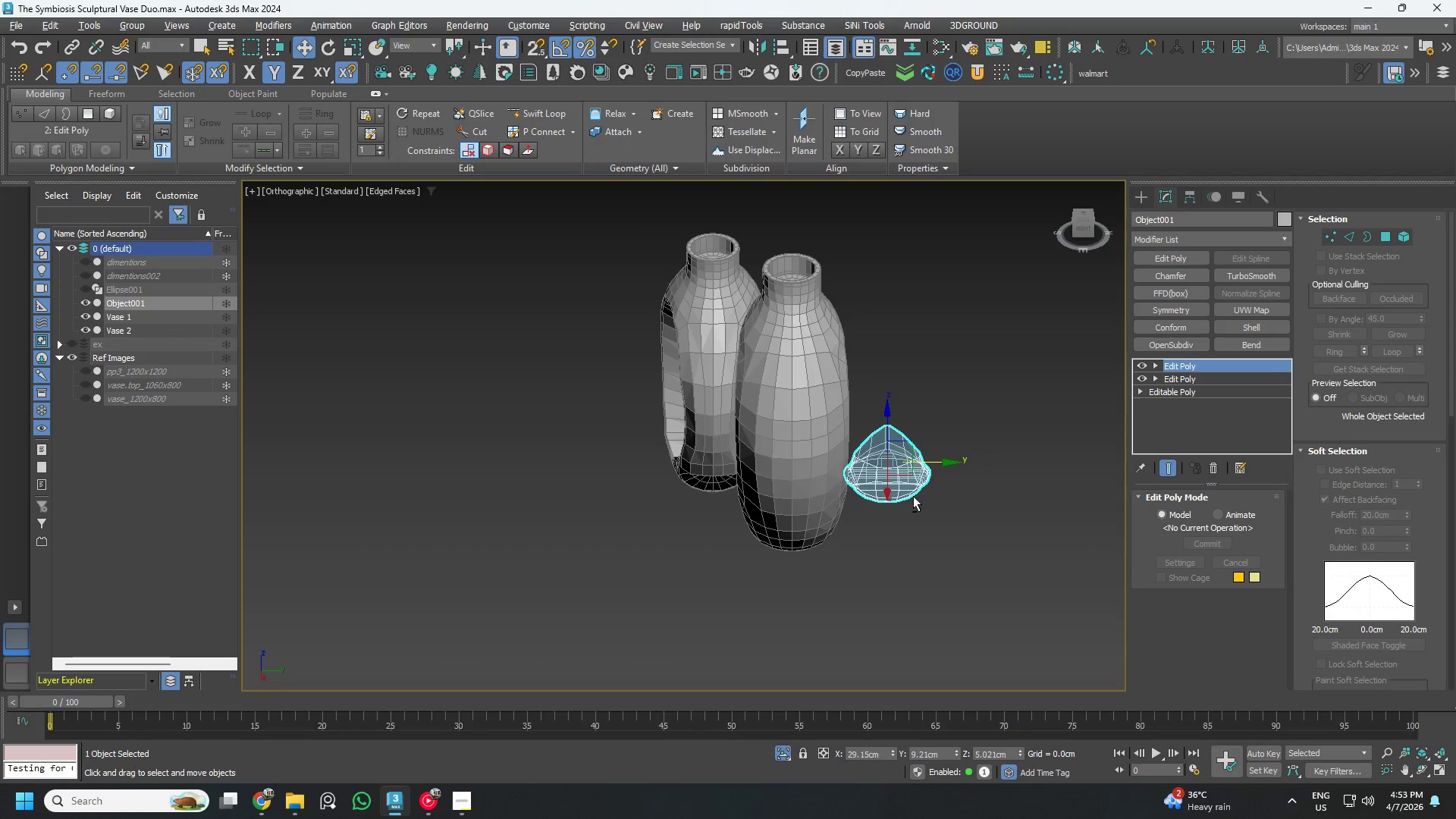 
hold_key(key=AltLeft, duration=0.64)
 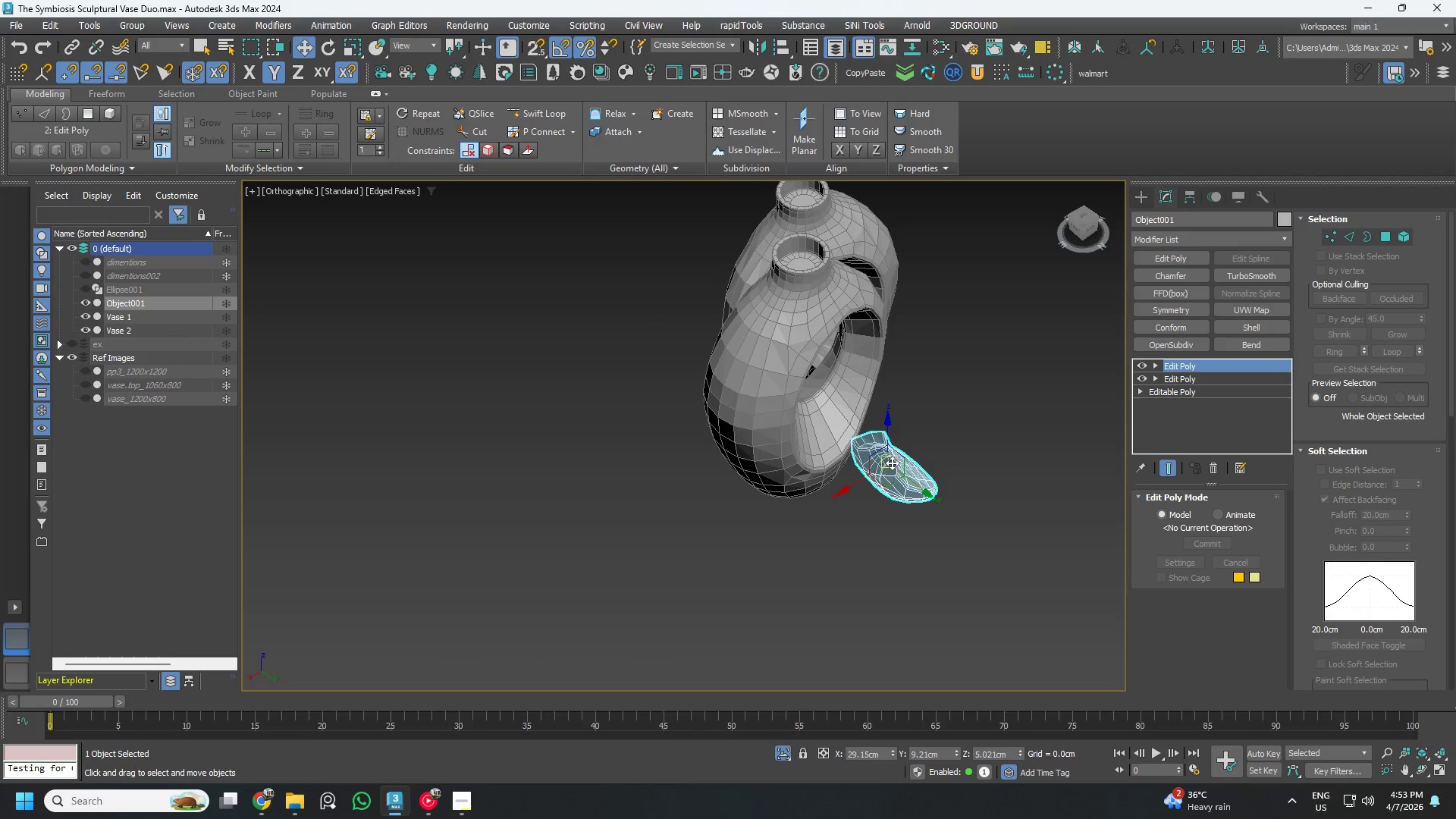 
hold_key(key=AltLeft, duration=0.44)
 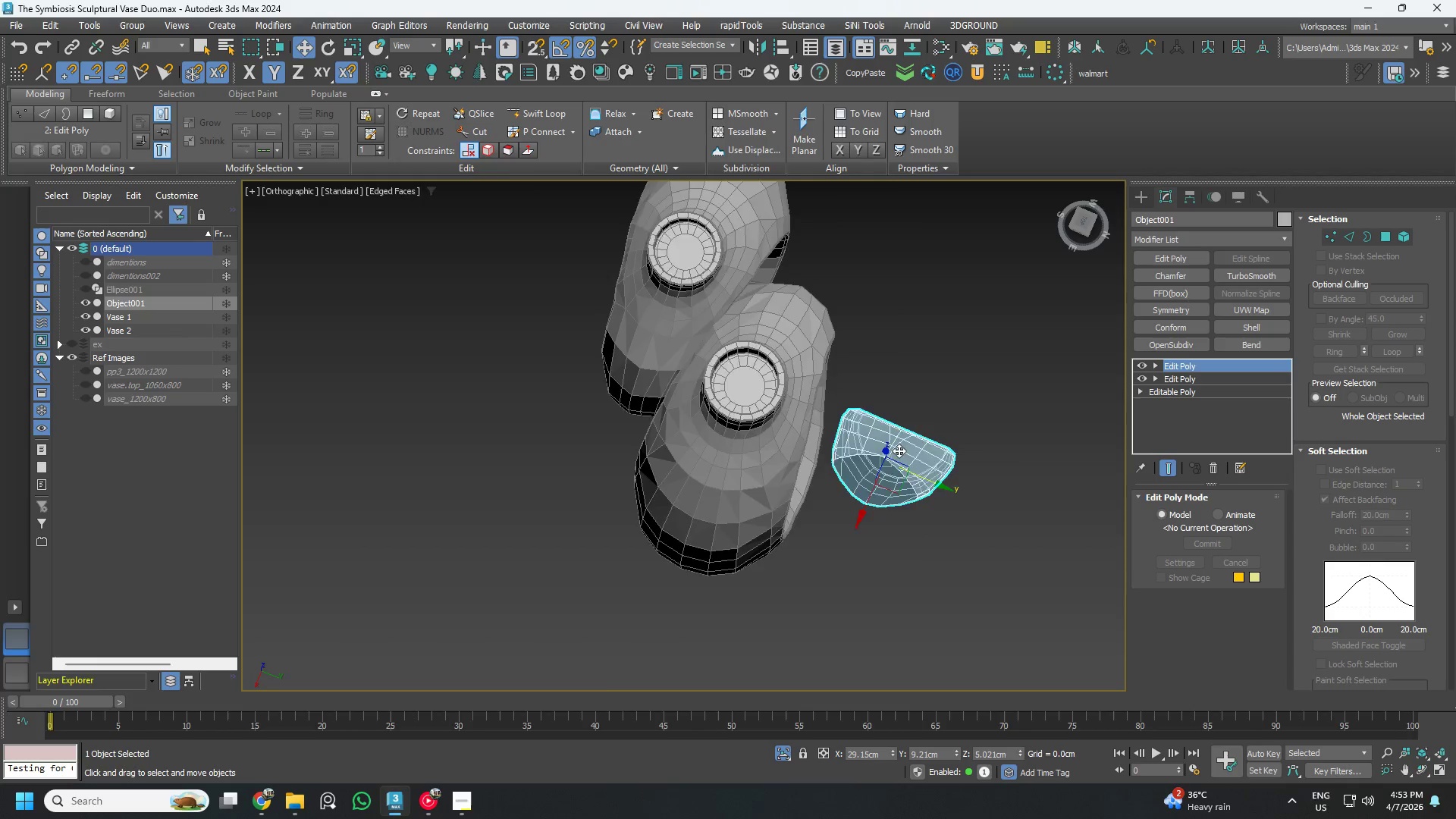 
scroll: coordinate [896, 447], scroll_direction: up, amount: 3.0
 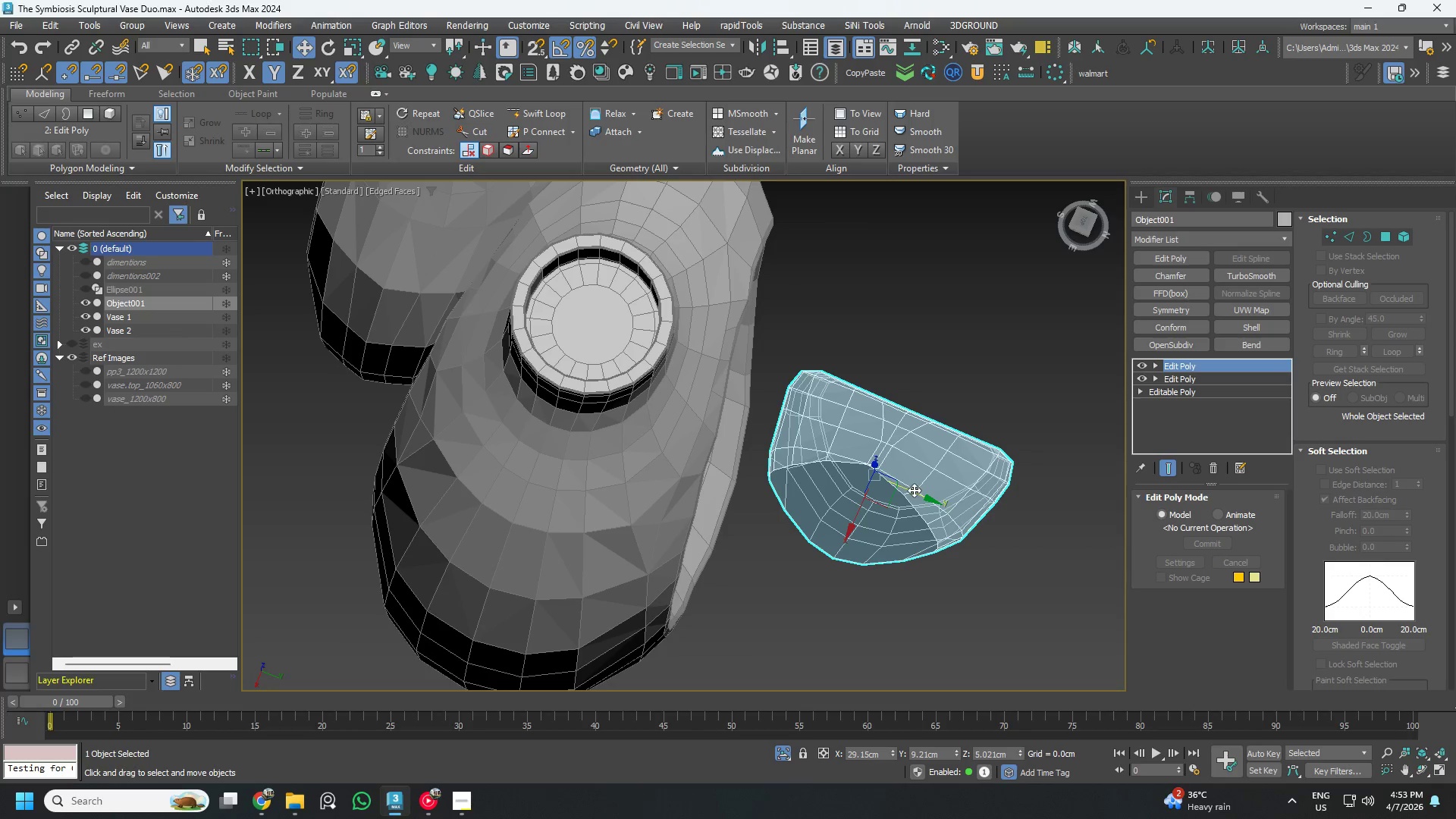 
left_click_drag(start_coordinate=[912, 490], to_coordinate=[880, 492])
 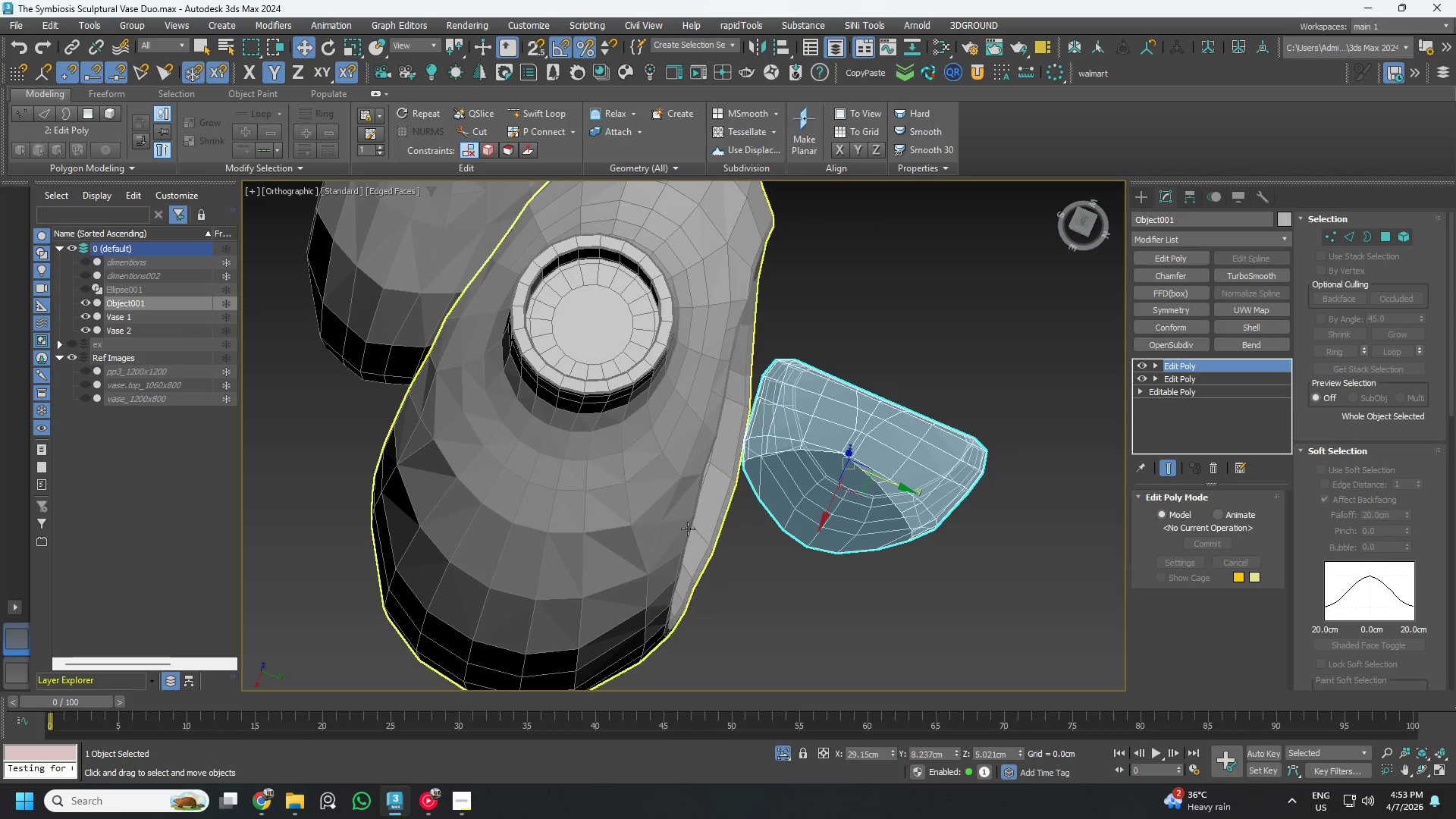 
hold_key(key=AltLeft, duration=0.61)
 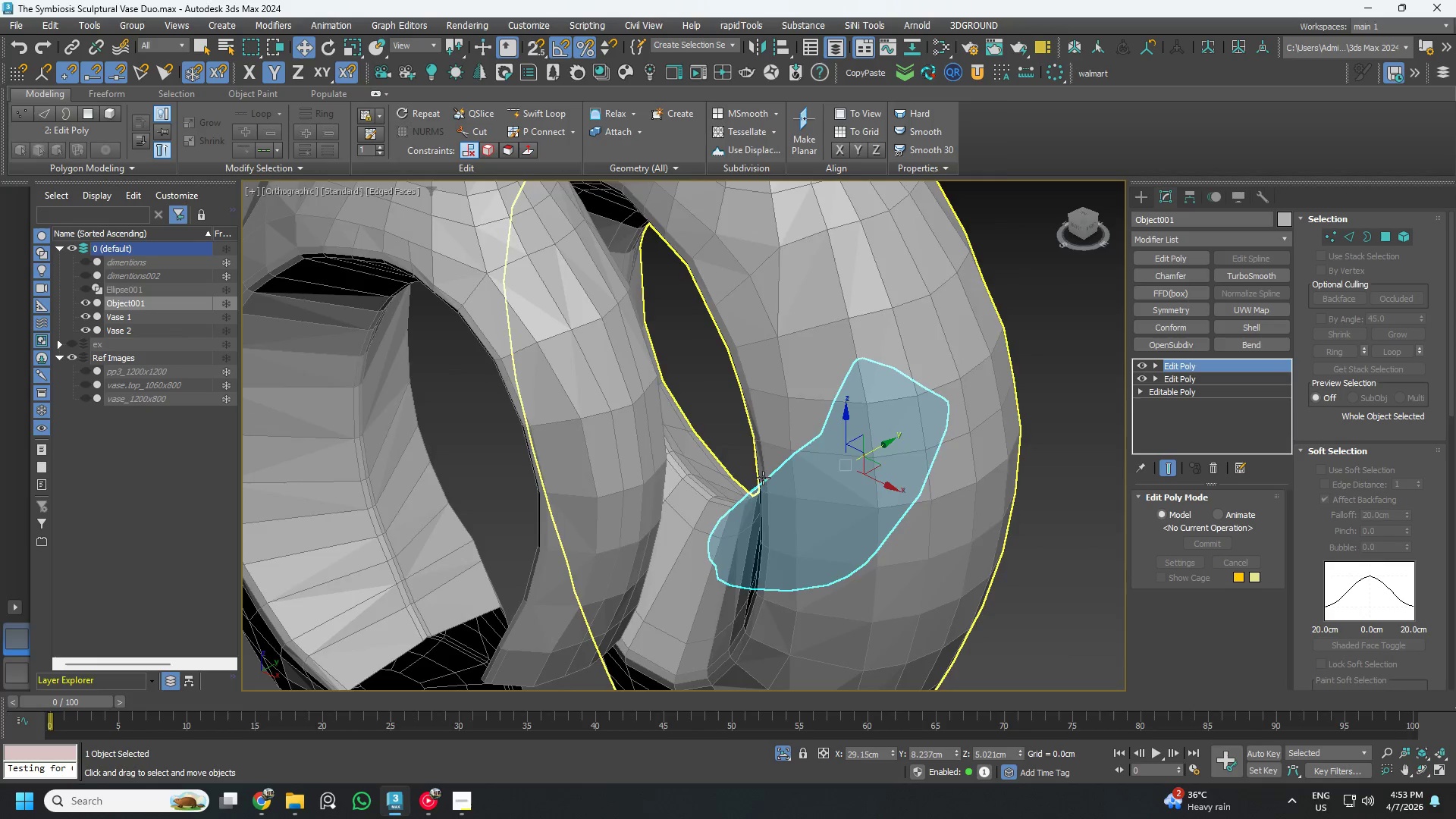 
hold_key(key=AltLeft, duration=0.47)
 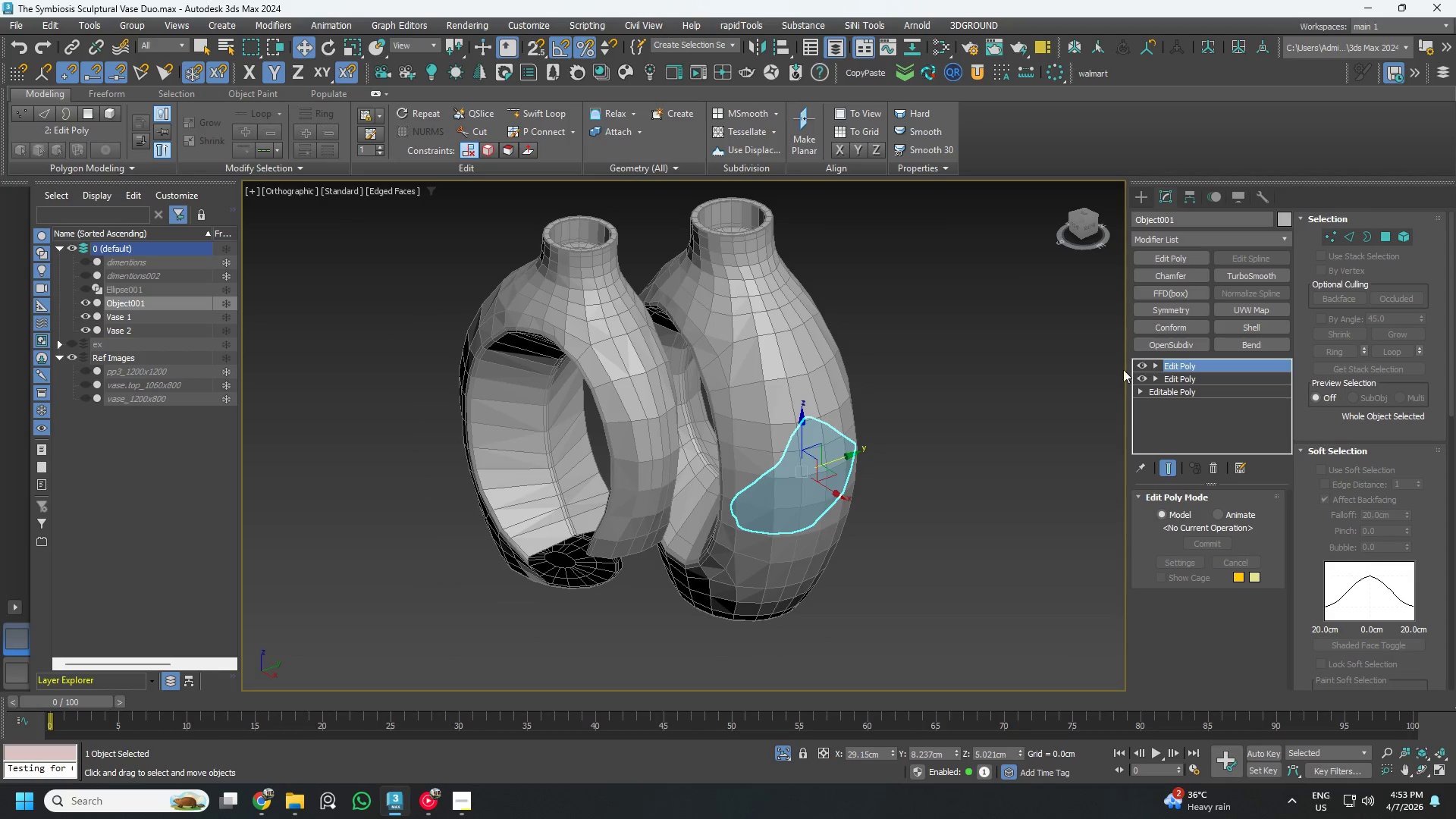 
scroll: coordinate [756, 479], scroll_direction: down, amount: 2.0
 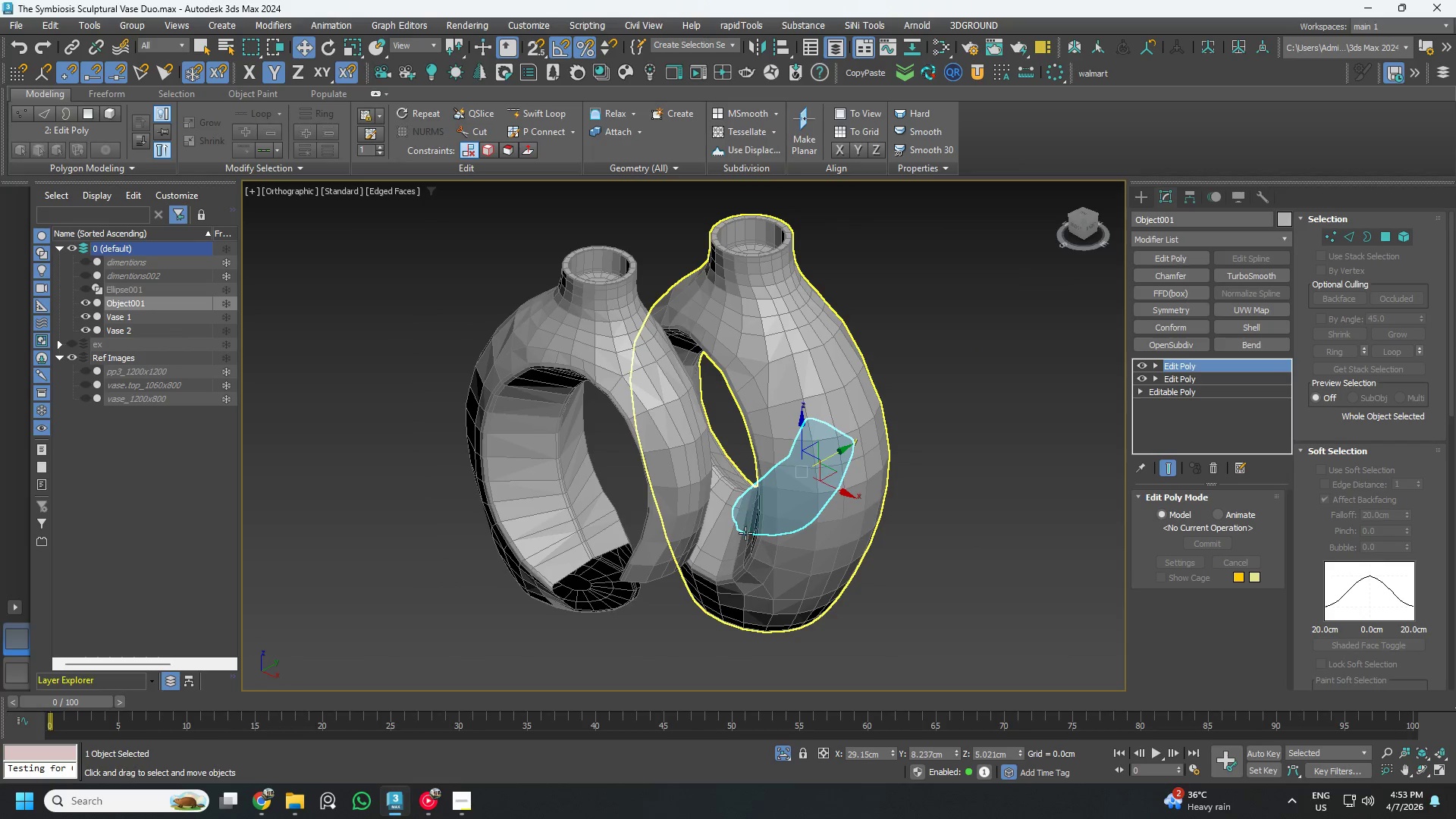 
left_click([641, 384])
 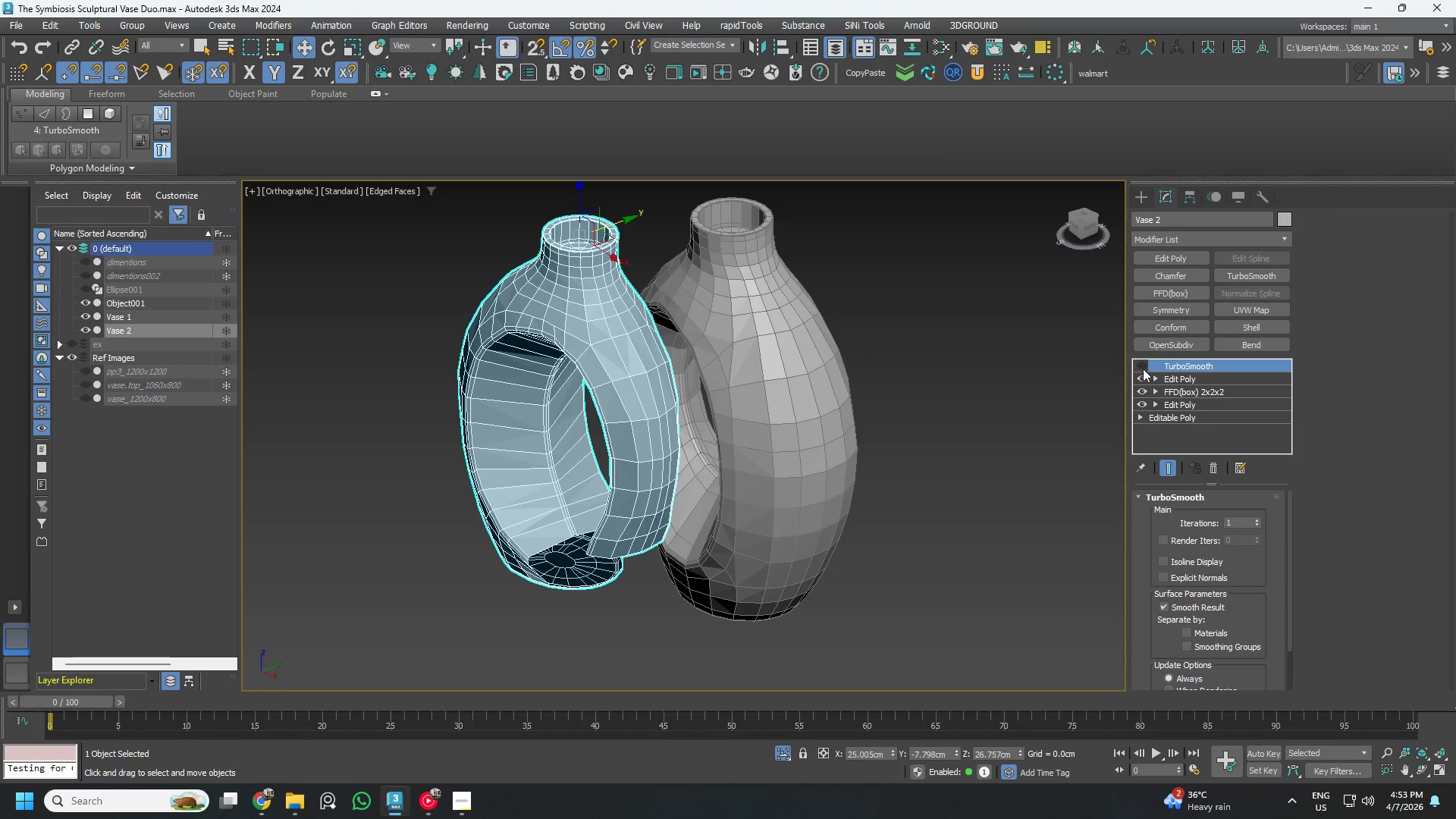 
left_click([1168, 375])
 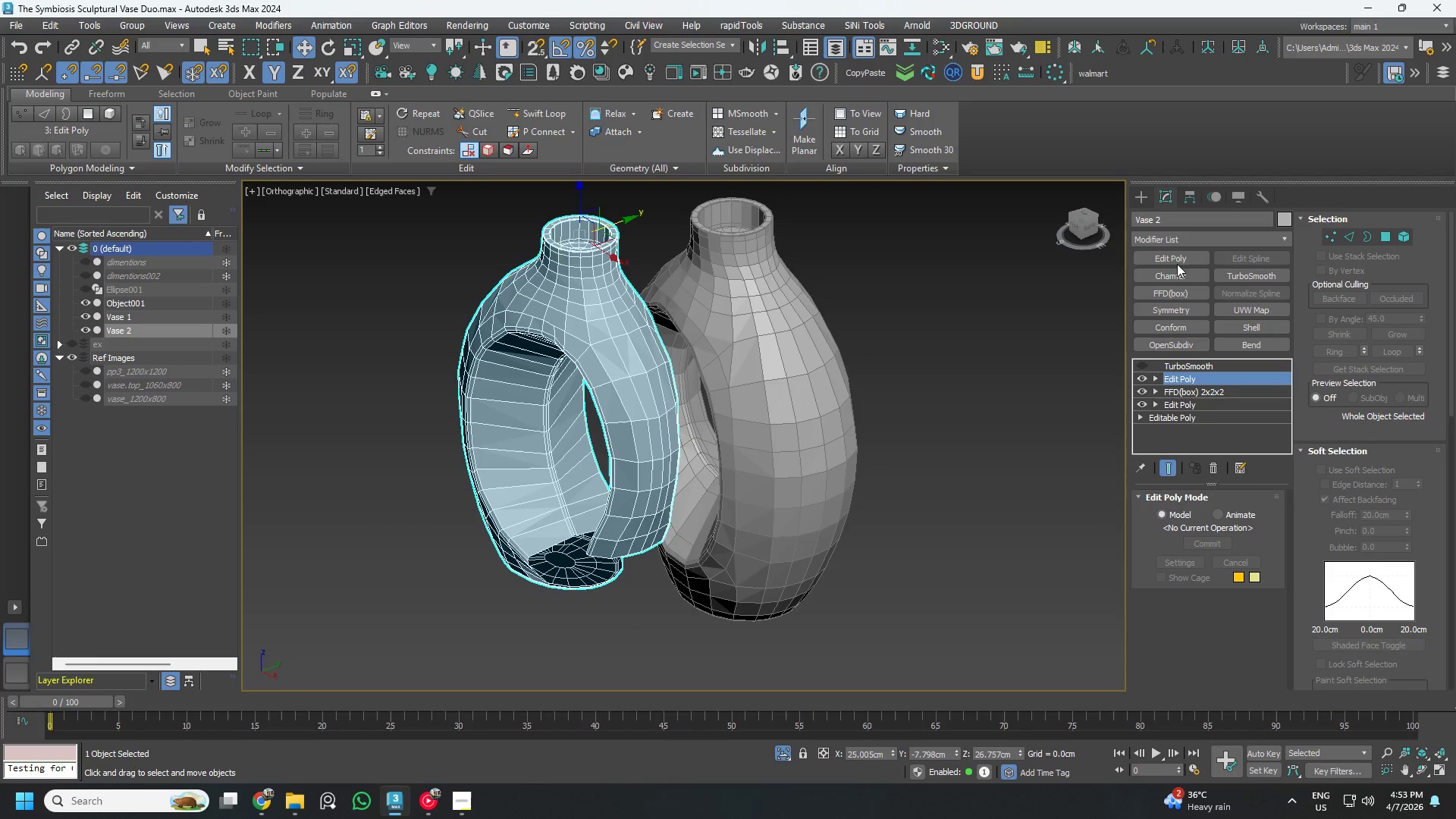 
left_click([1179, 258])
 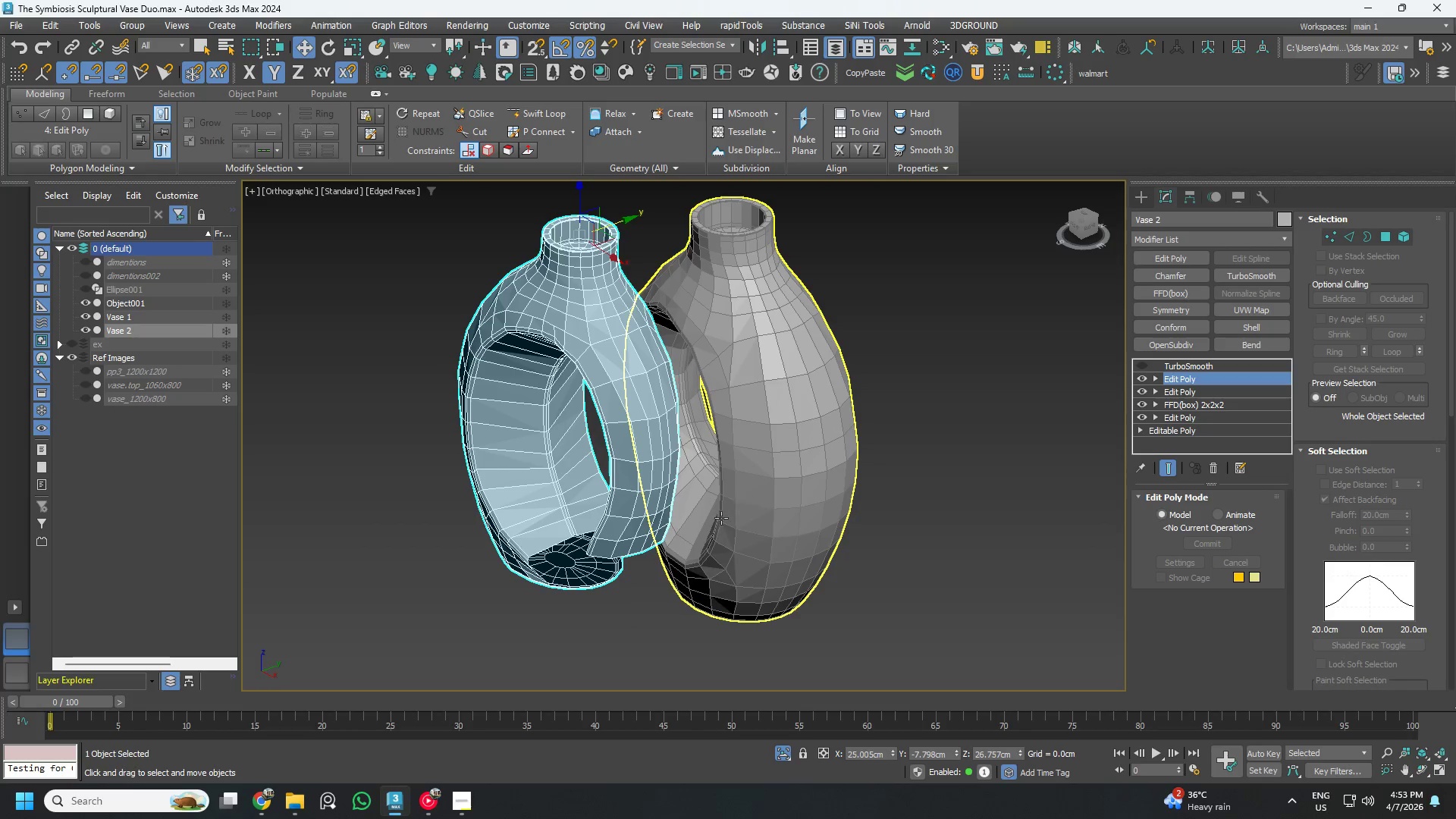 
key(1)
 